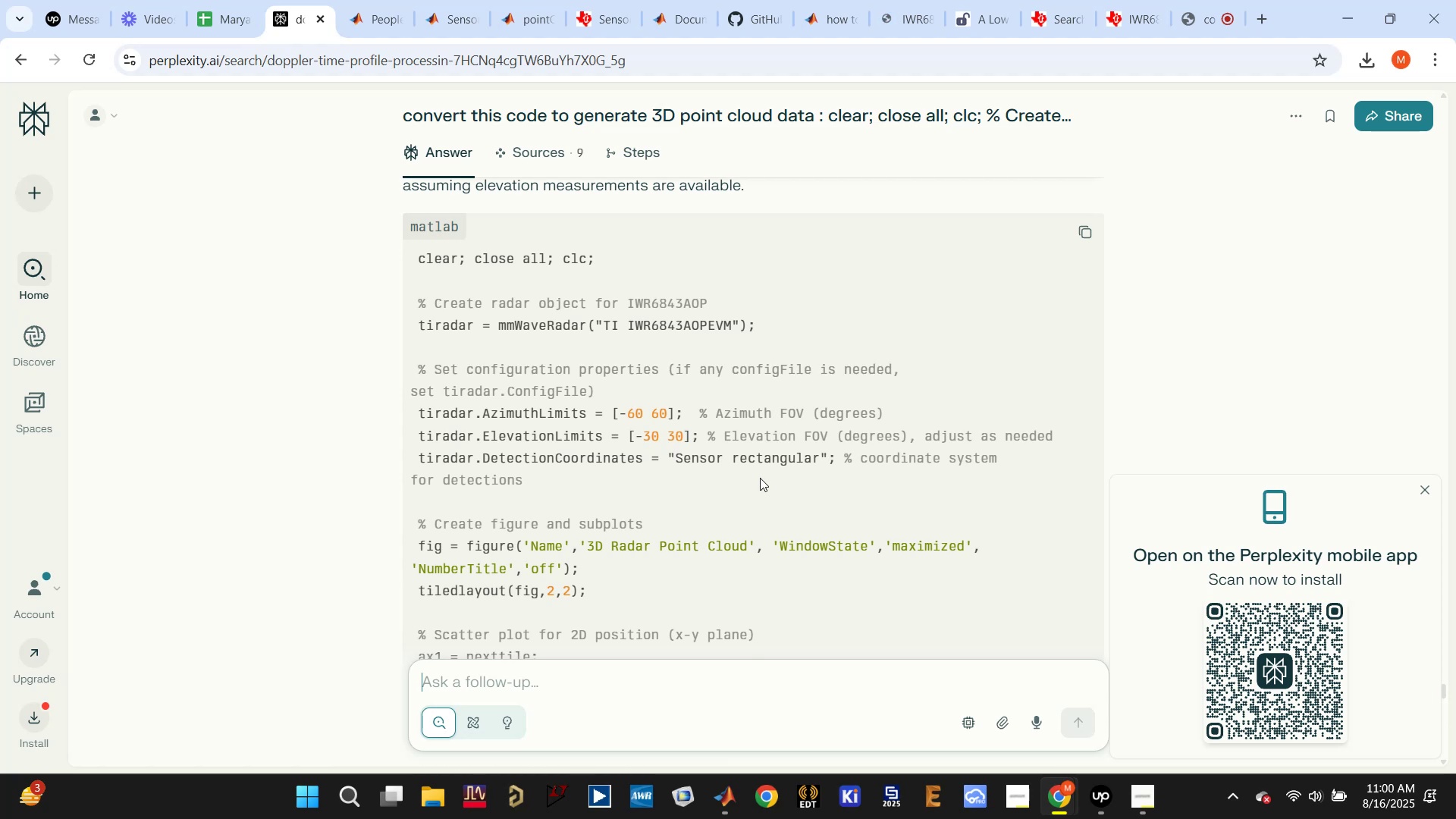 
wait(6.45)
 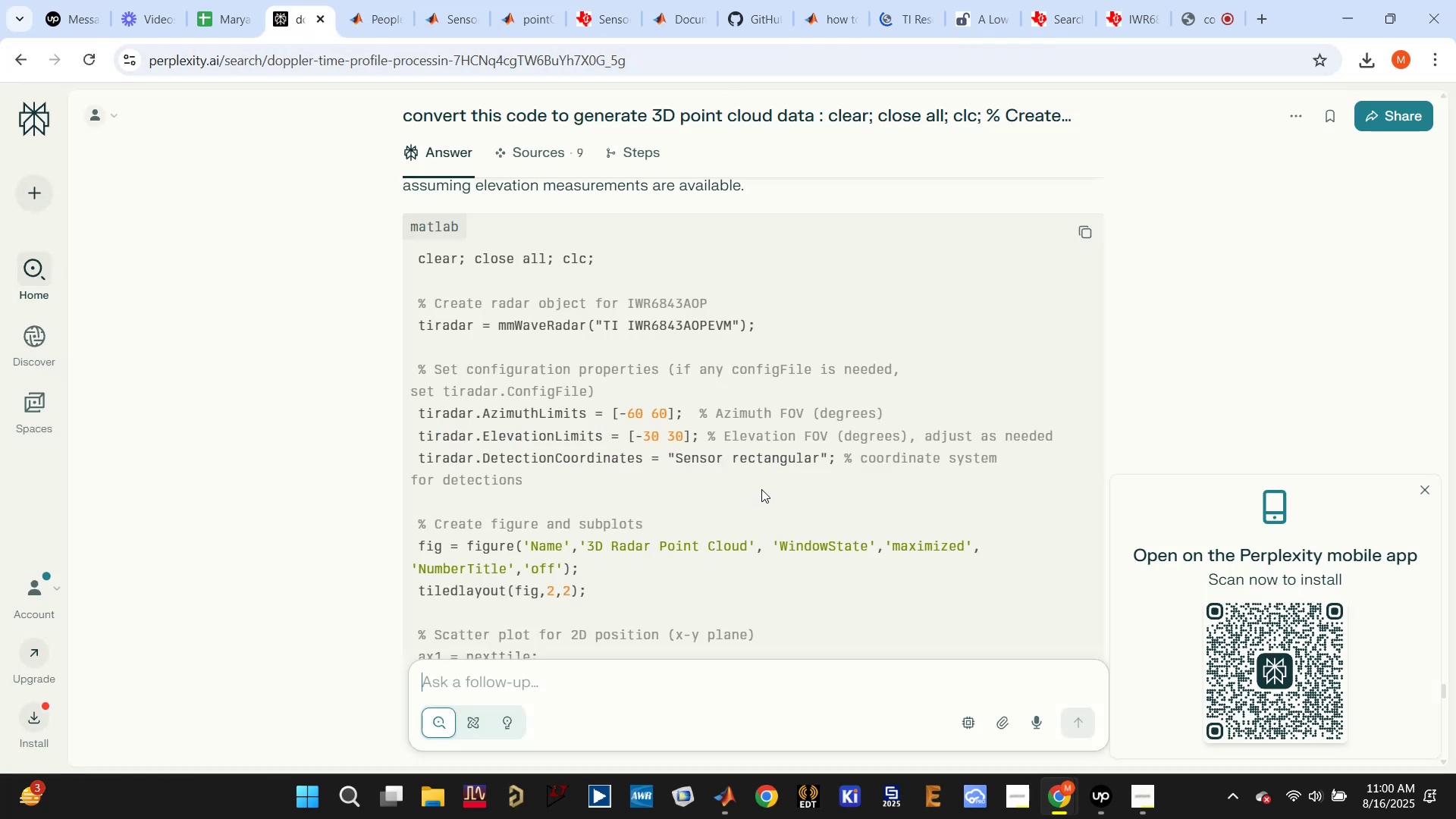 
double_click([537, 417])
 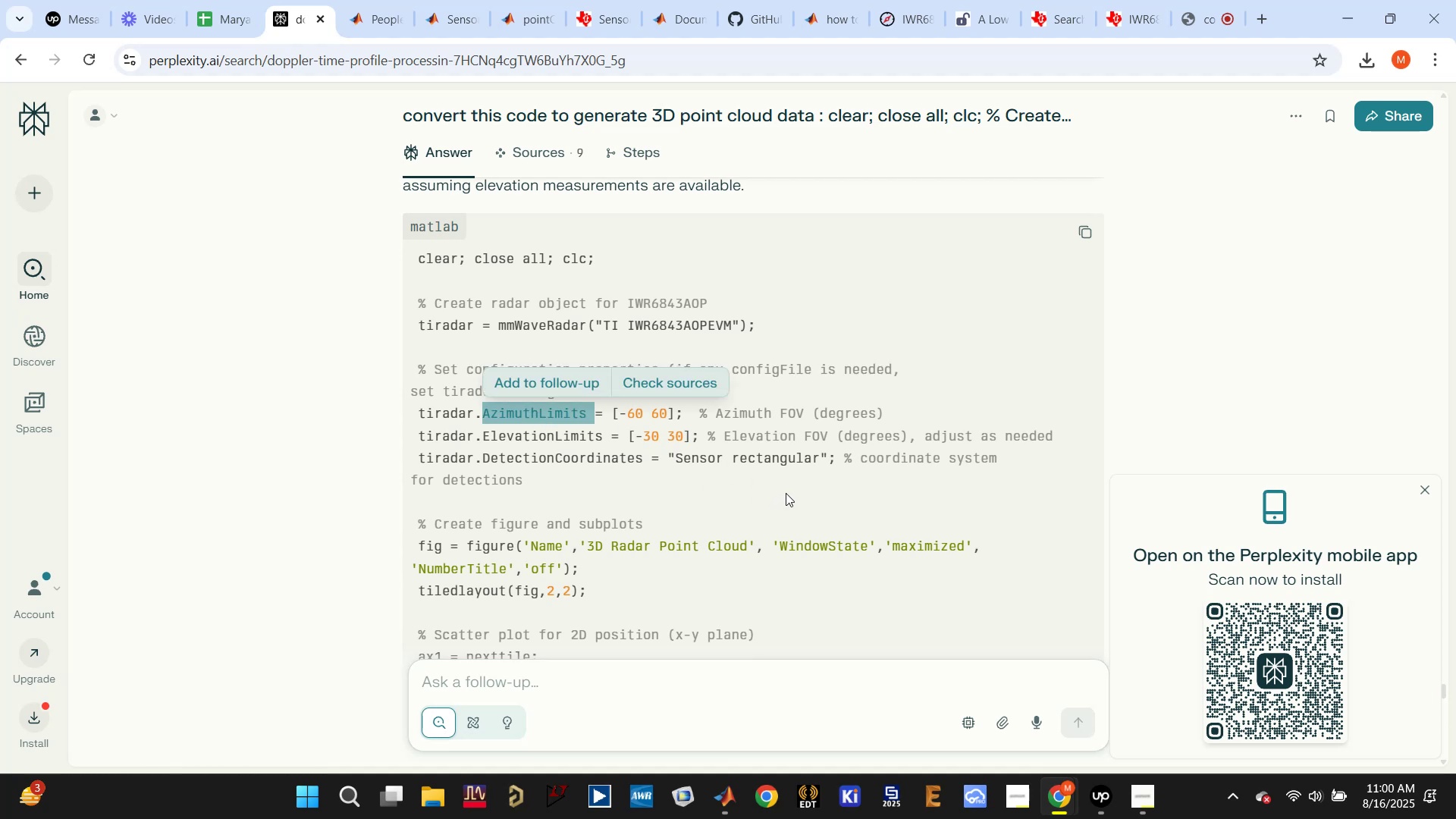 
wait(5.08)
 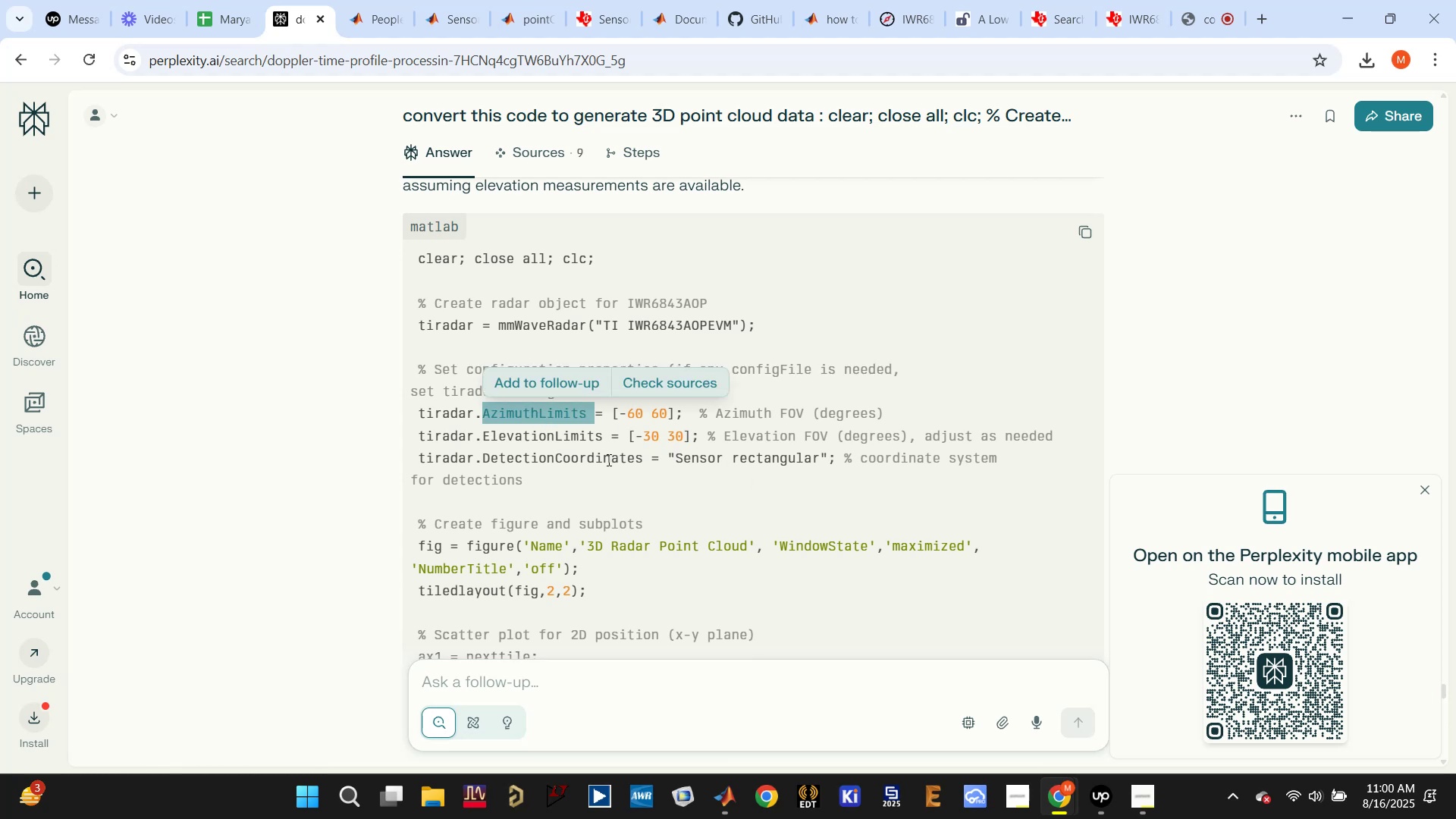 
scroll: coordinate [789, 490], scroll_direction: down, amount: 3.0
 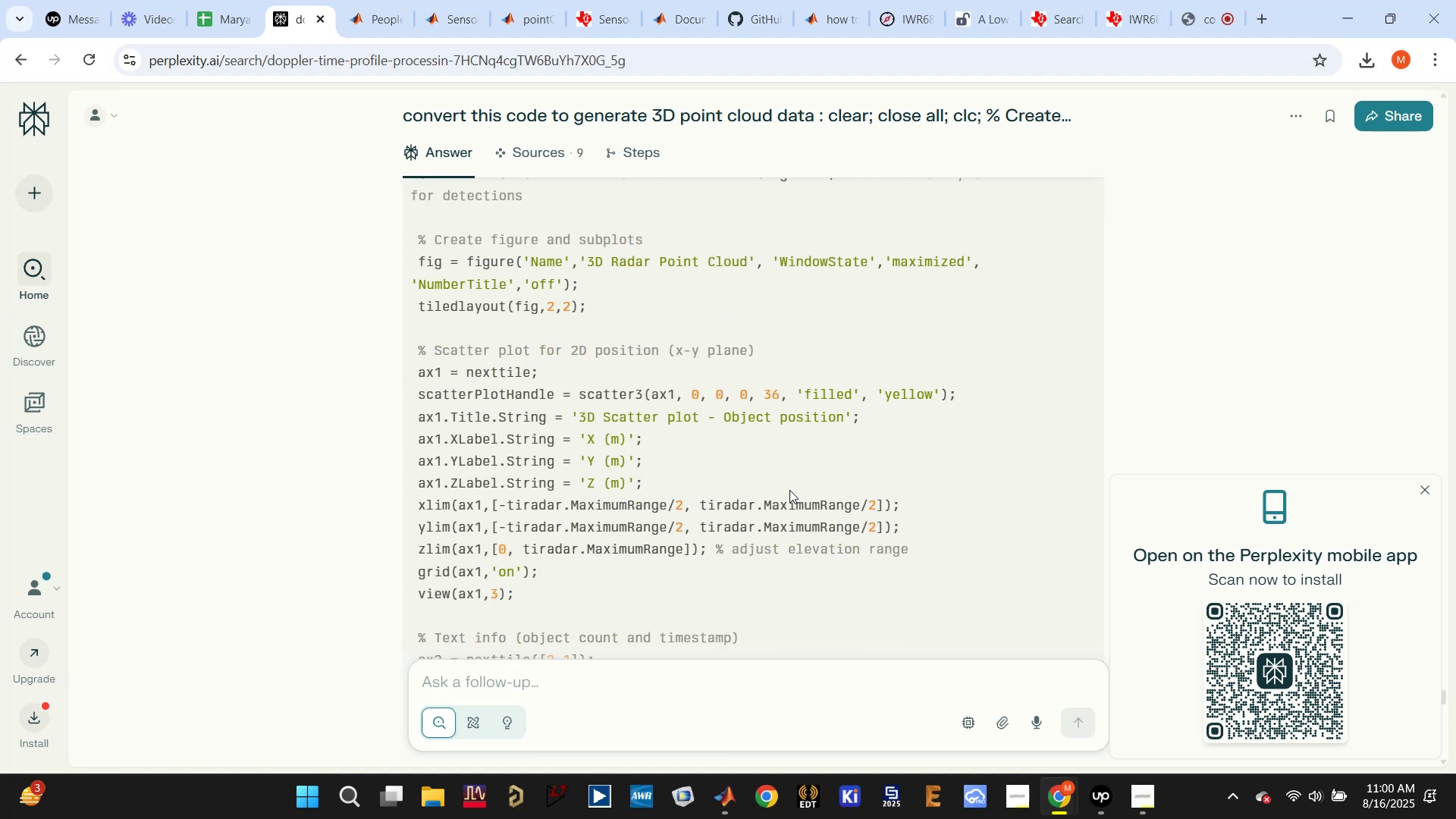 
scroll: coordinate [789, 490], scroll_direction: up, amount: 6.0
 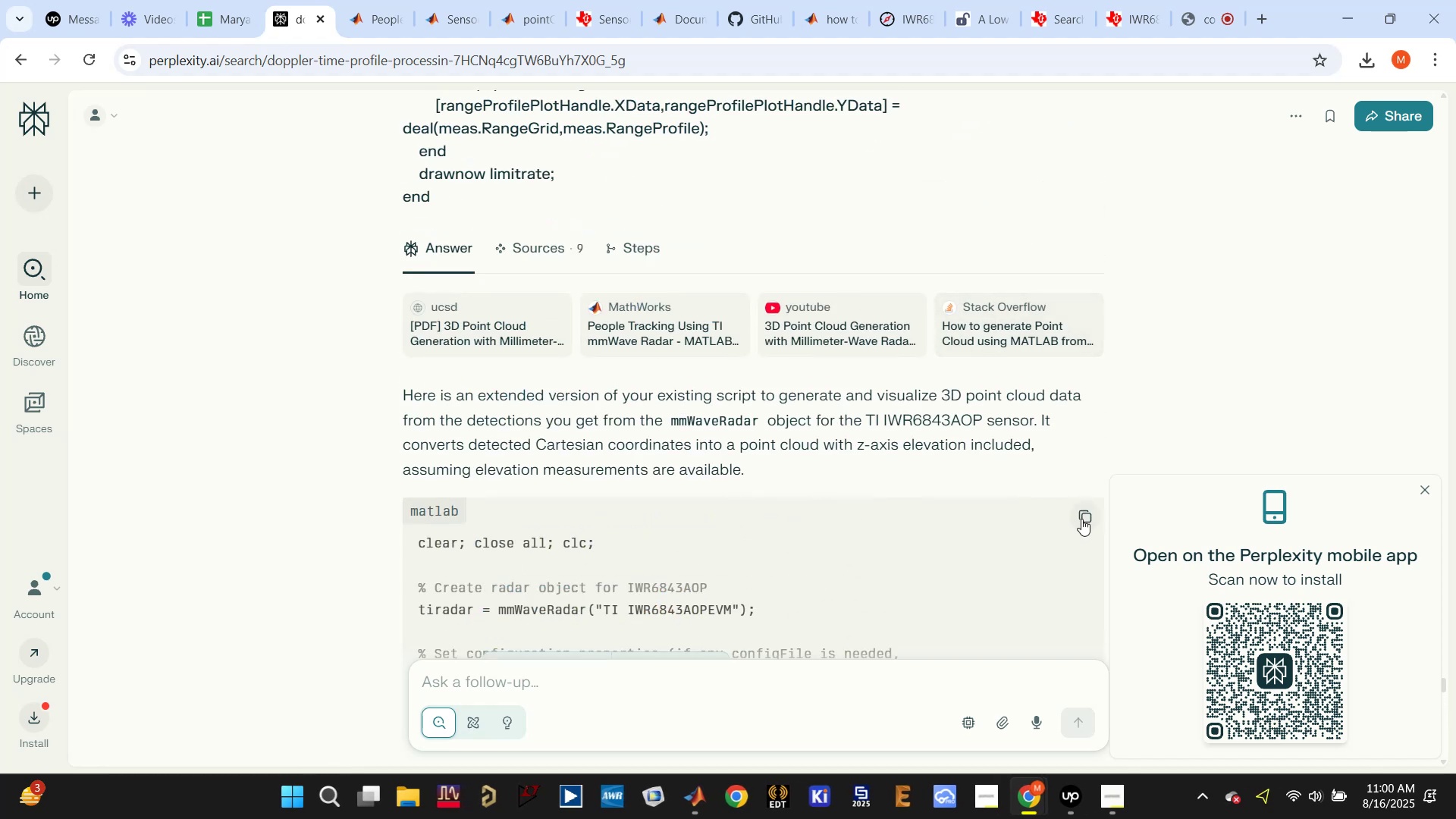 
left_click([1090, 510])
 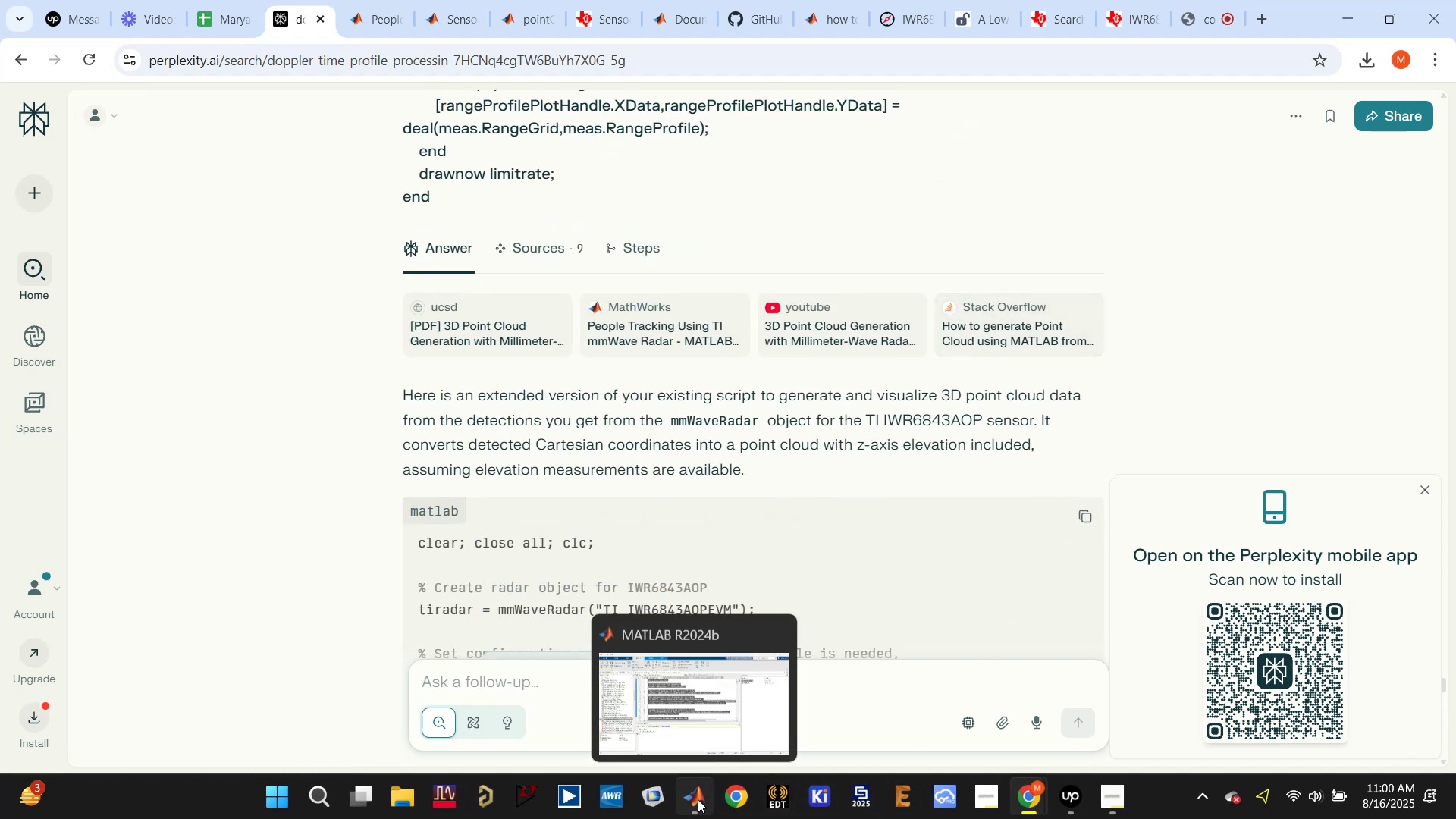 
scroll: coordinate [751, 466], scroll_direction: down, amount: 28.0
 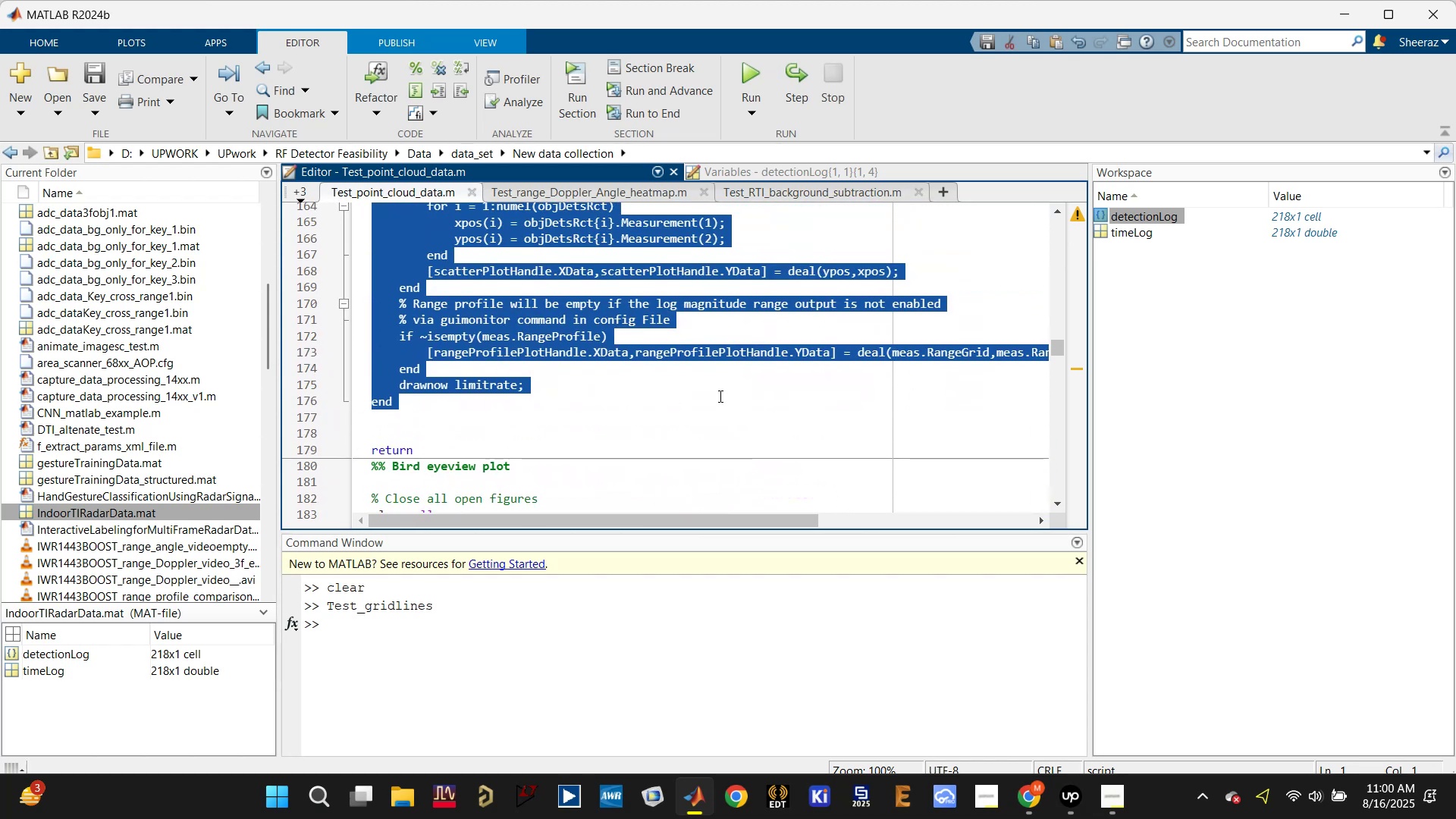 
key(Control+V)
 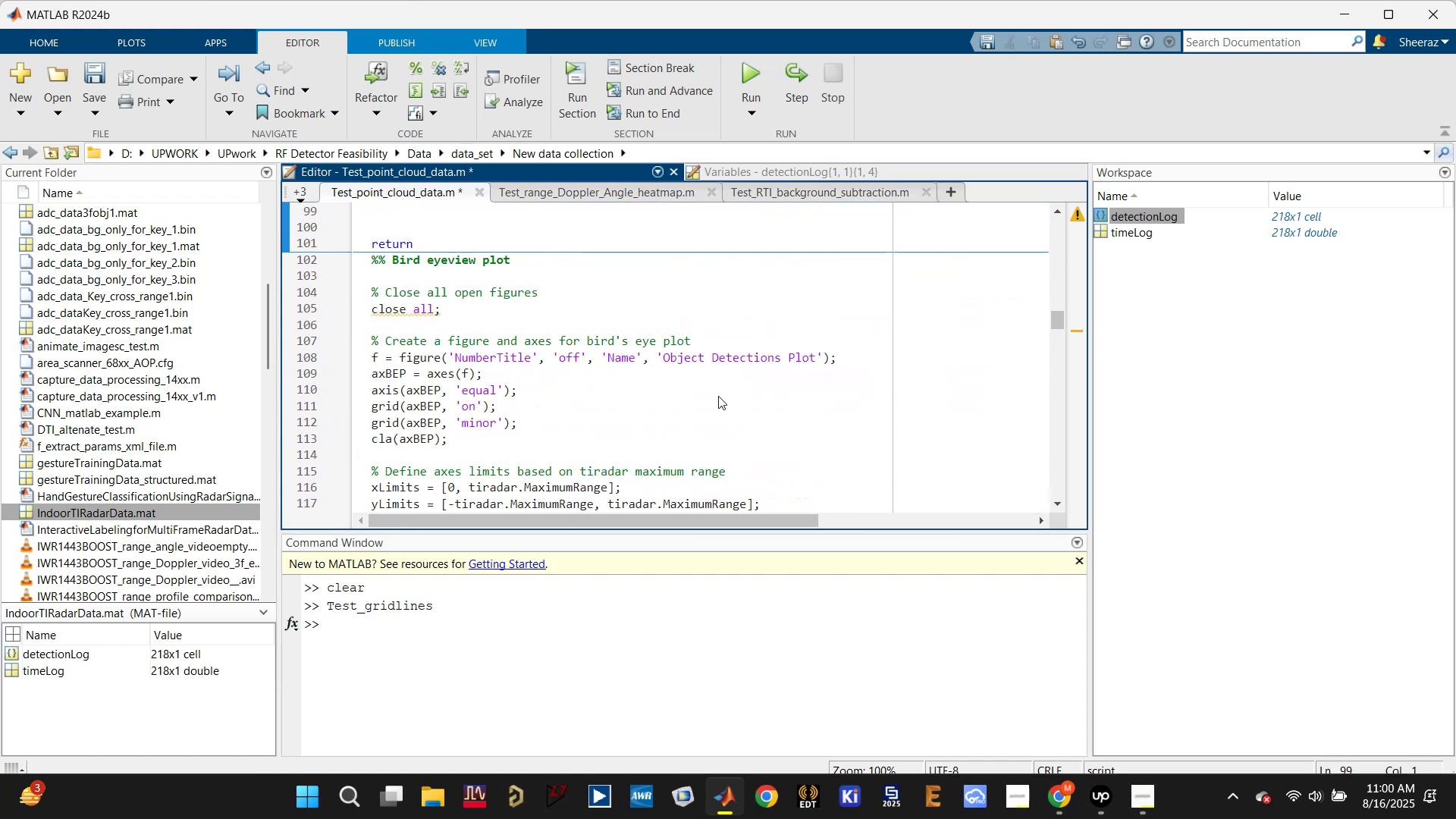 
scroll: coordinate [718, 406], scroll_direction: up, amount: 32.0
 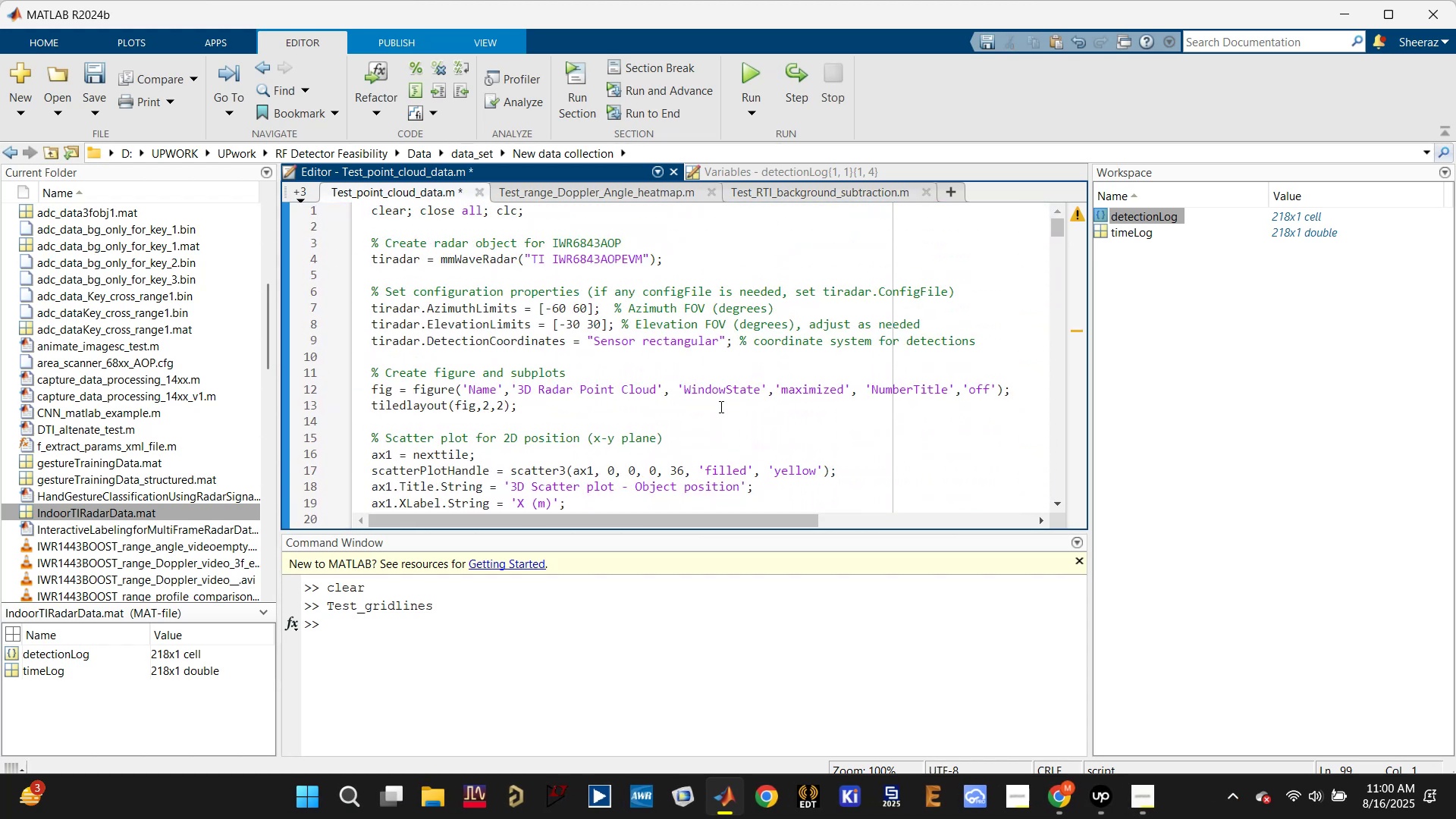 
key(Control+S)
 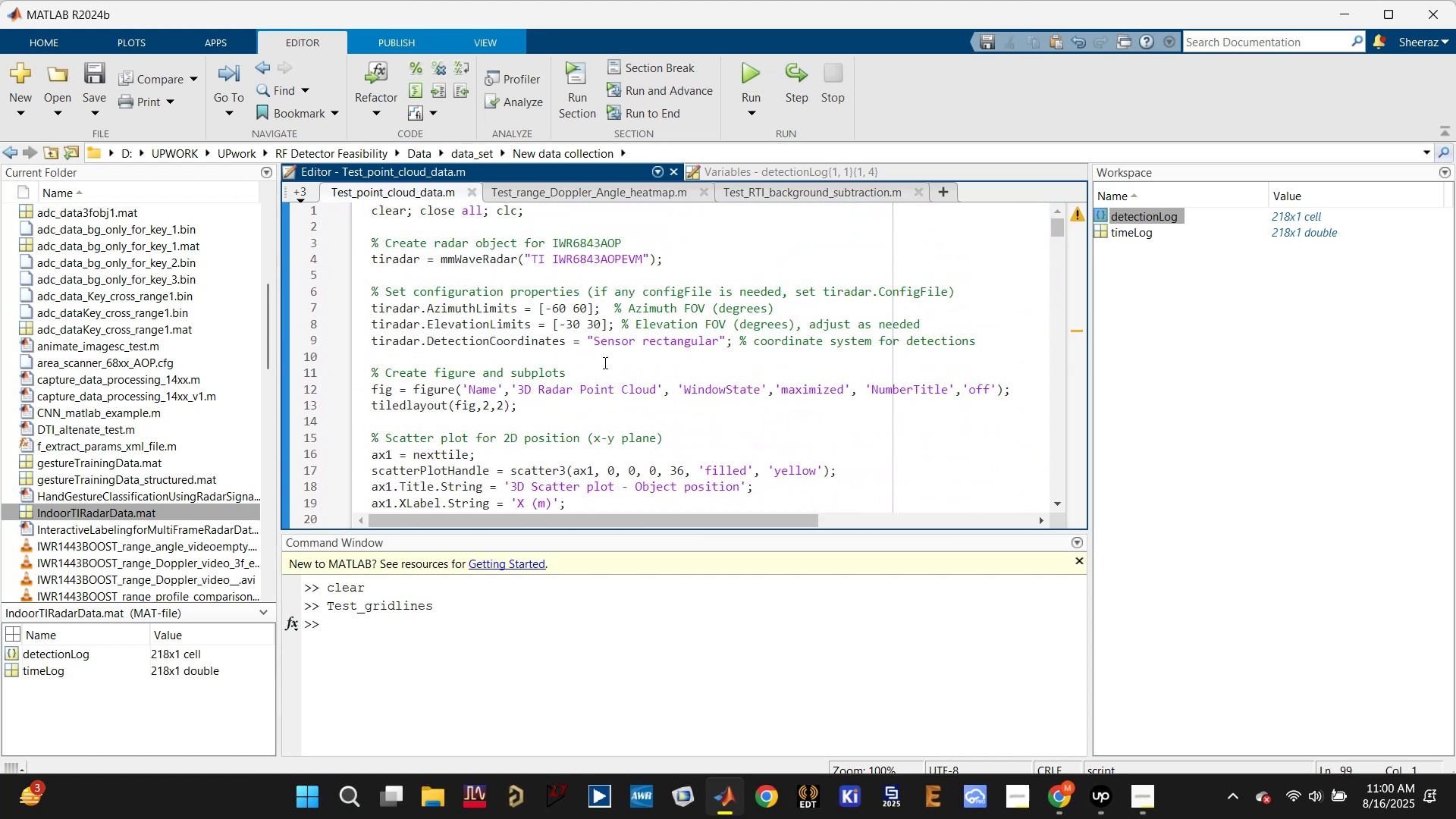 
scroll: coordinate [551, 348], scroll_direction: down, amount: 11.0
 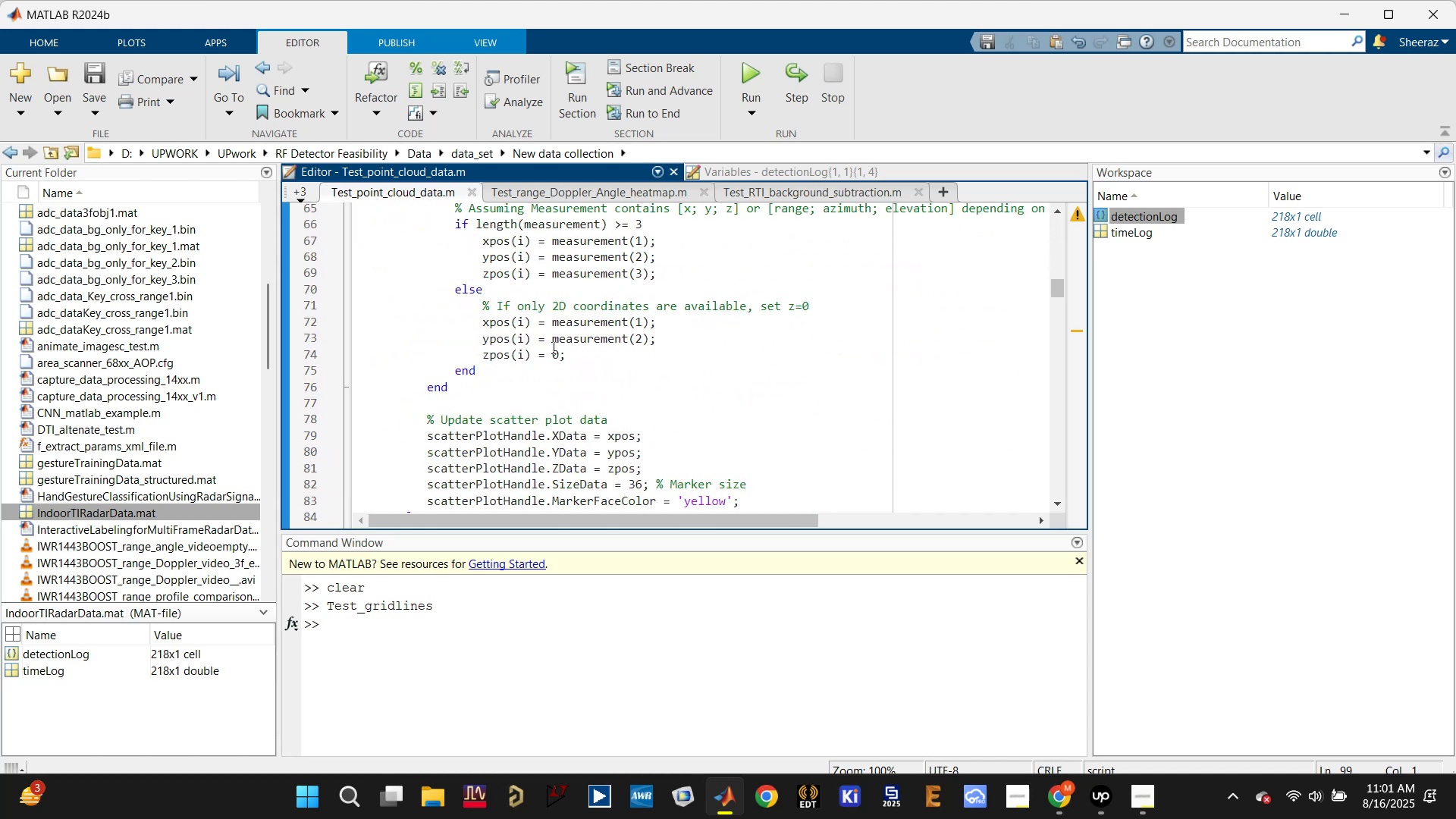 
scroll: coordinate [554, 337], scroll_direction: up, amount: 17.0
 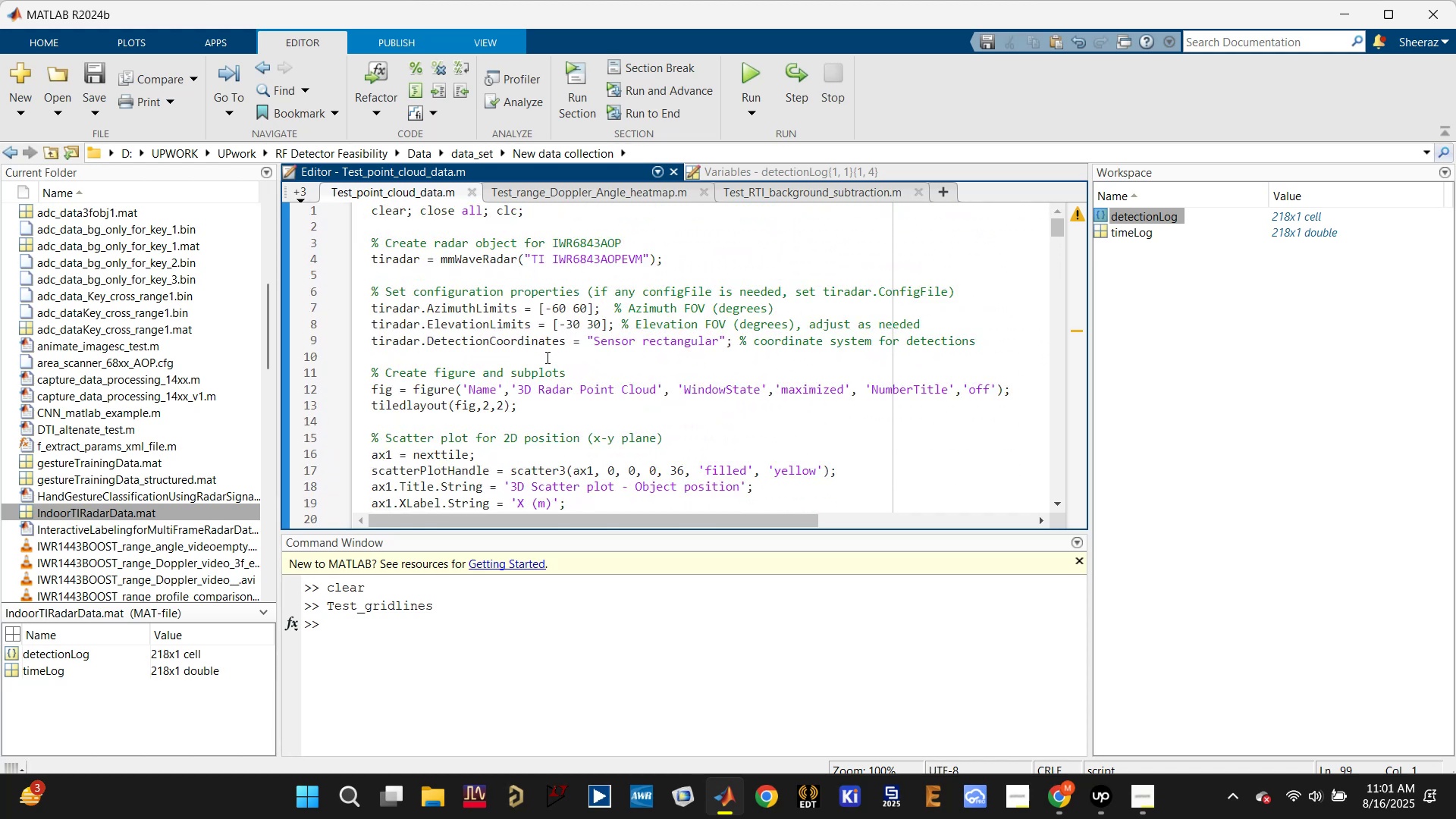 
key(Control+Z)
 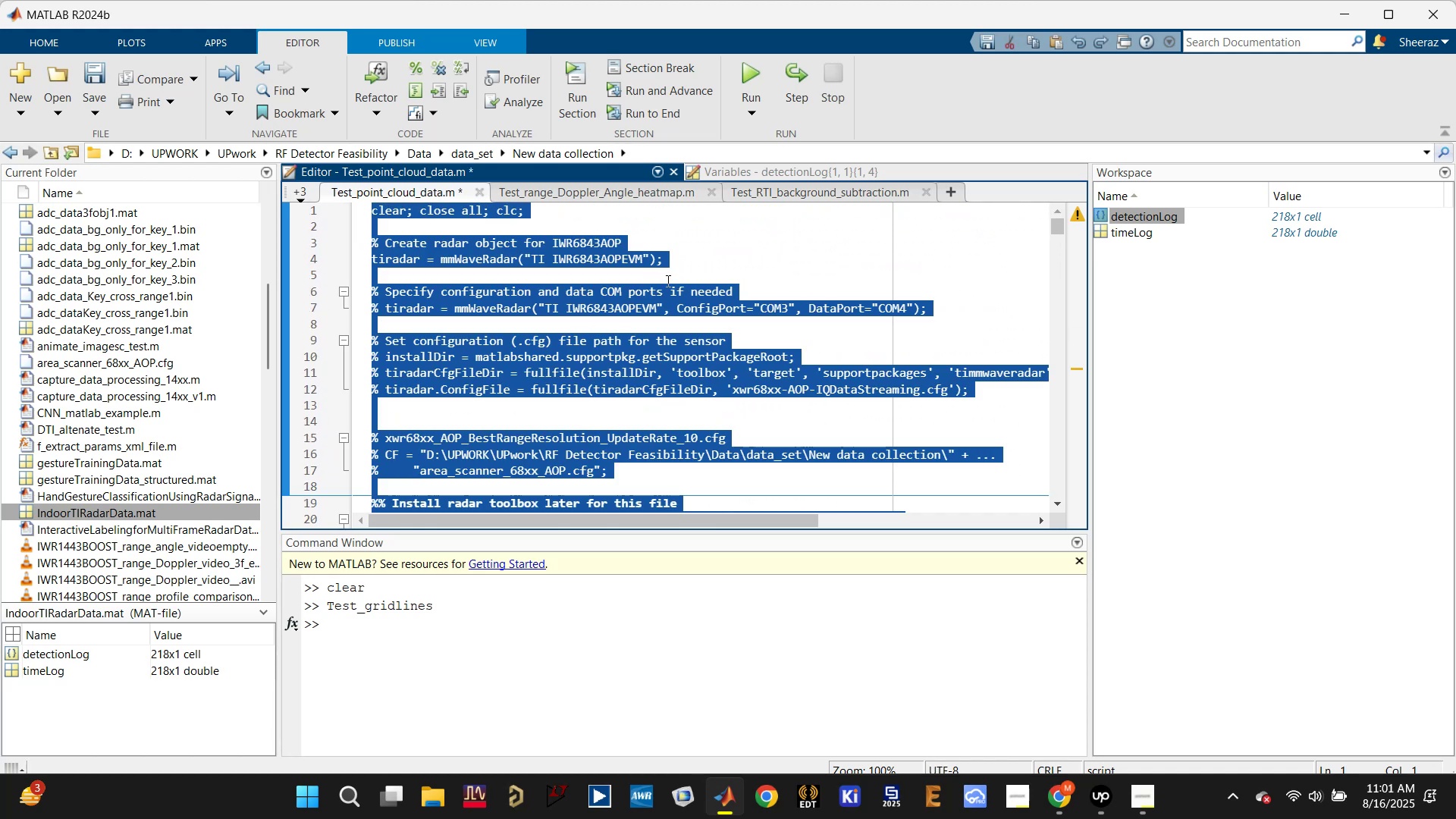 
left_click([741, 253])
 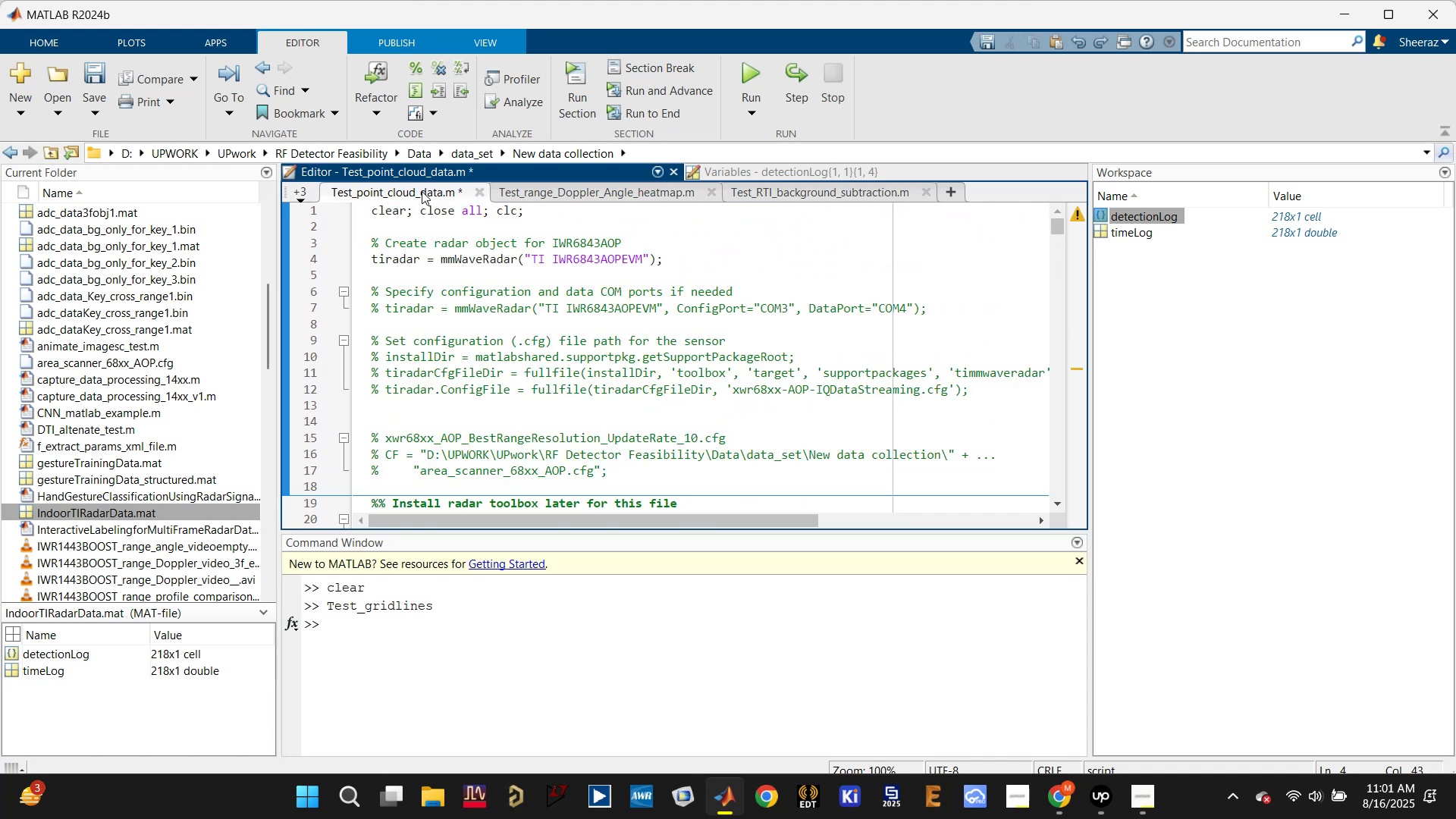 
left_click([417, 191])
 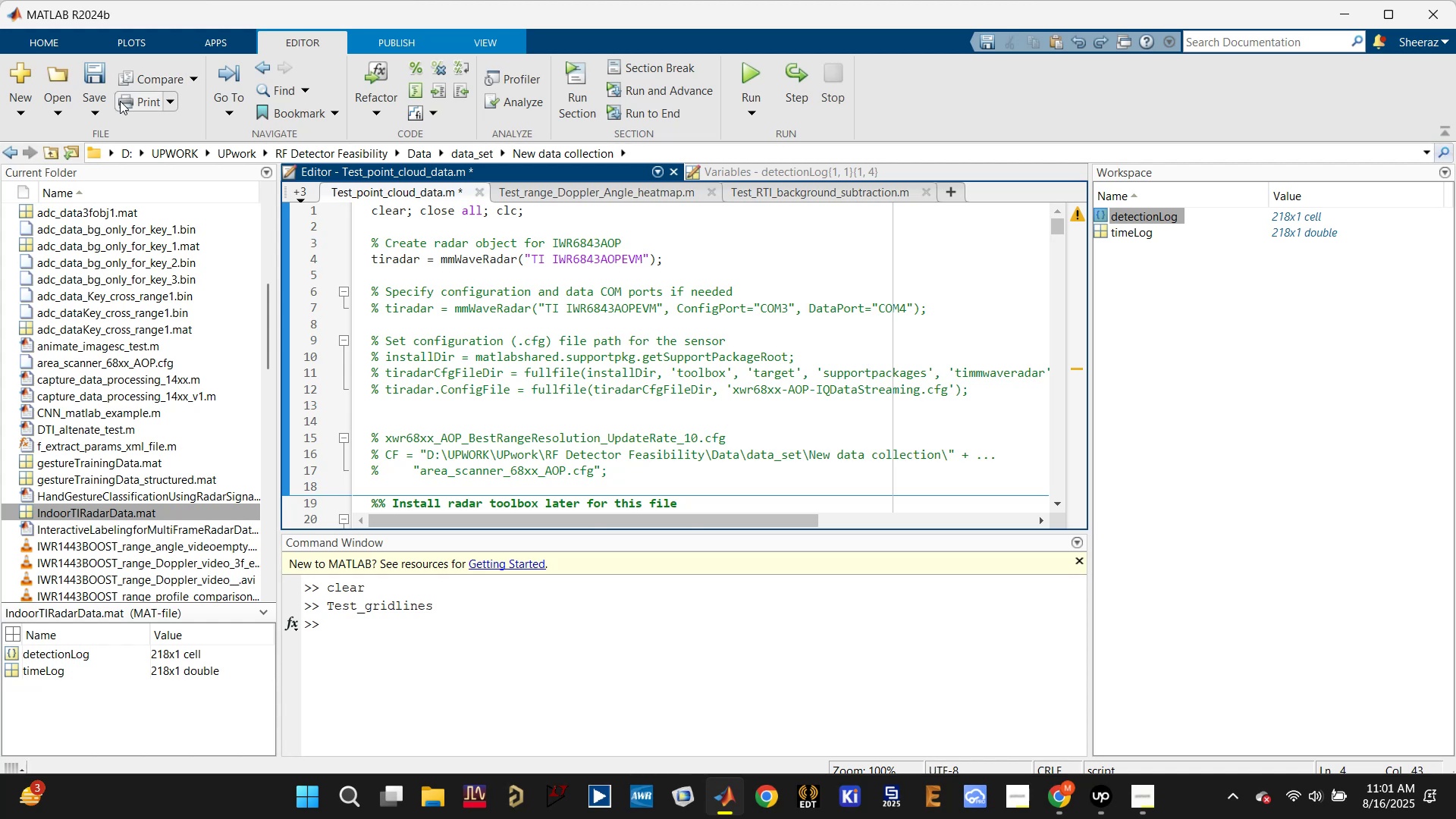 
left_click([97, 111])
 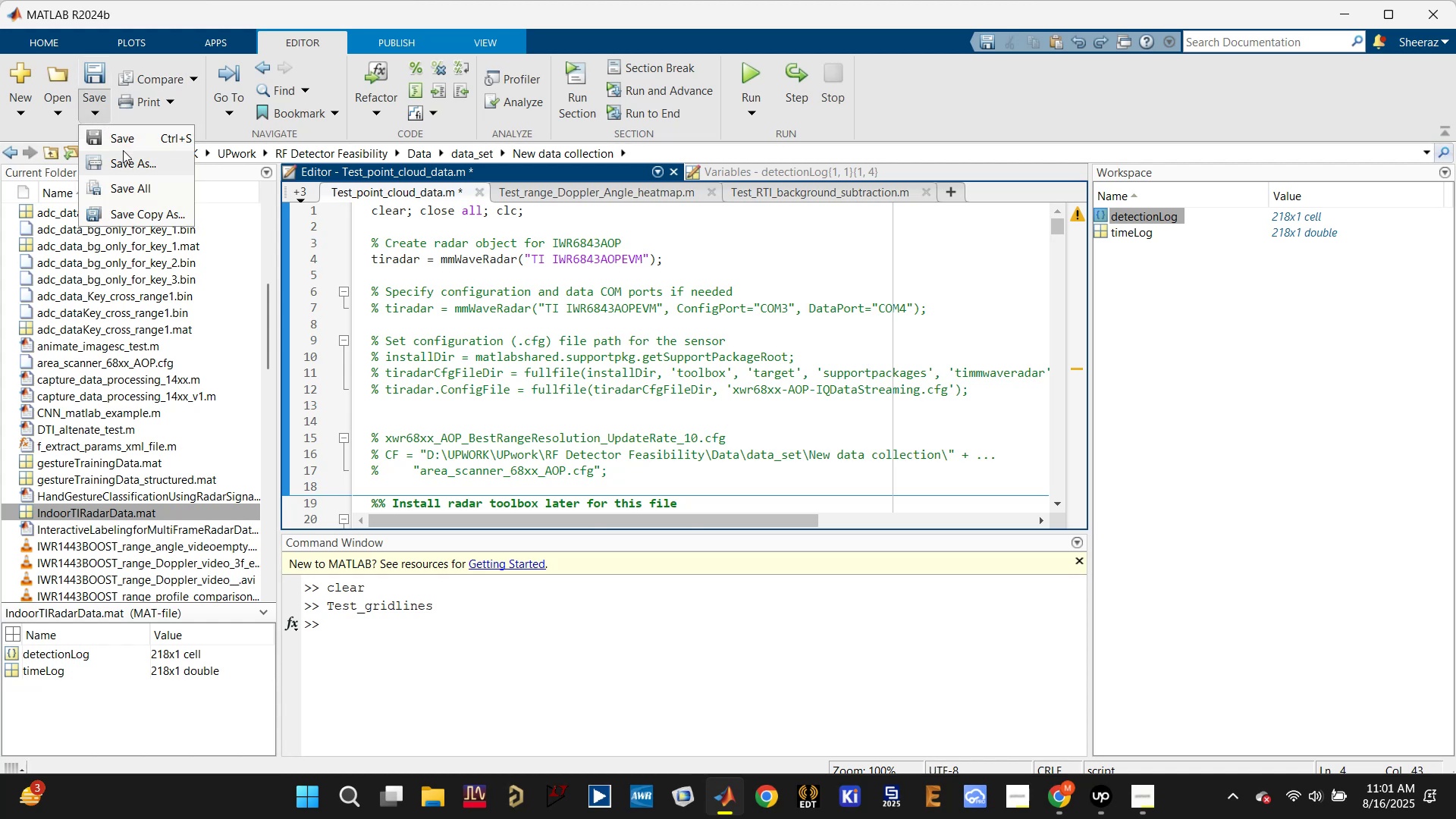 
left_click([123, 152])
 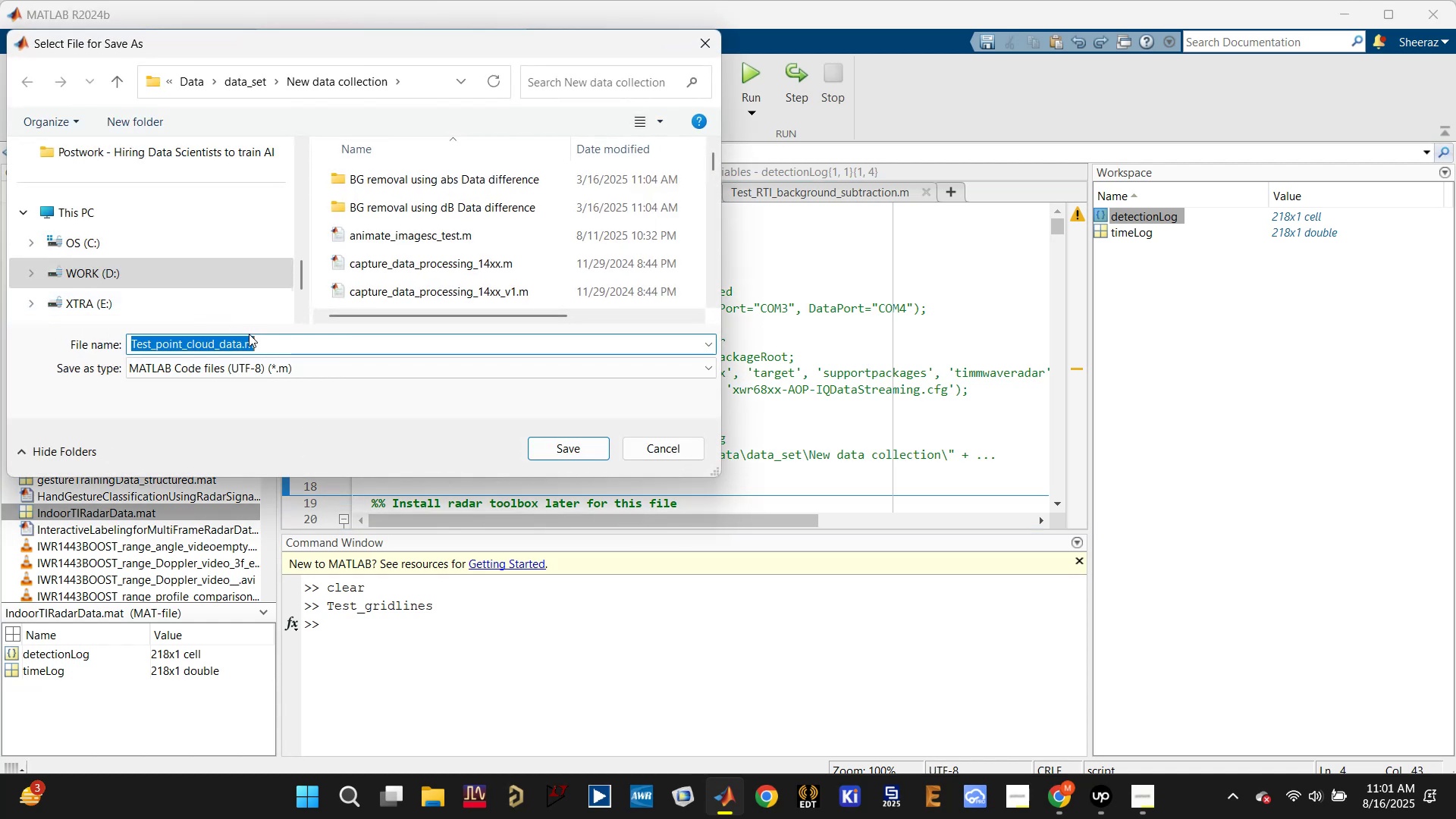 
left_click([240, 340])
 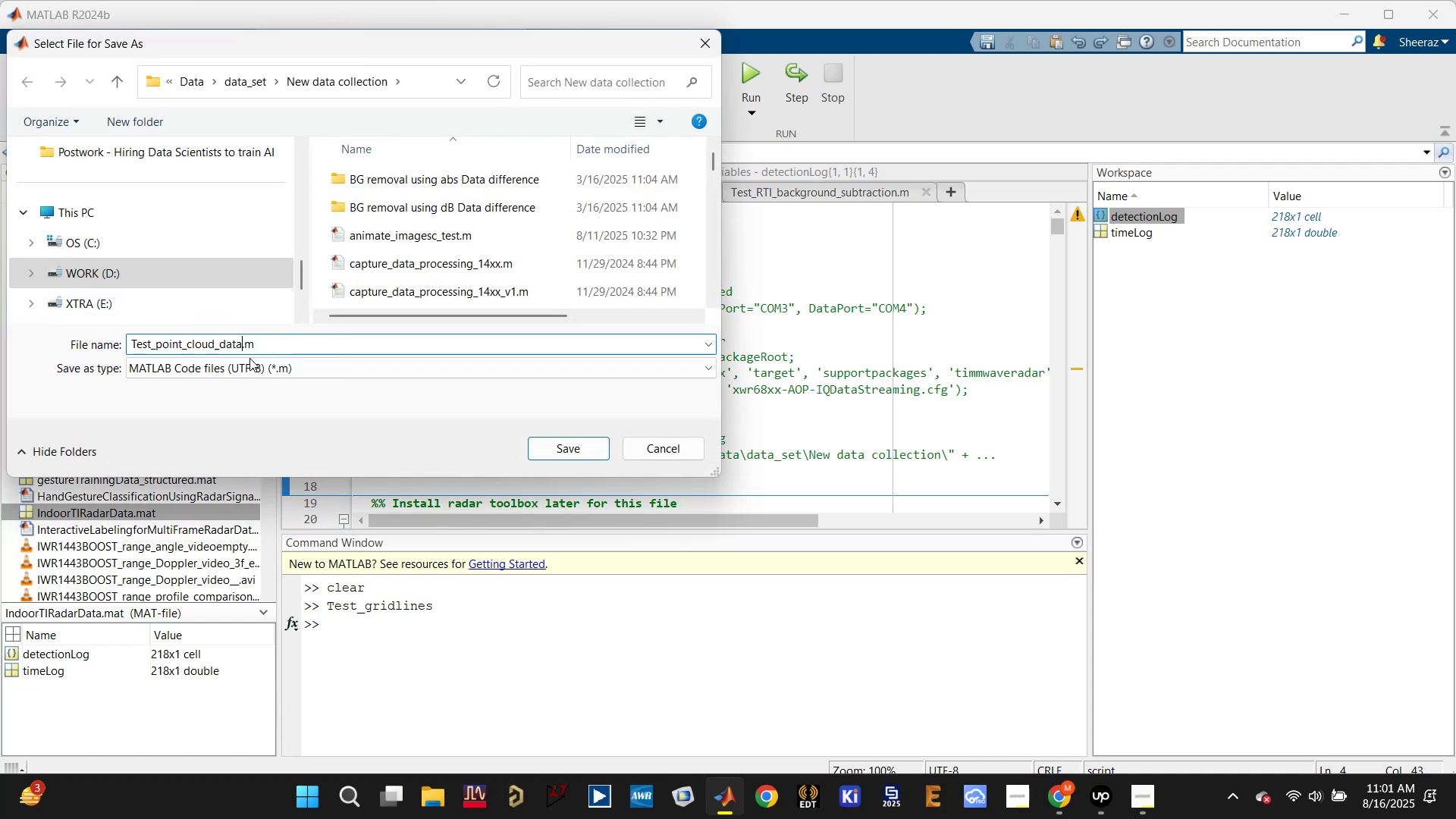 
type(_v1)
 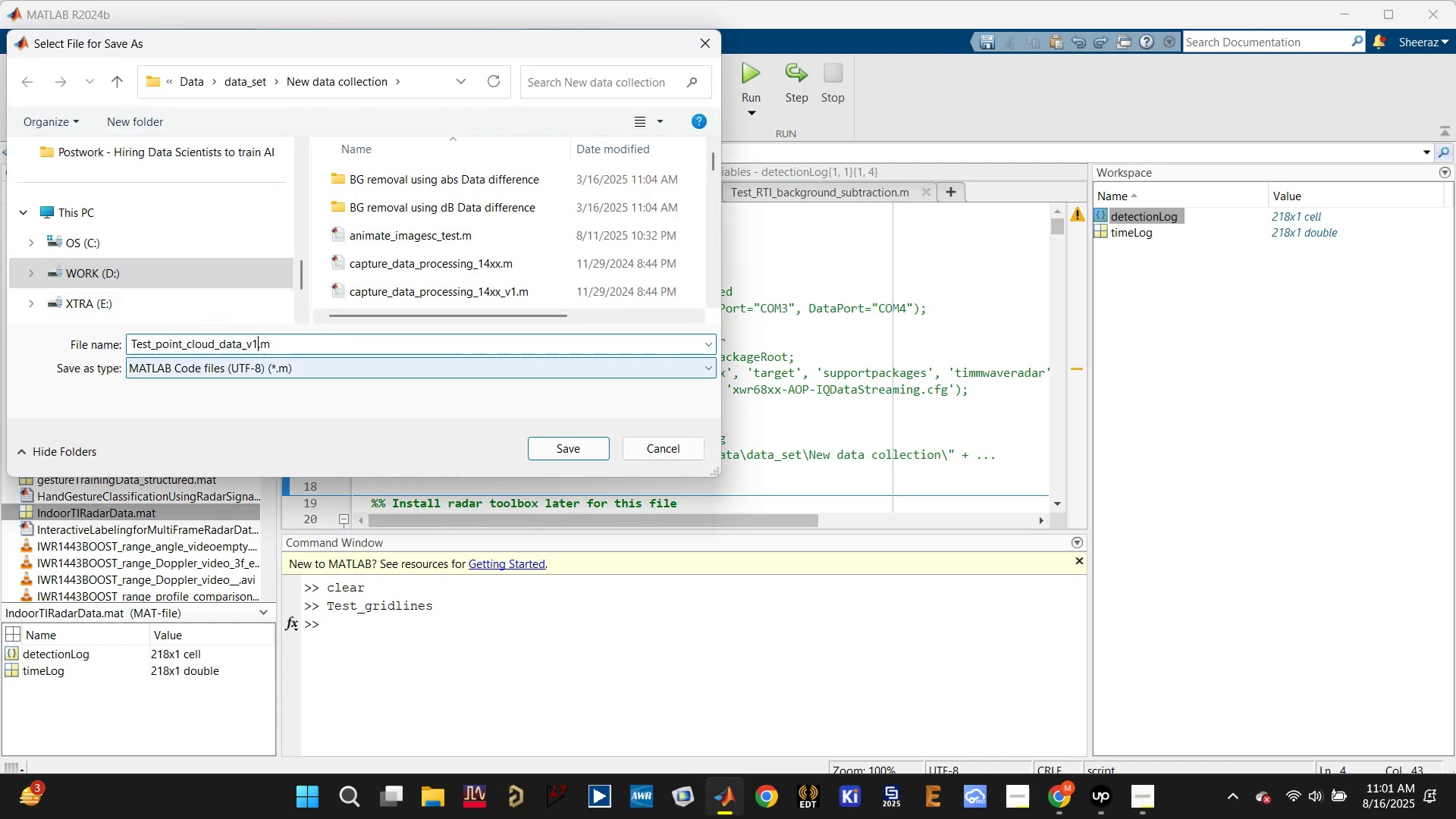 
key(Enter)
 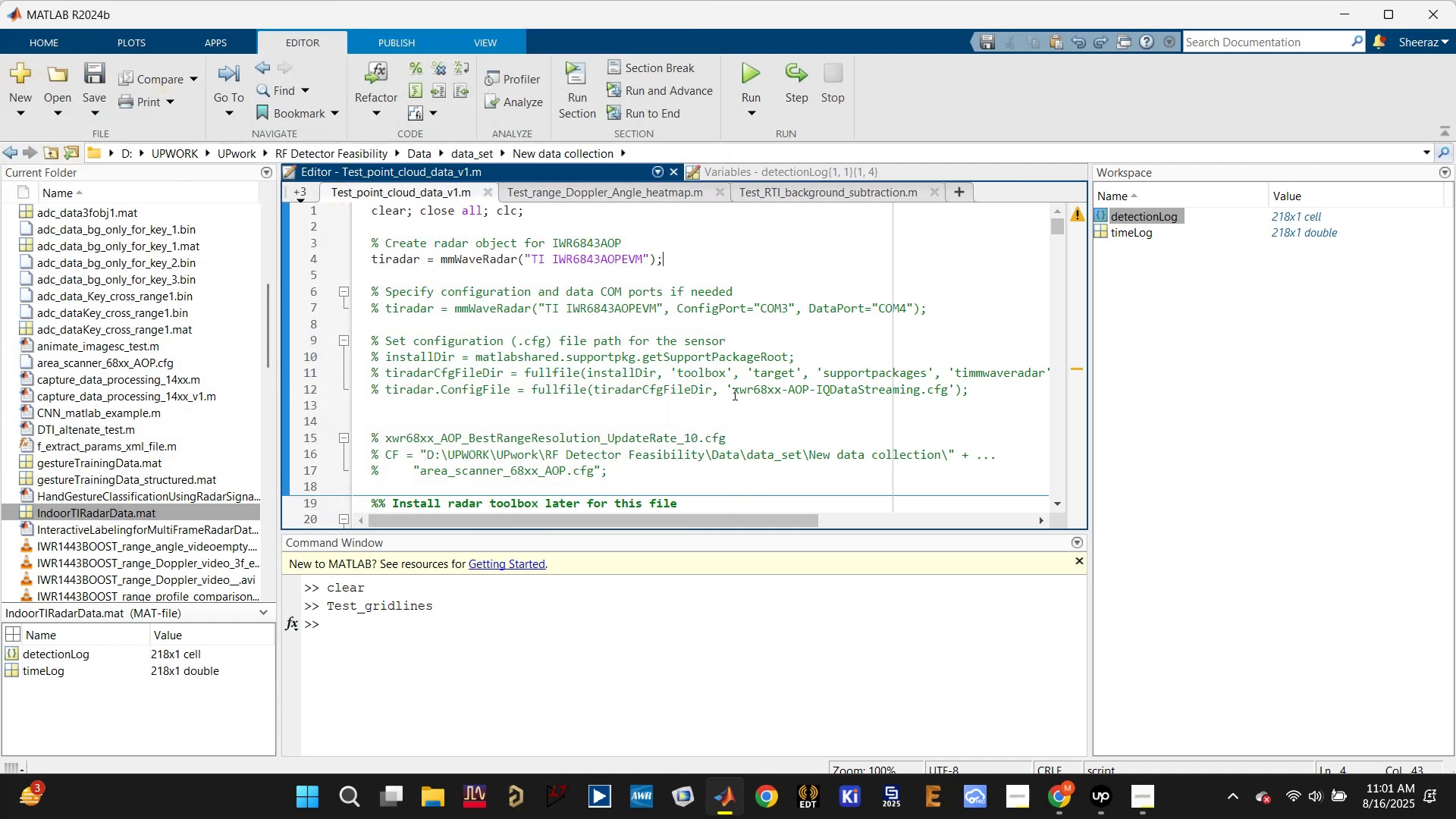 
left_click([583, 376])
 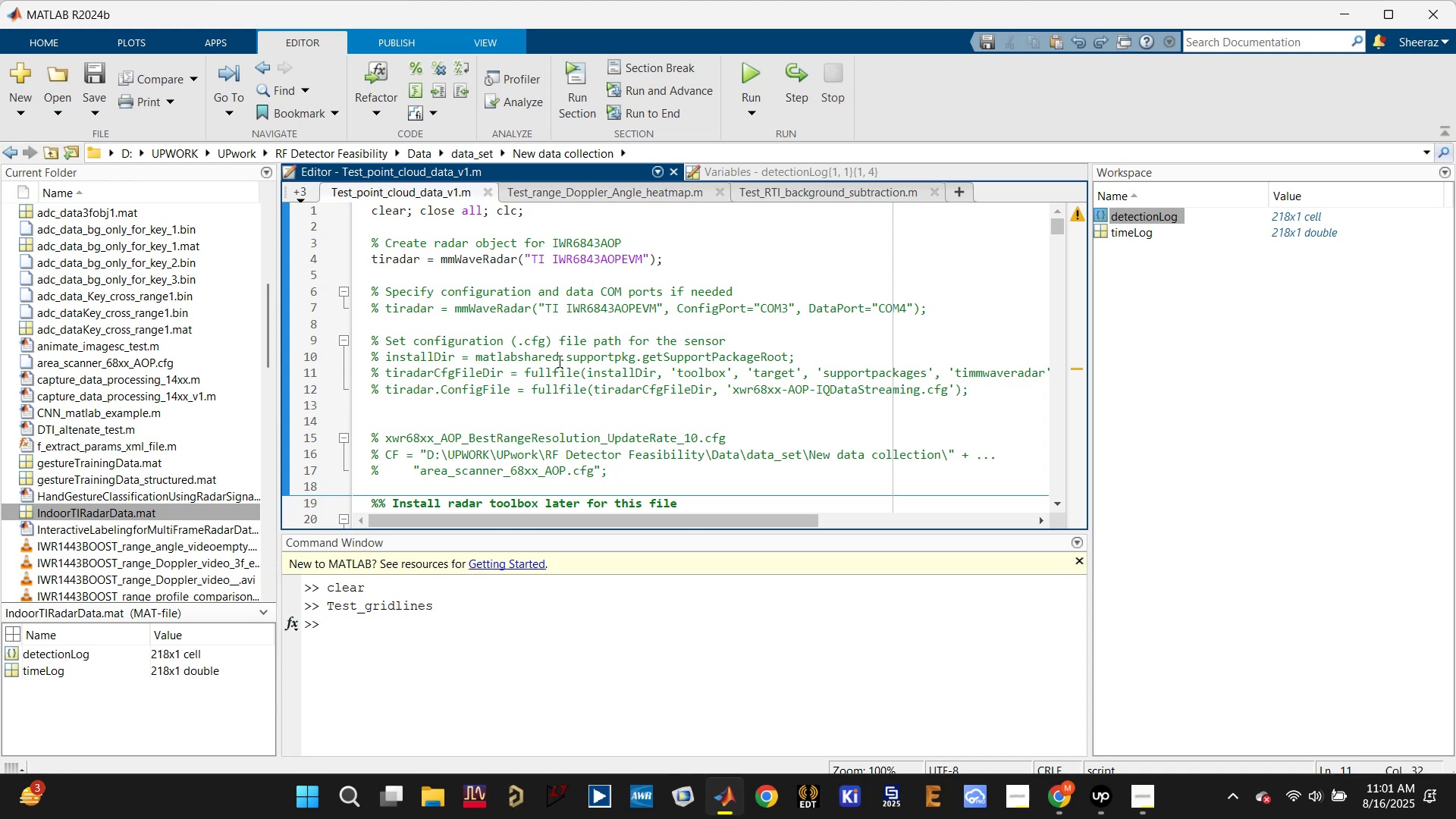 
scroll: coordinate [576, 415], scroll_direction: down, amount: 2.0
 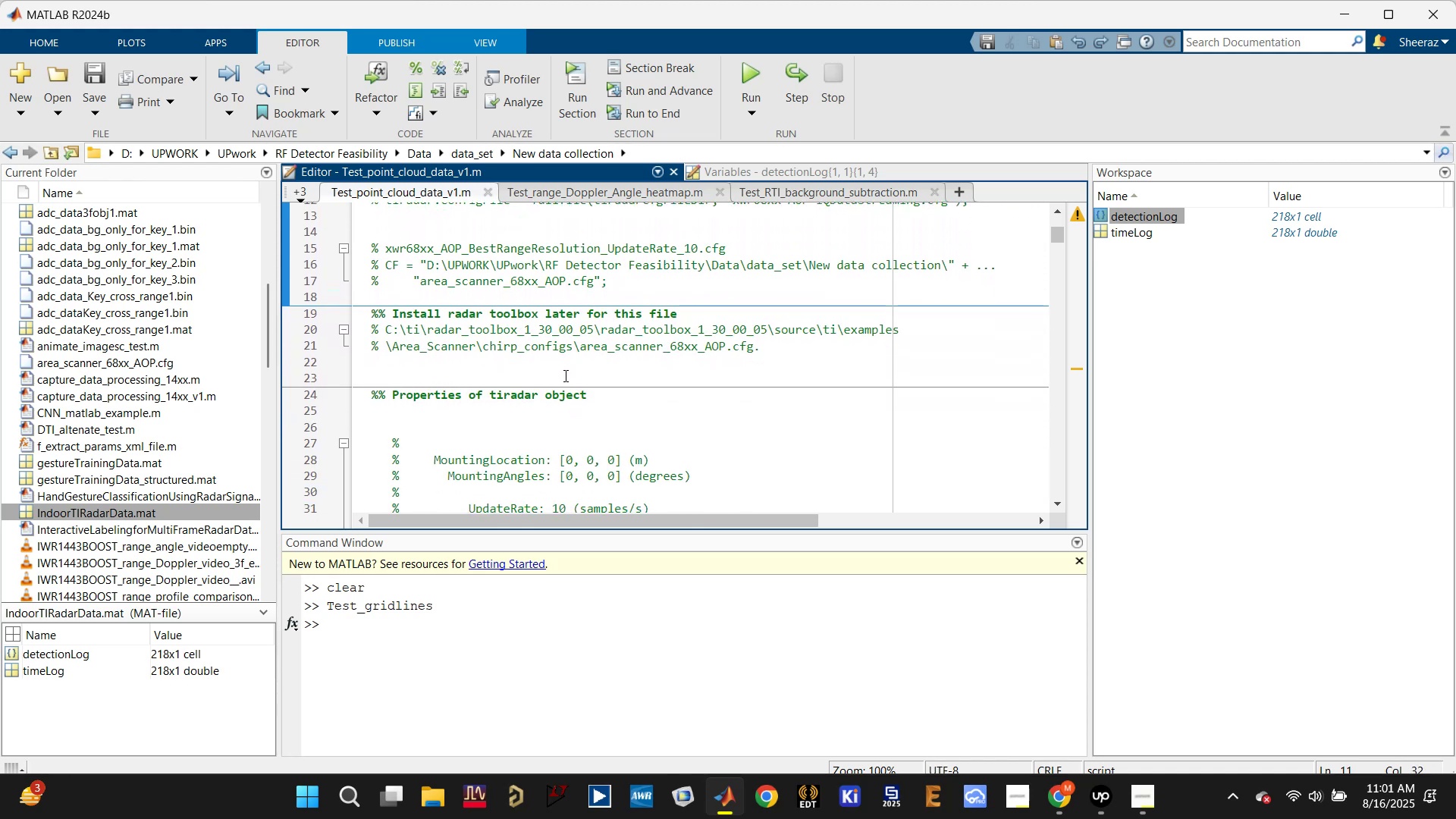 
scroll: coordinate [564, 375], scroll_direction: up, amount: 8.0
 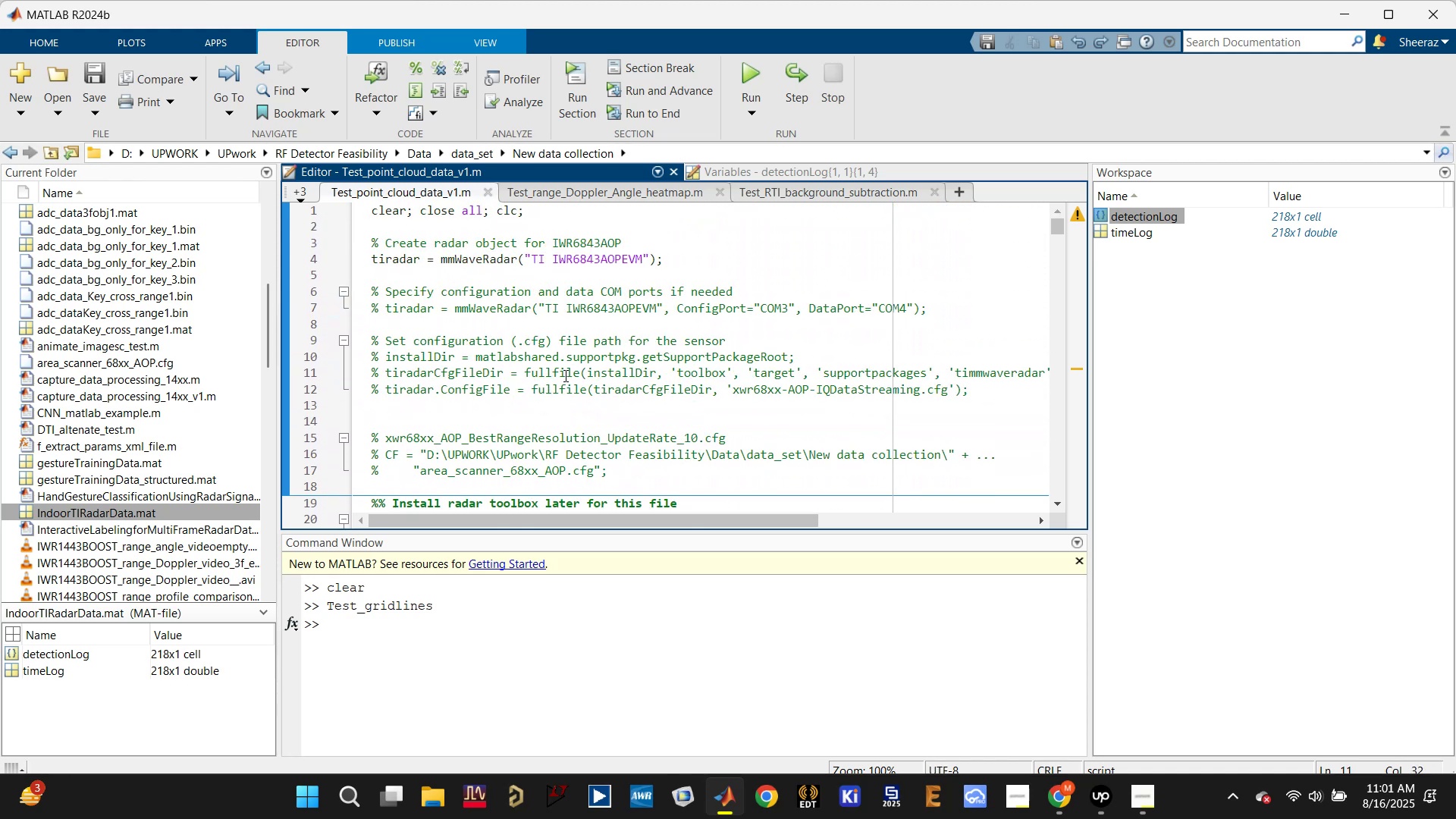 
scroll: coordinate [551, 309], scroll_direction: down, amount: 12.0
 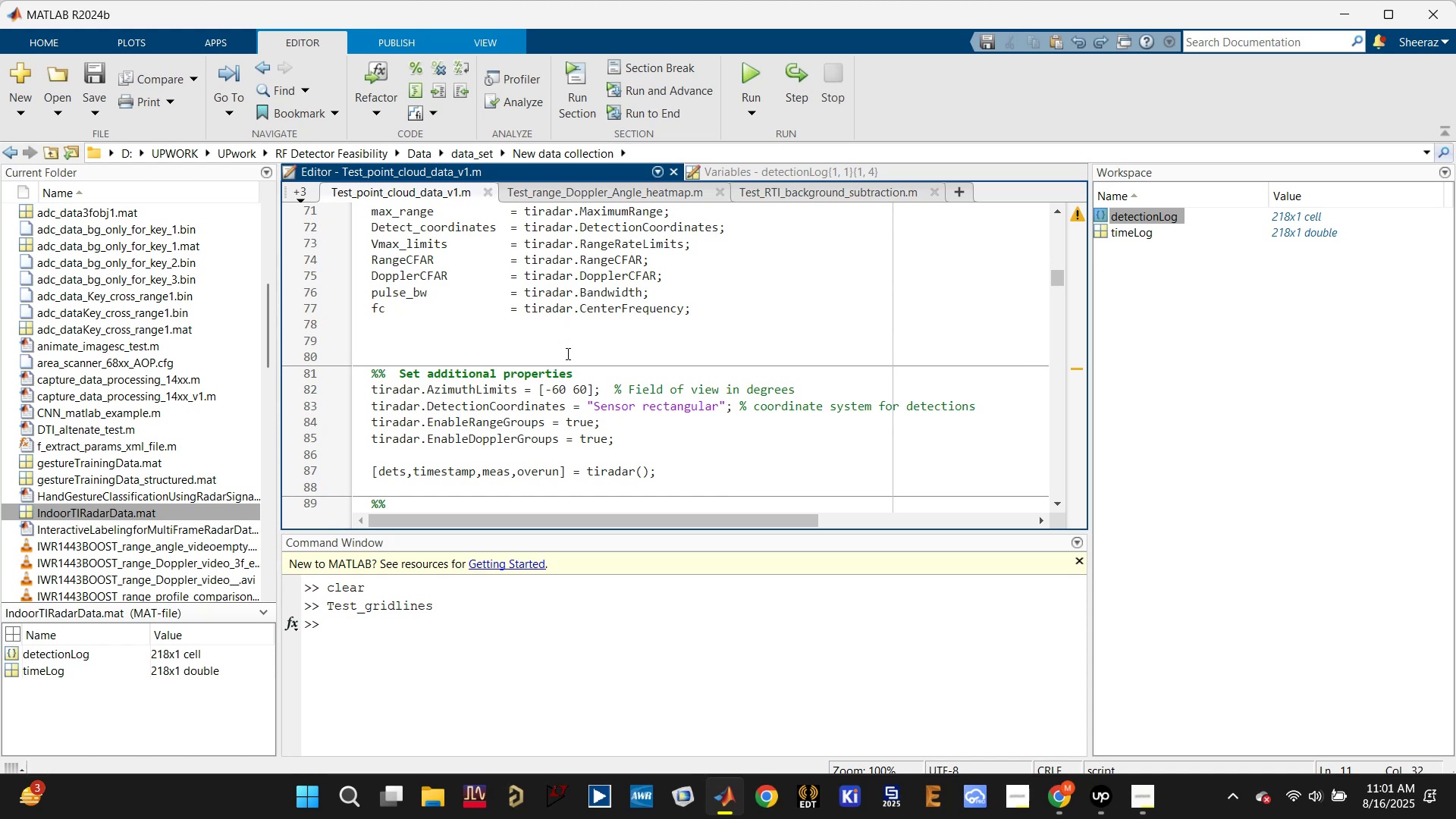 
left_click([553, 387])
 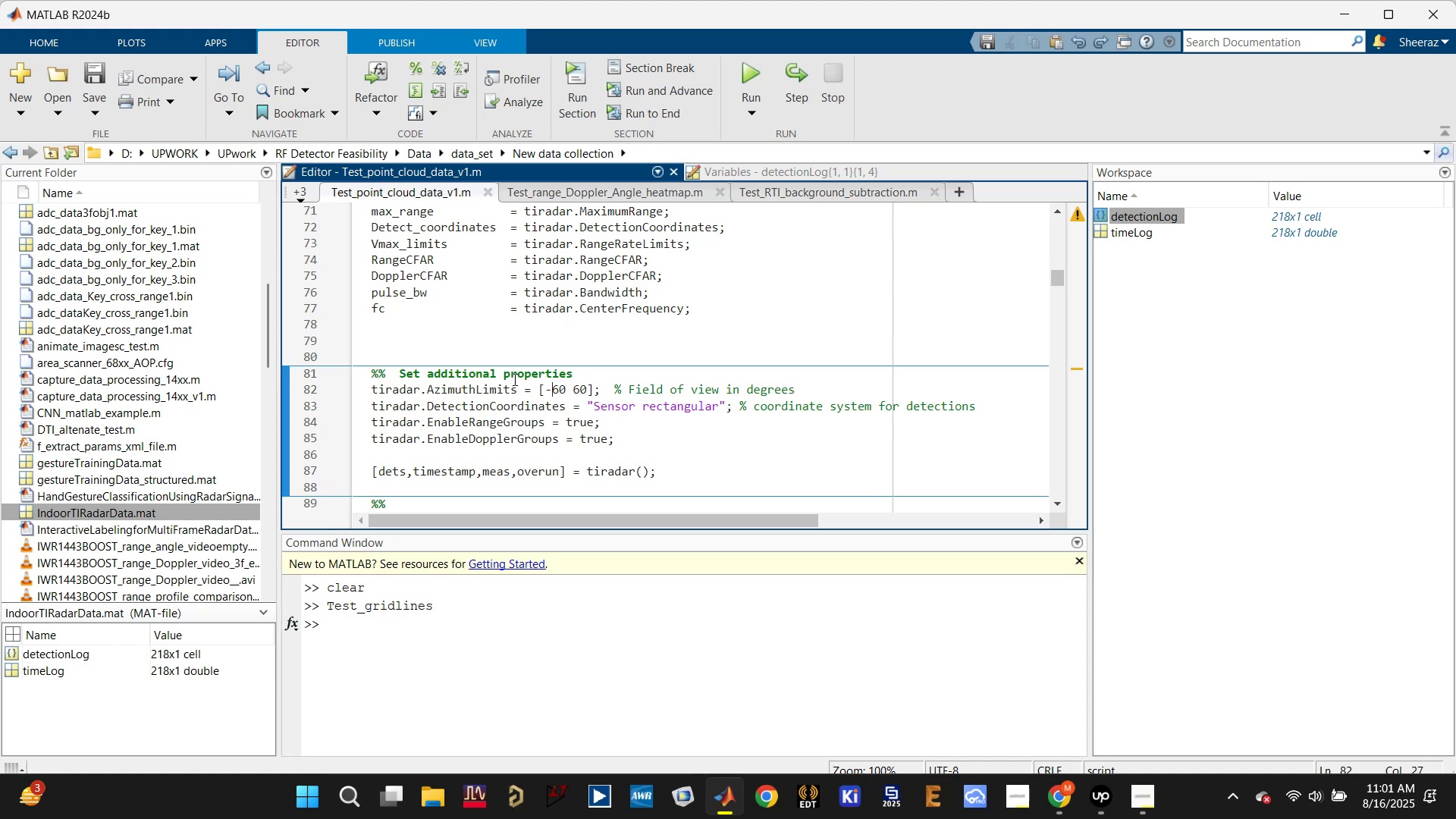 
left_click([451, 391])
 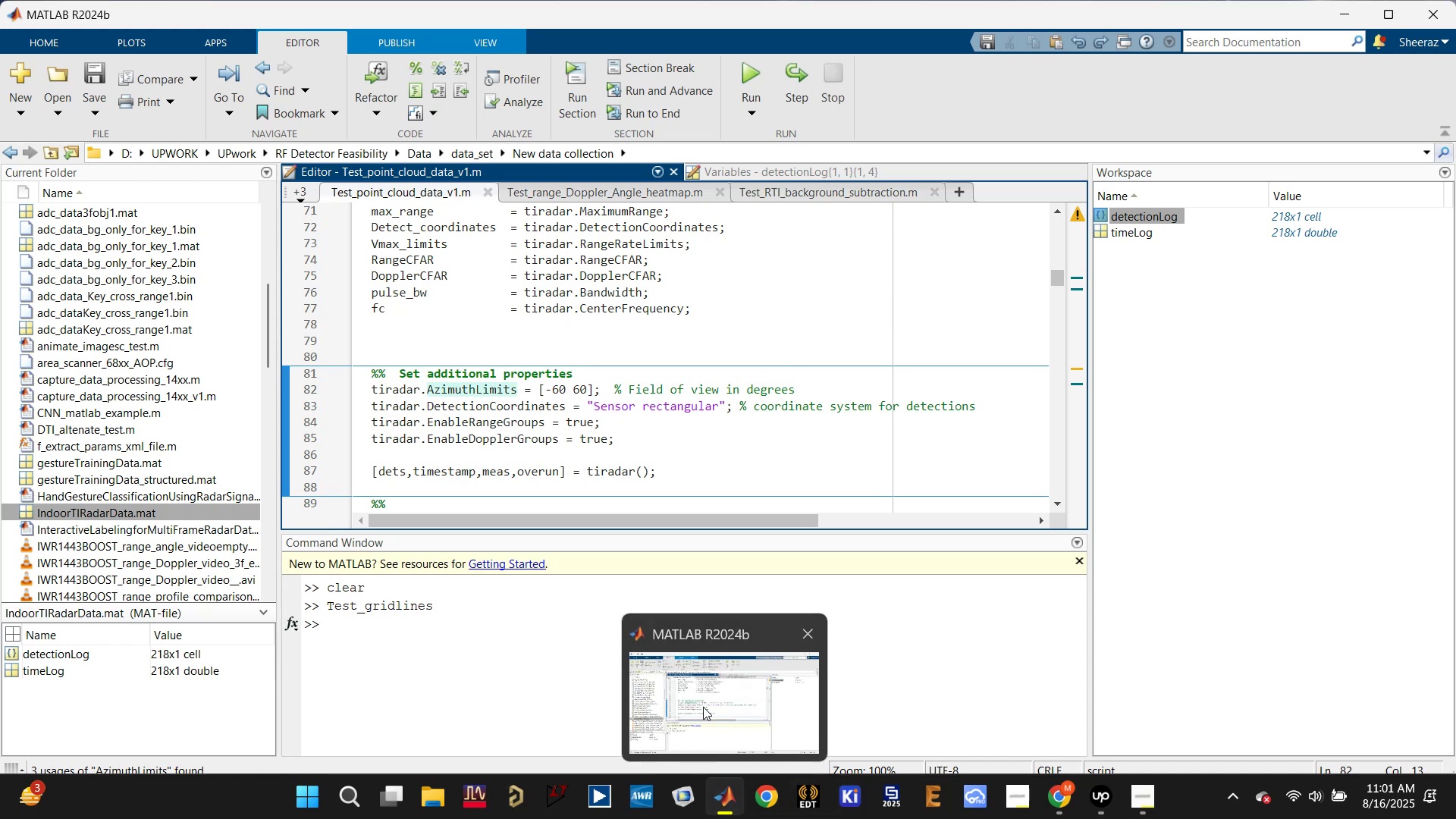 
left_click([1069, 792])
 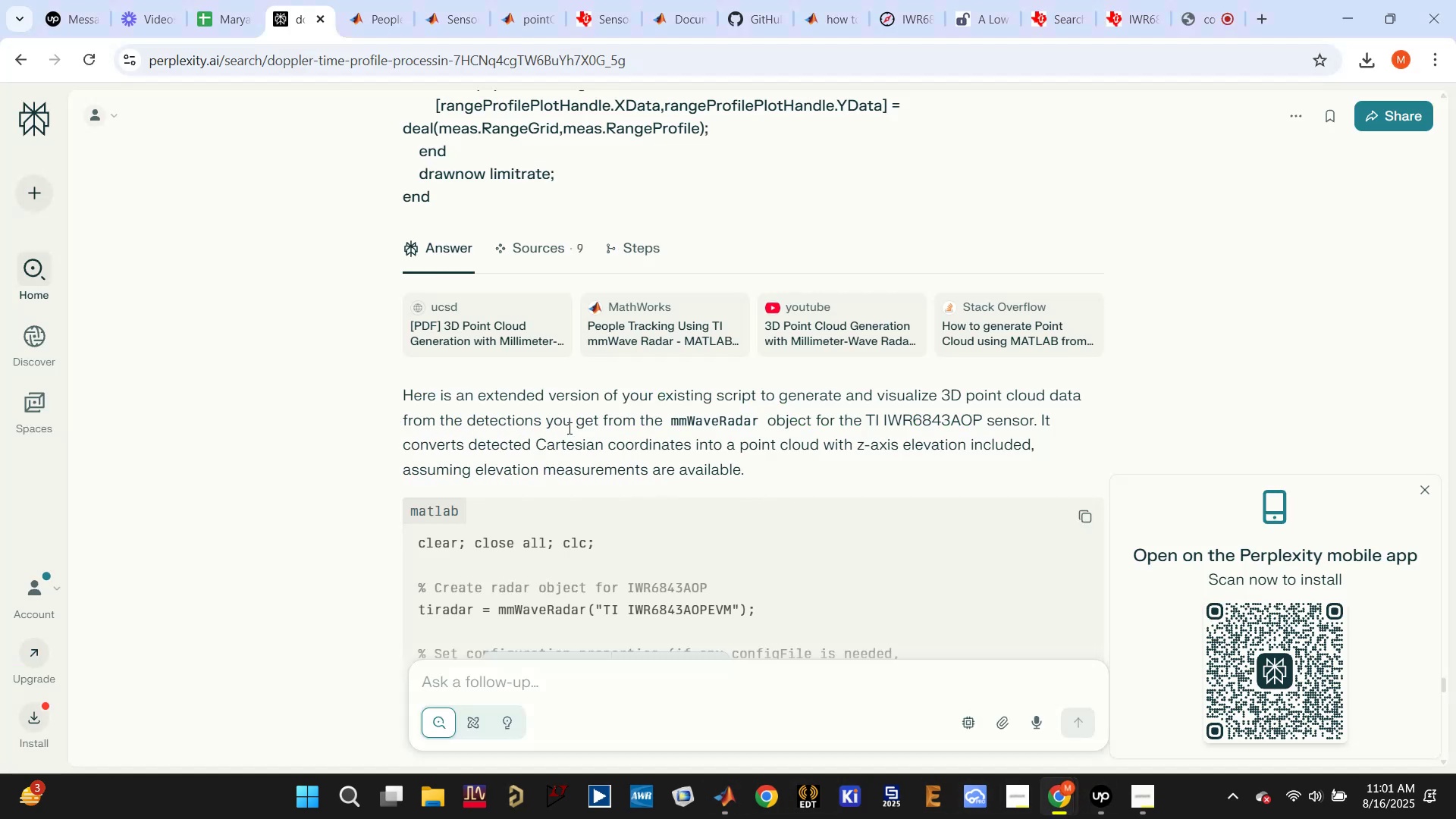 
scroll: coordinate [696, 498], scroll_direction: down, amount: 3.0
 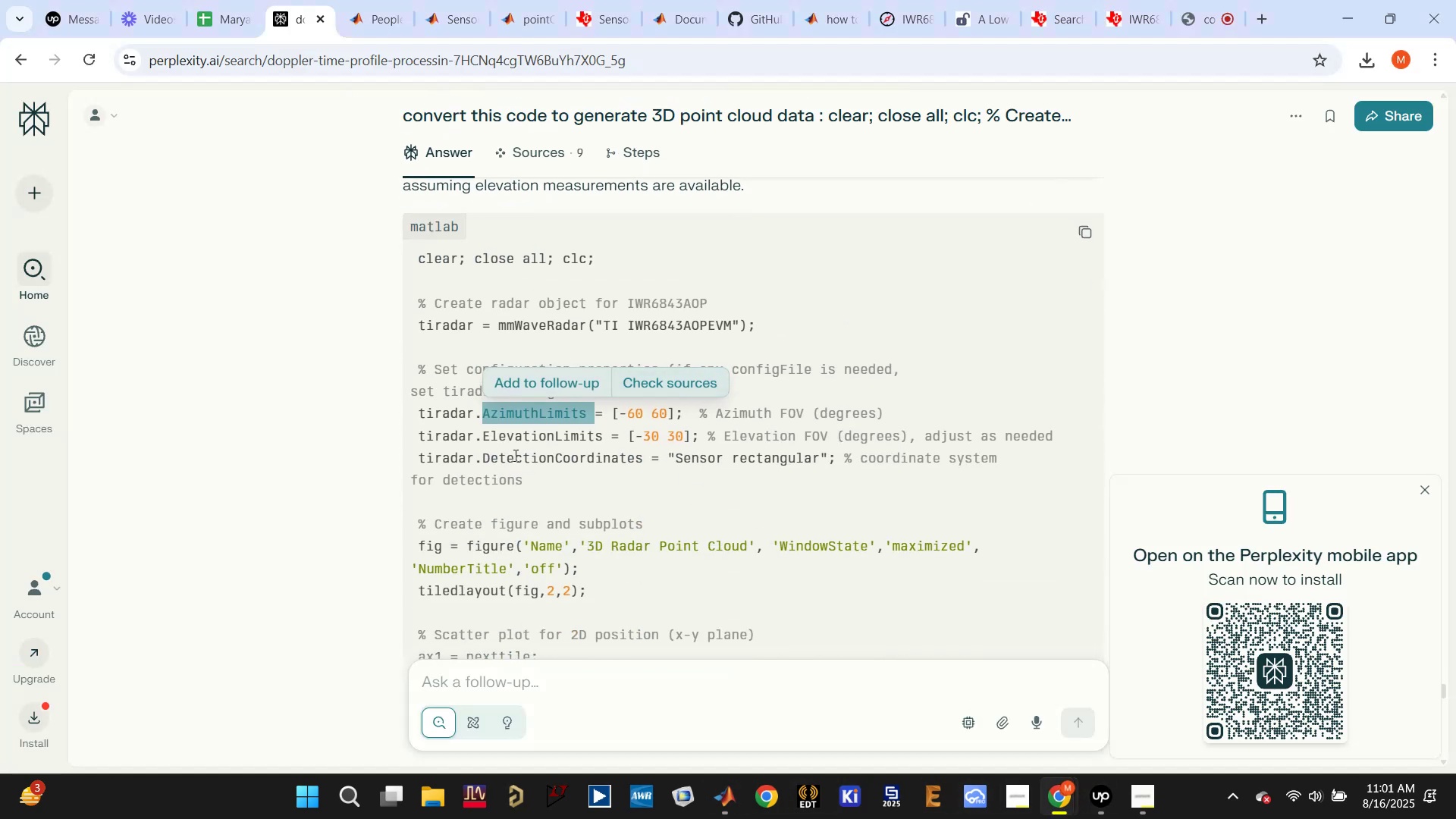 
left_click([509, 461])
 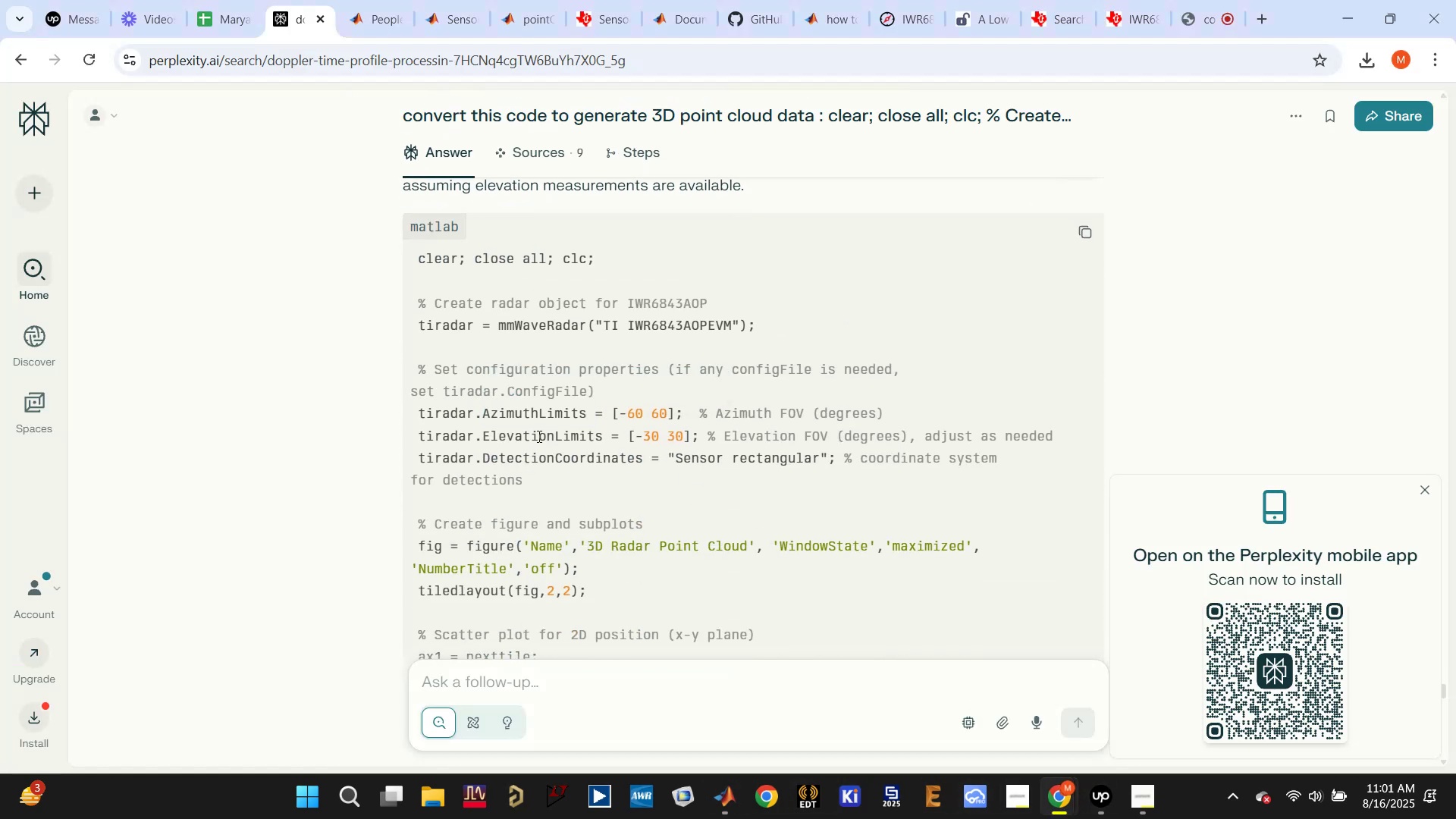 
double_click([538, 436])
 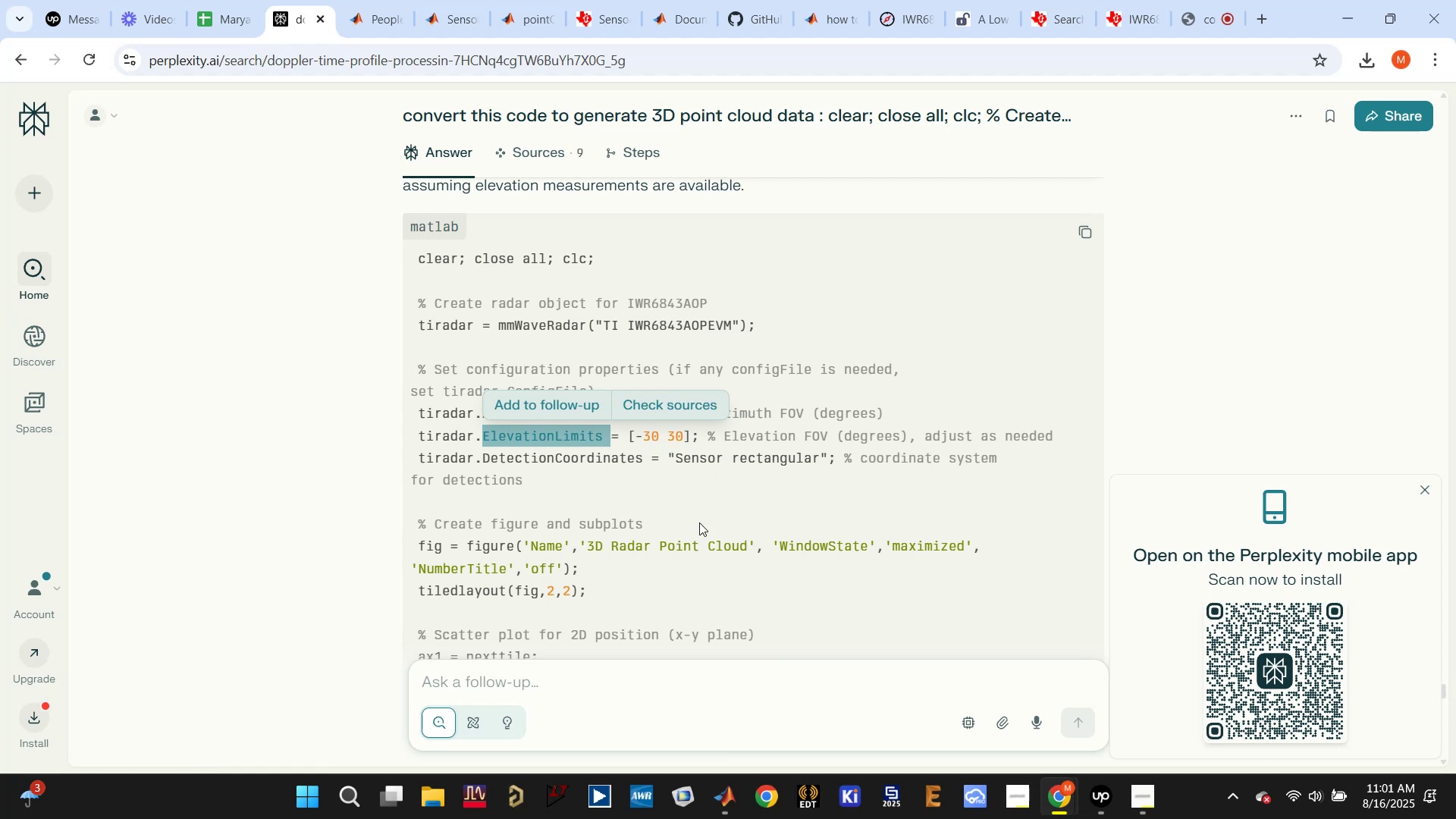 
wait(5.24)
 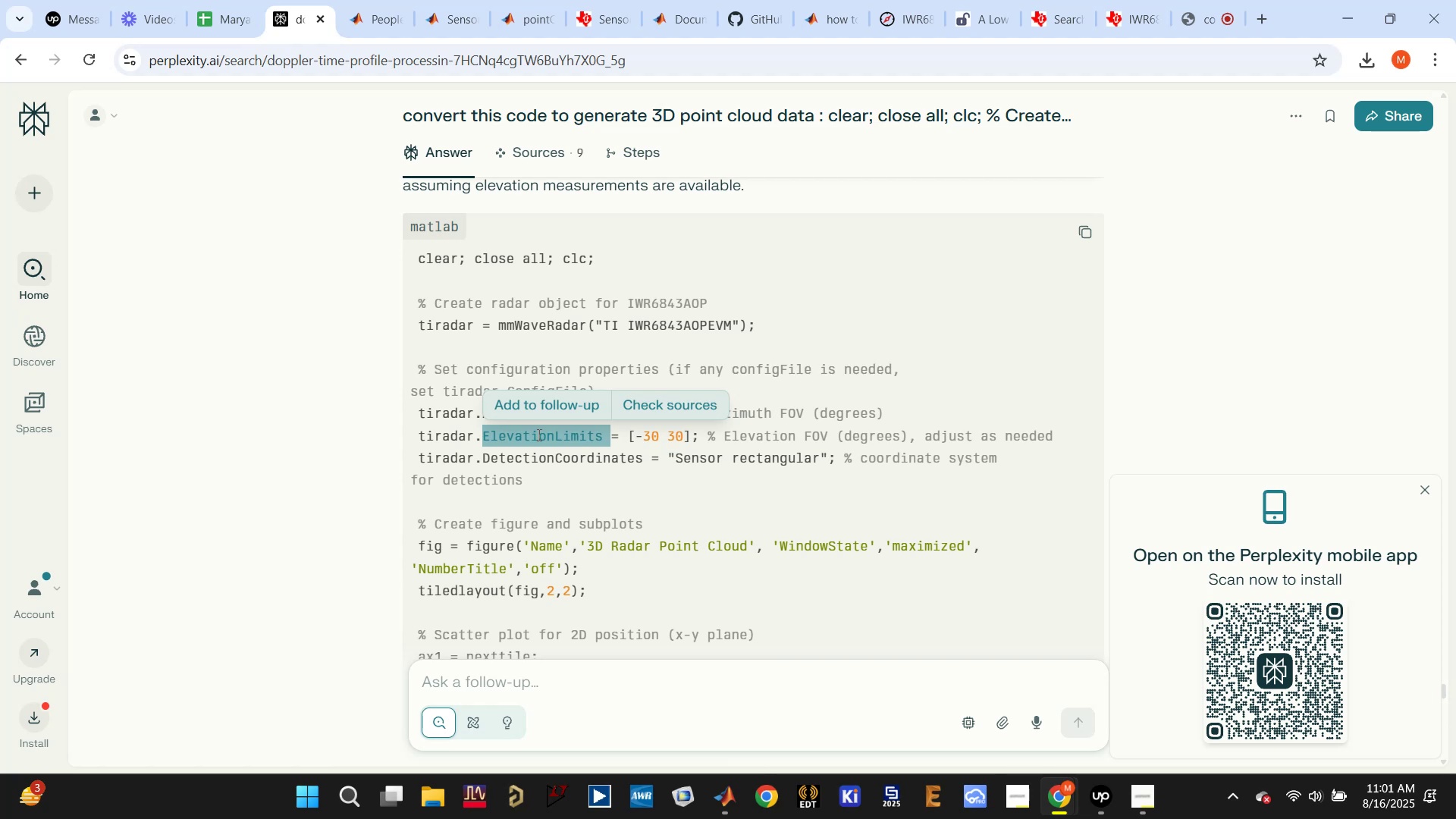 
left_click([689, 681])
 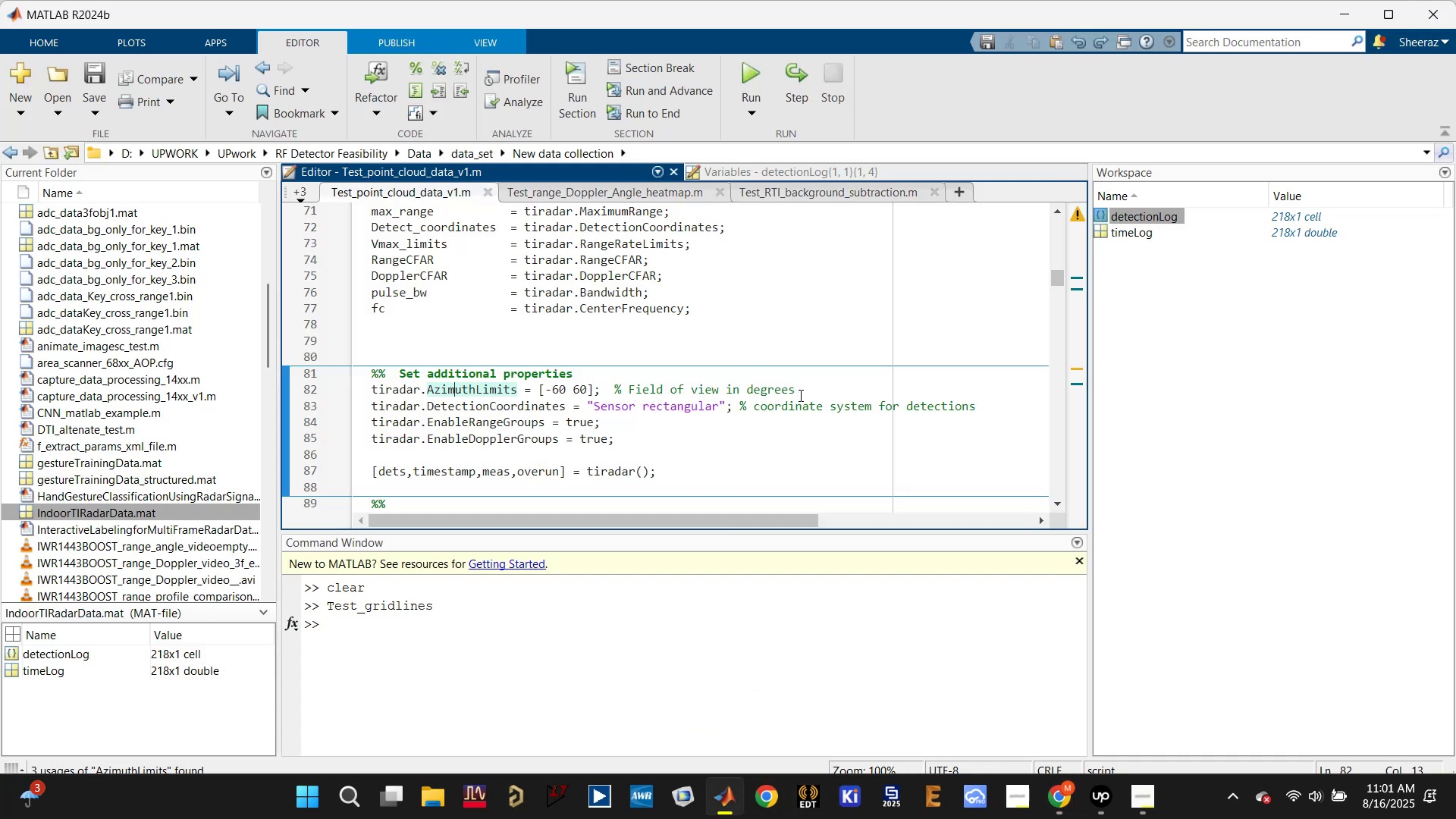 
left_click([816, 391])
 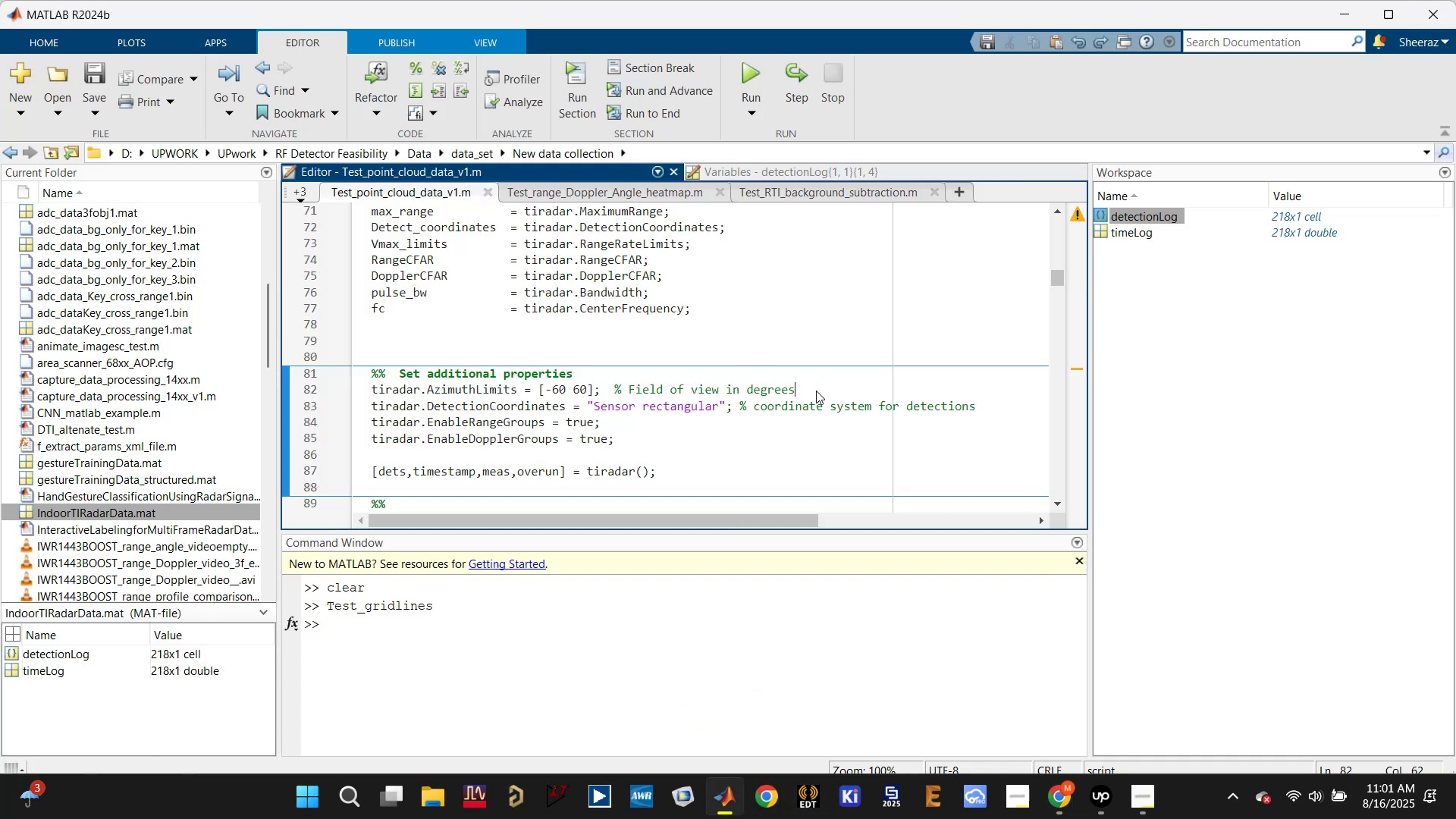 
key(Enter)
 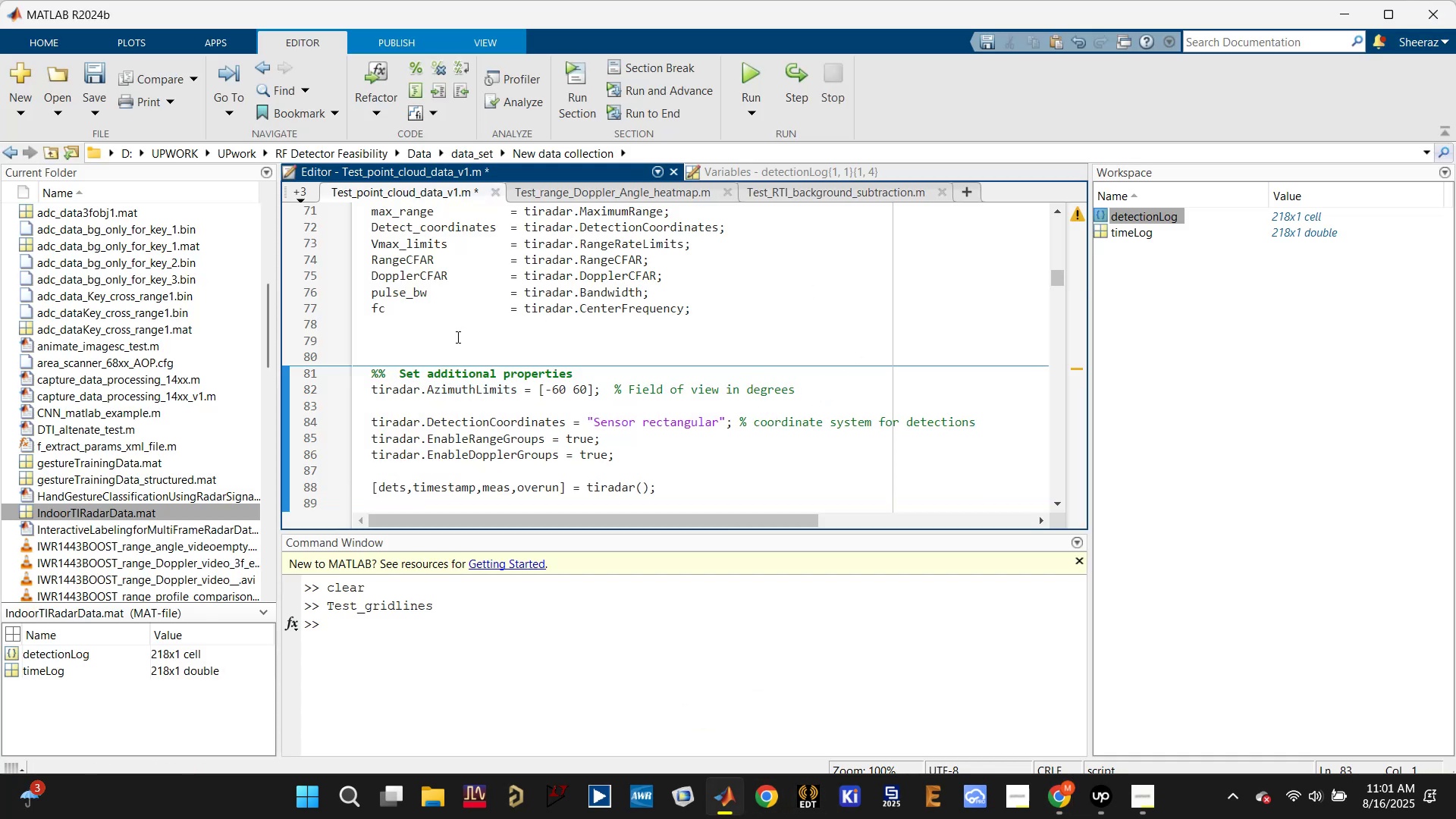 
left_click([458, 346])
 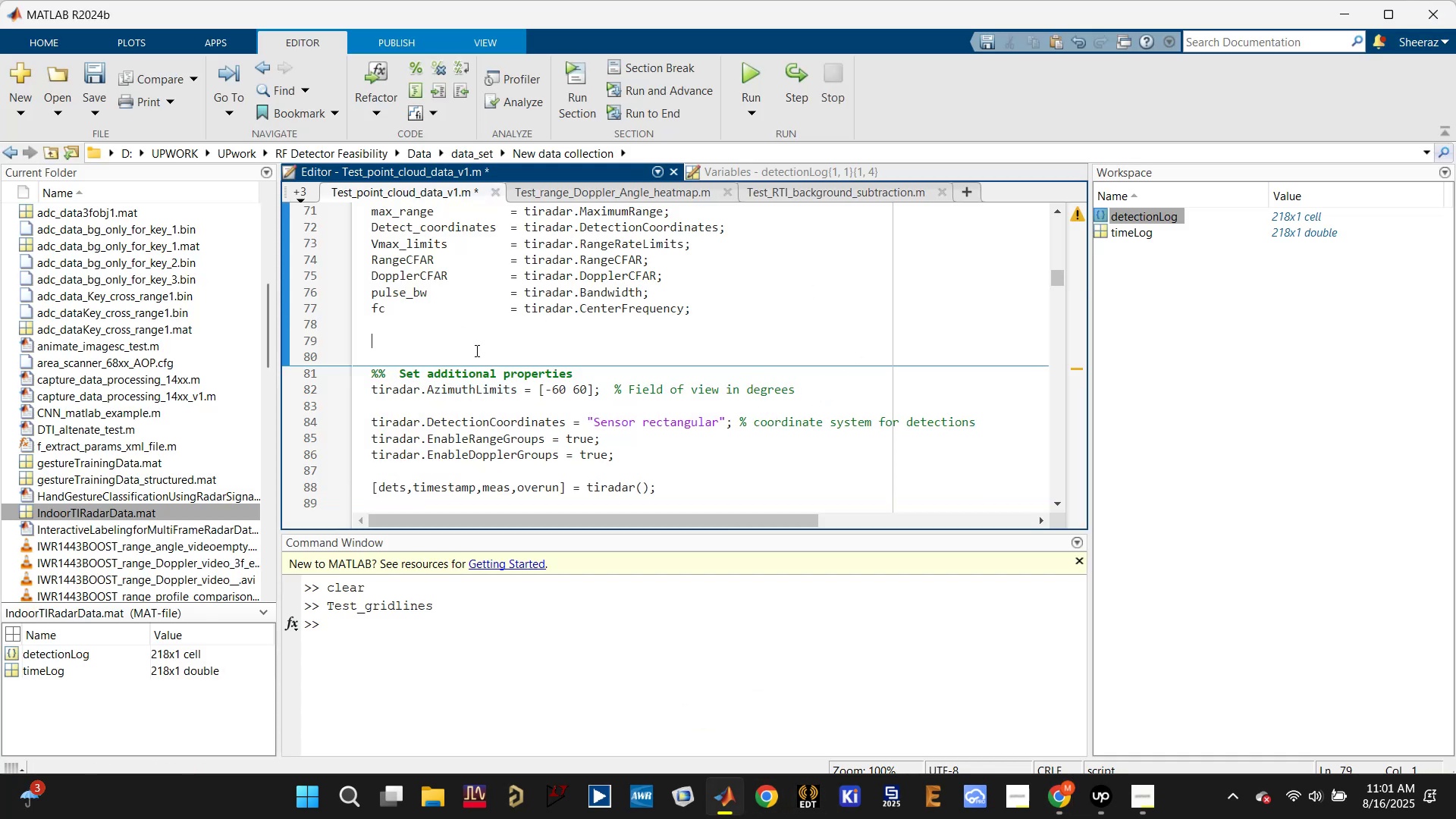 
type(return[F5])
 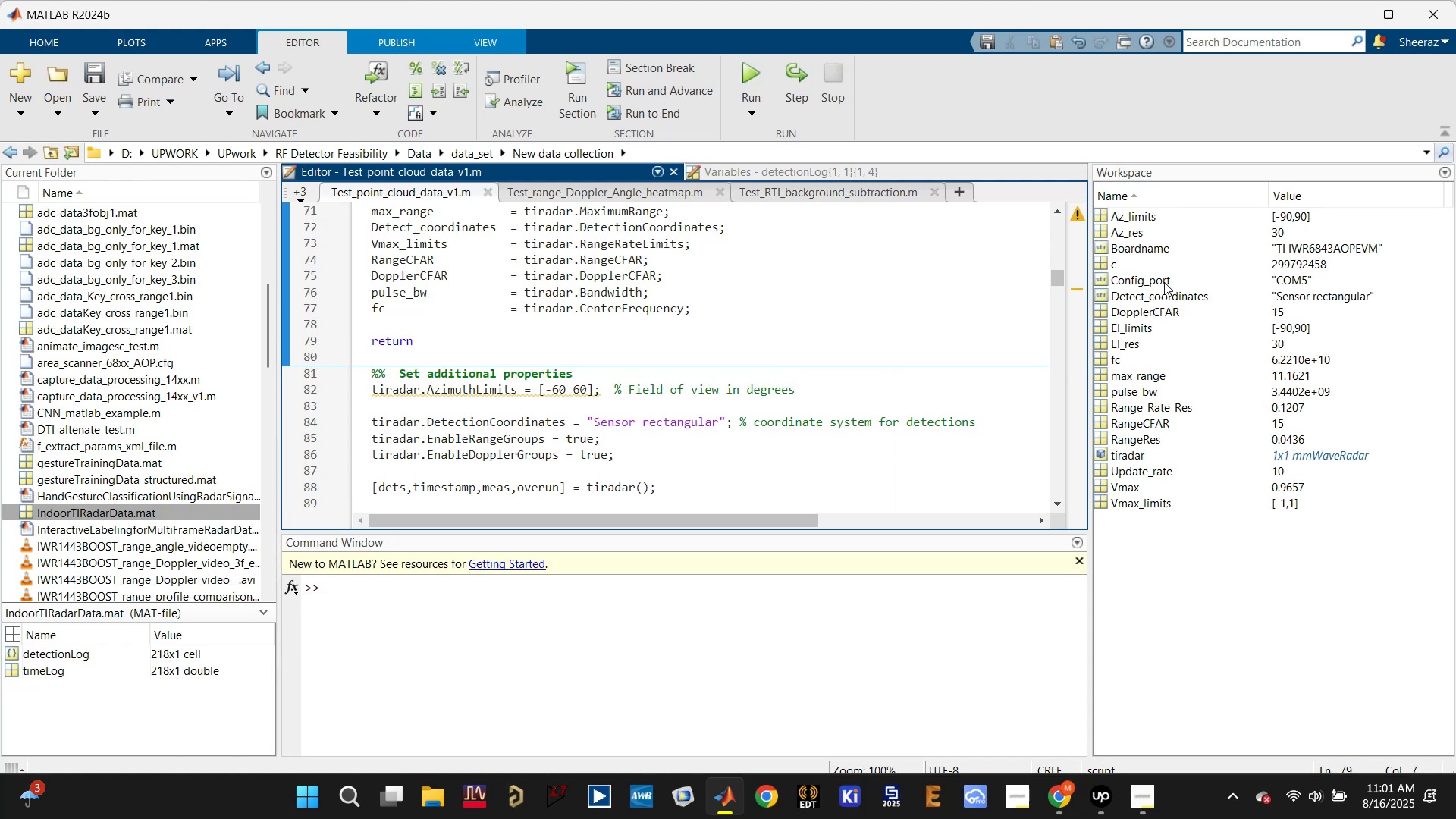 
wait(6.73)
 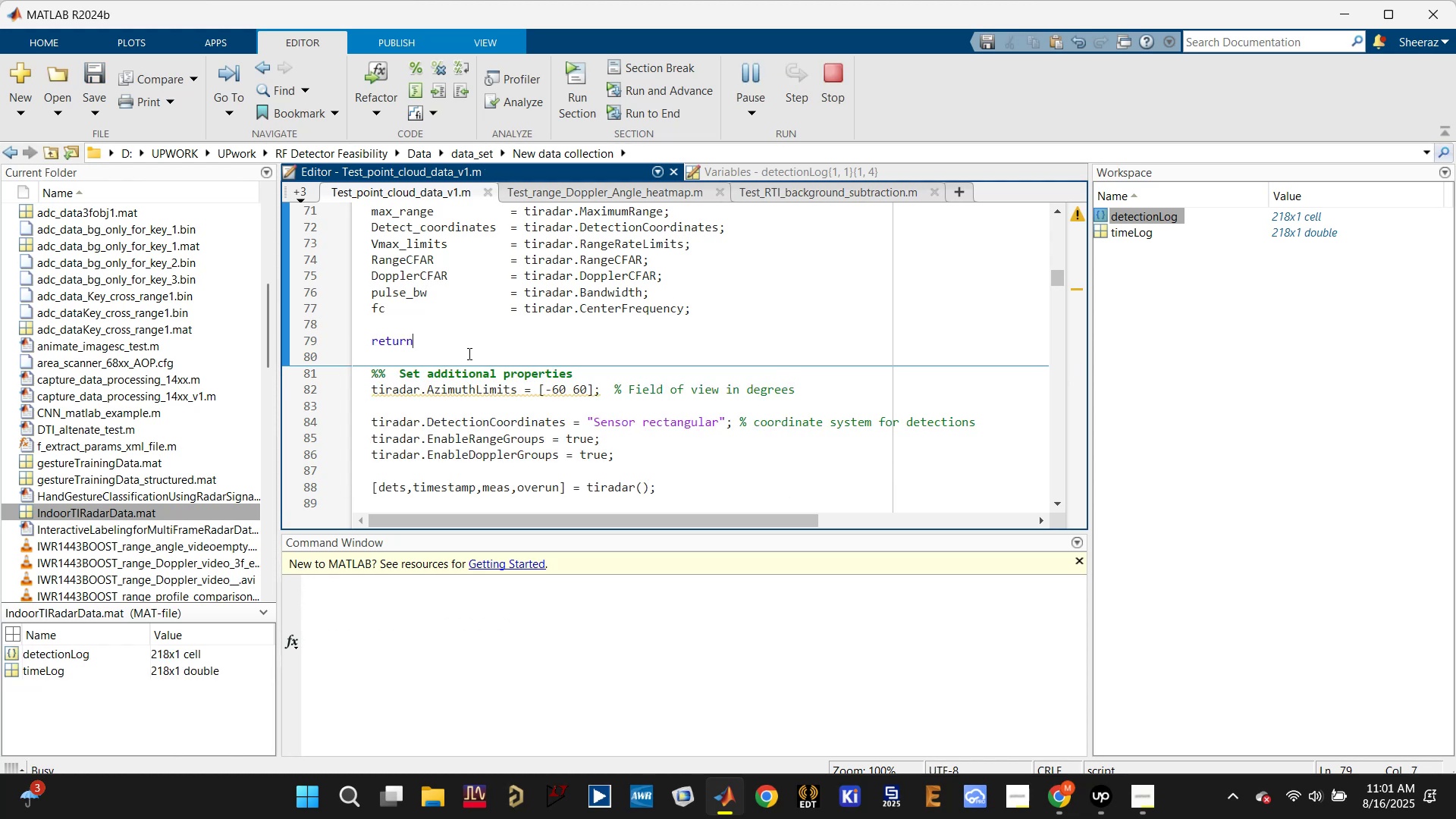 
left_click([1134, 221])
 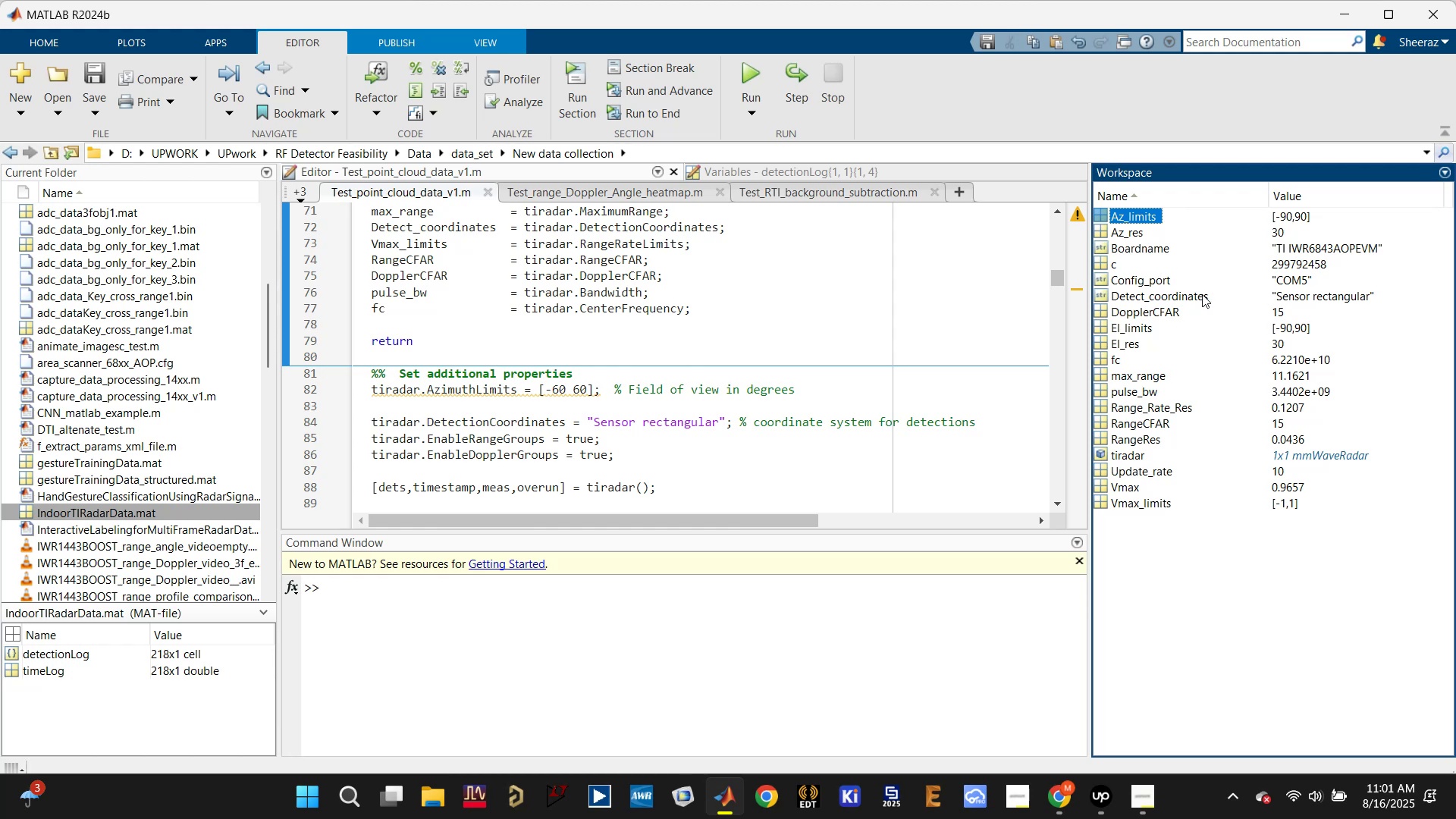 
left_click([1146, 329])
 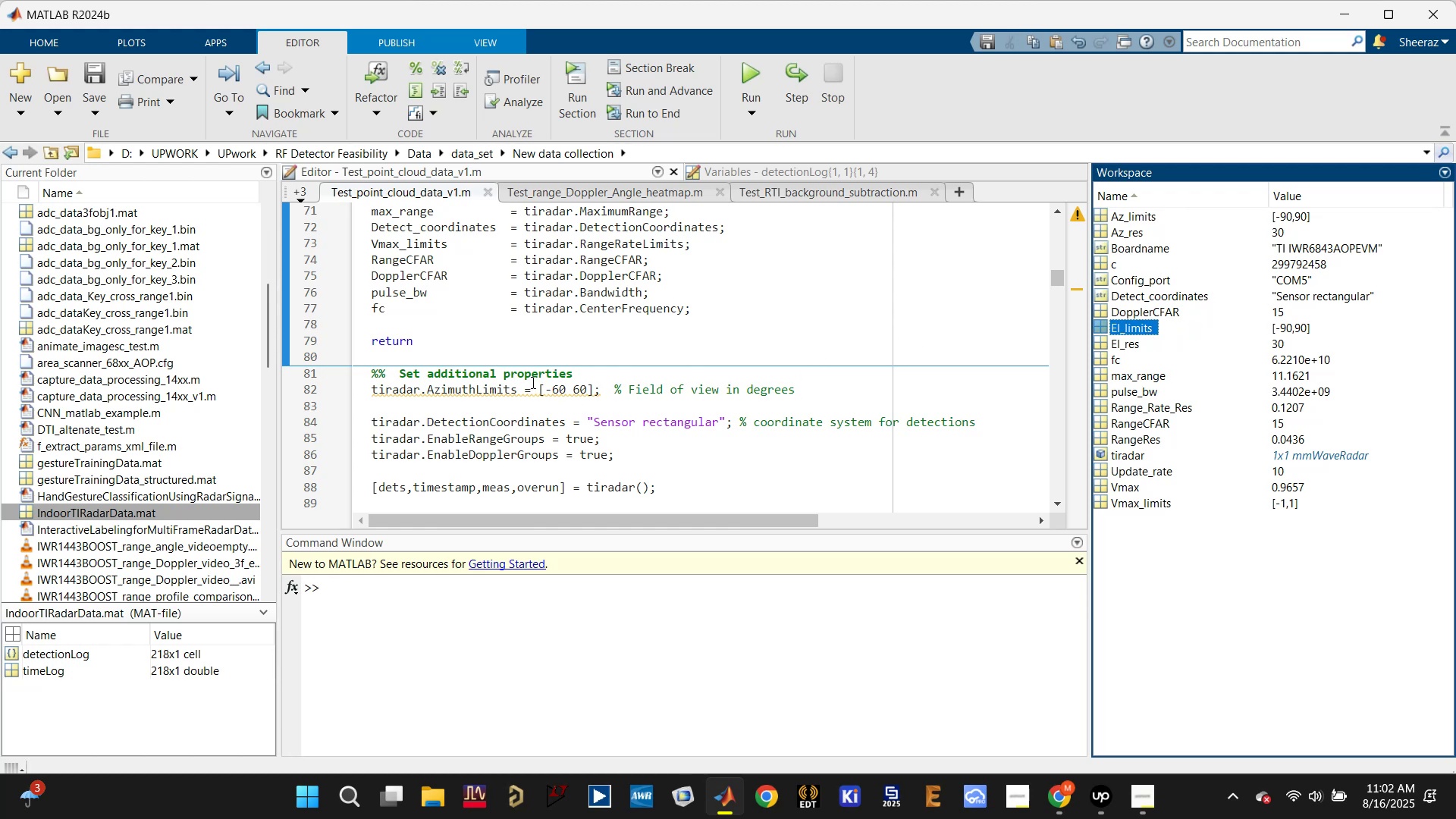 
double_click([506, 340])
 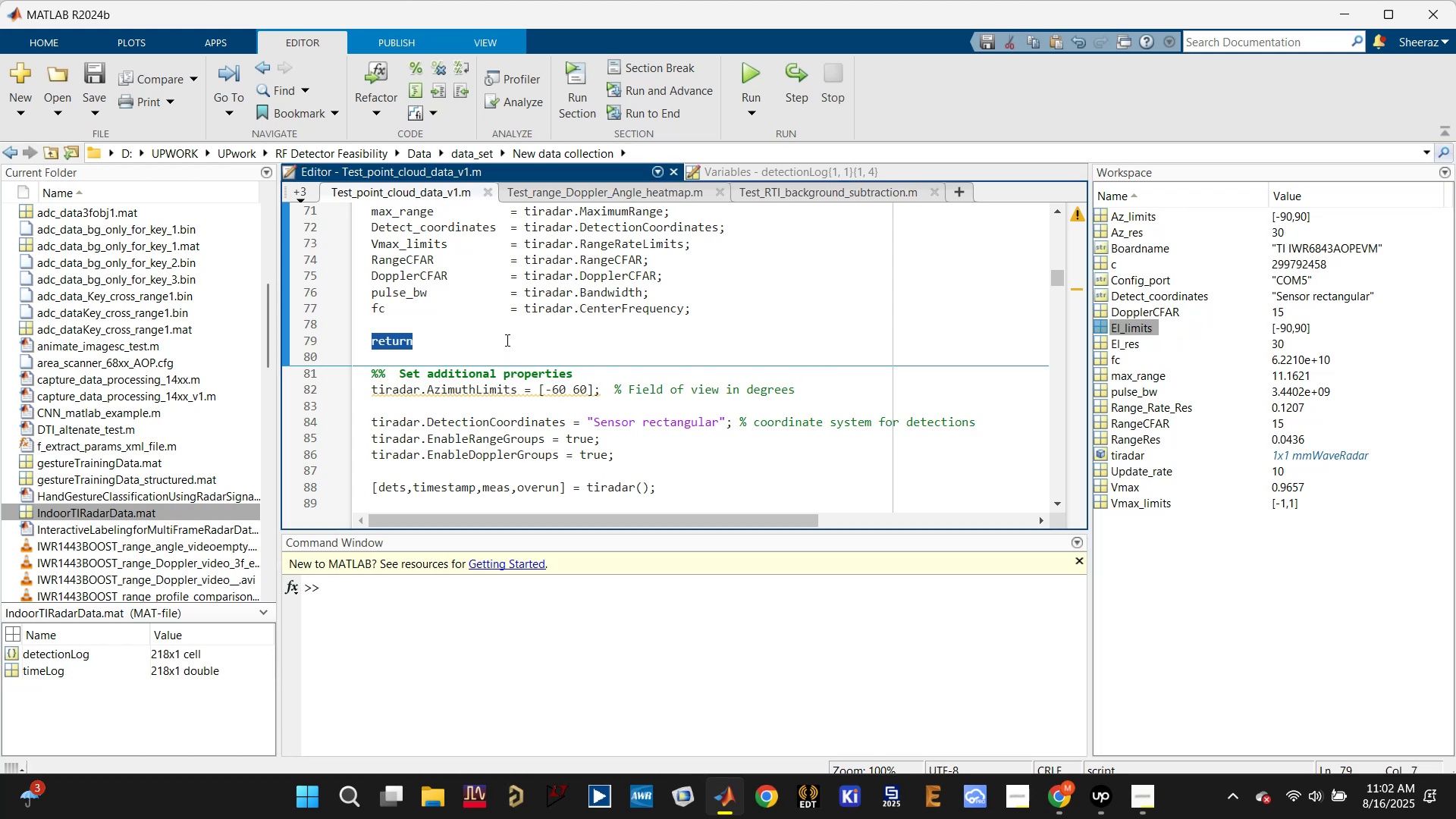 
key(Backspace)
 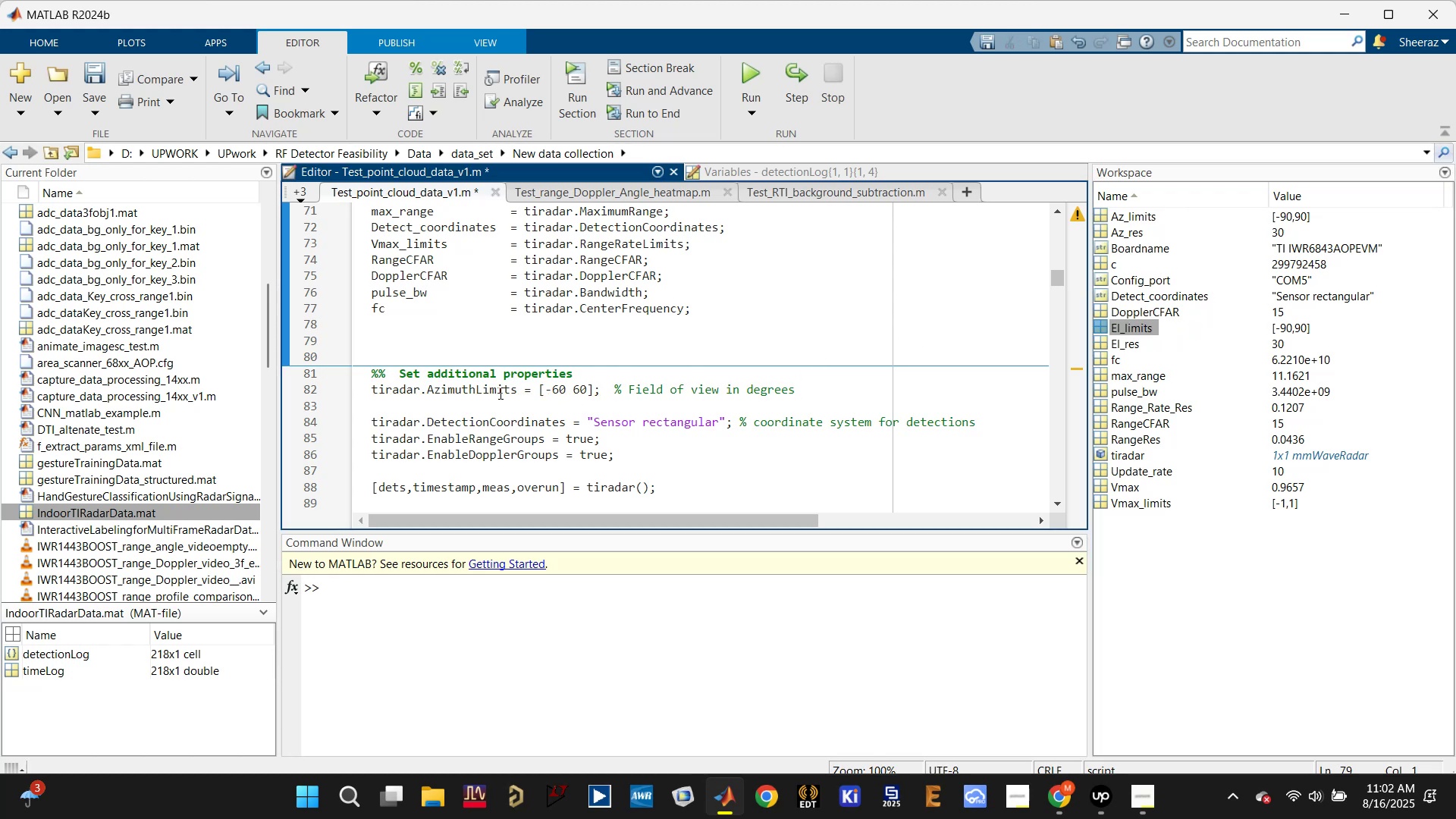 
left_click([500, 391])
 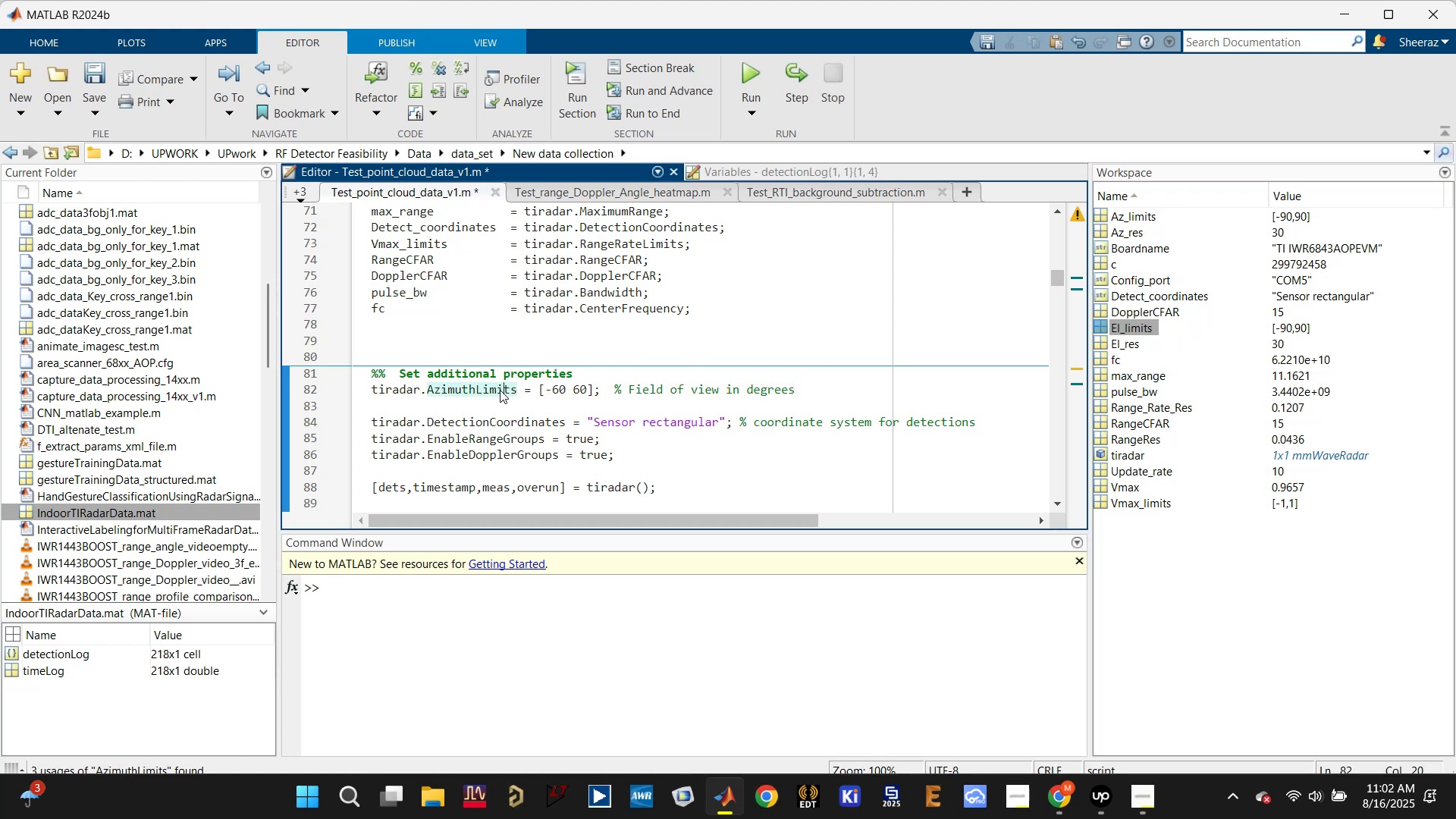 
scroll: coordinate [500, 390], scroll_direction: up, amount: 2.0
 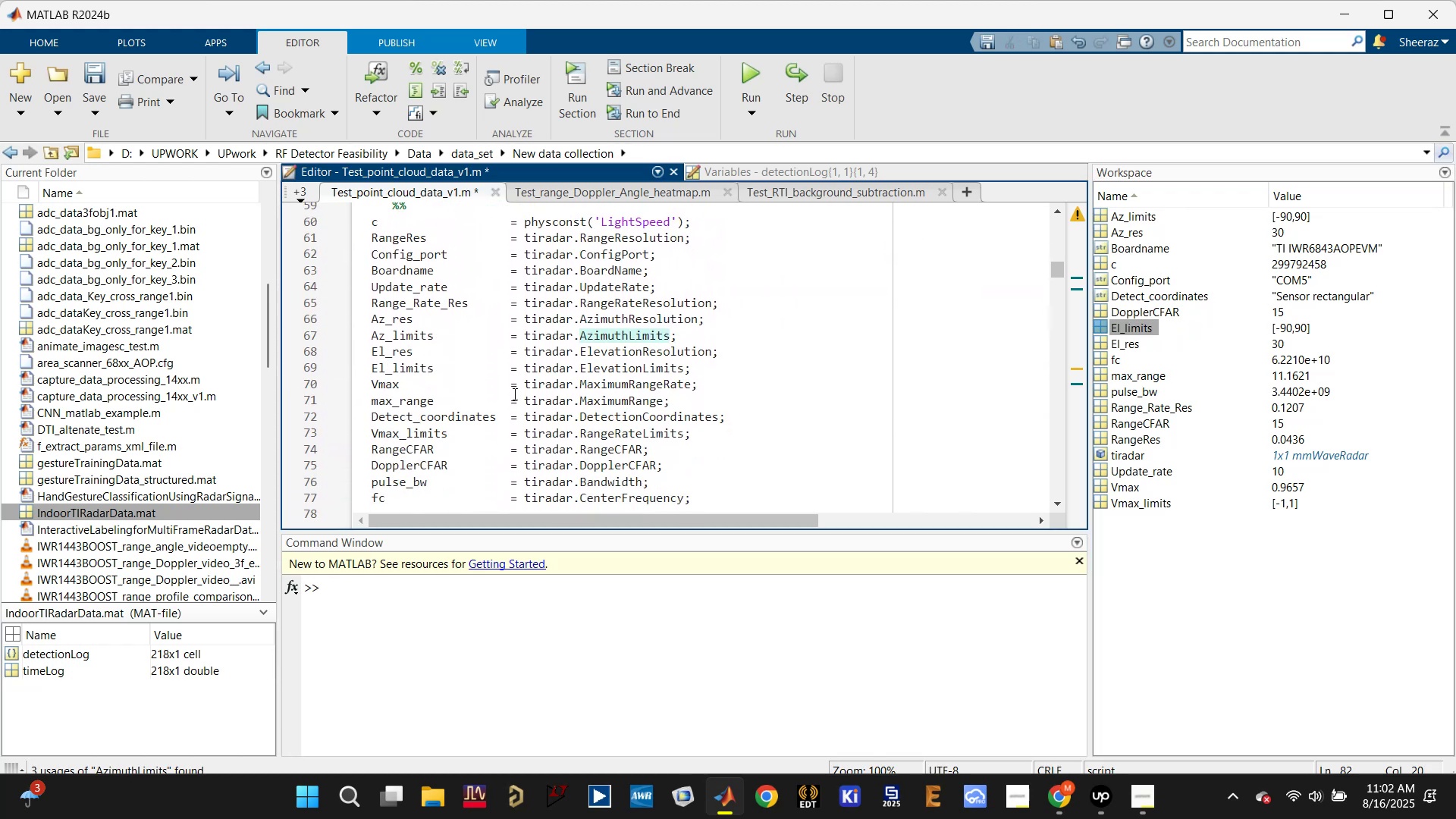 
scroll: coordinate [535, 398], scroll_direction: down, amount: 2.0
 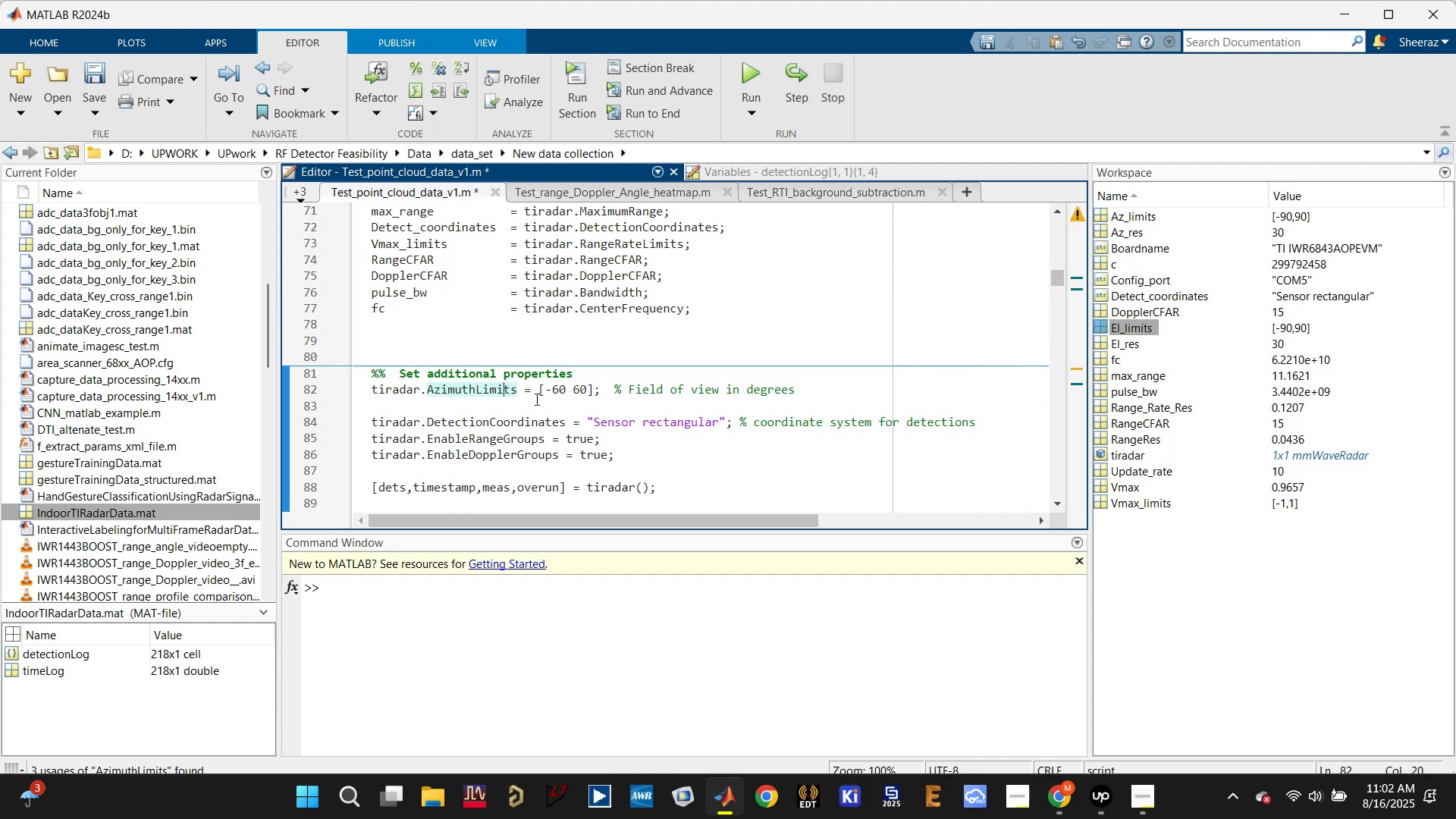 
left_click([535, 399])
 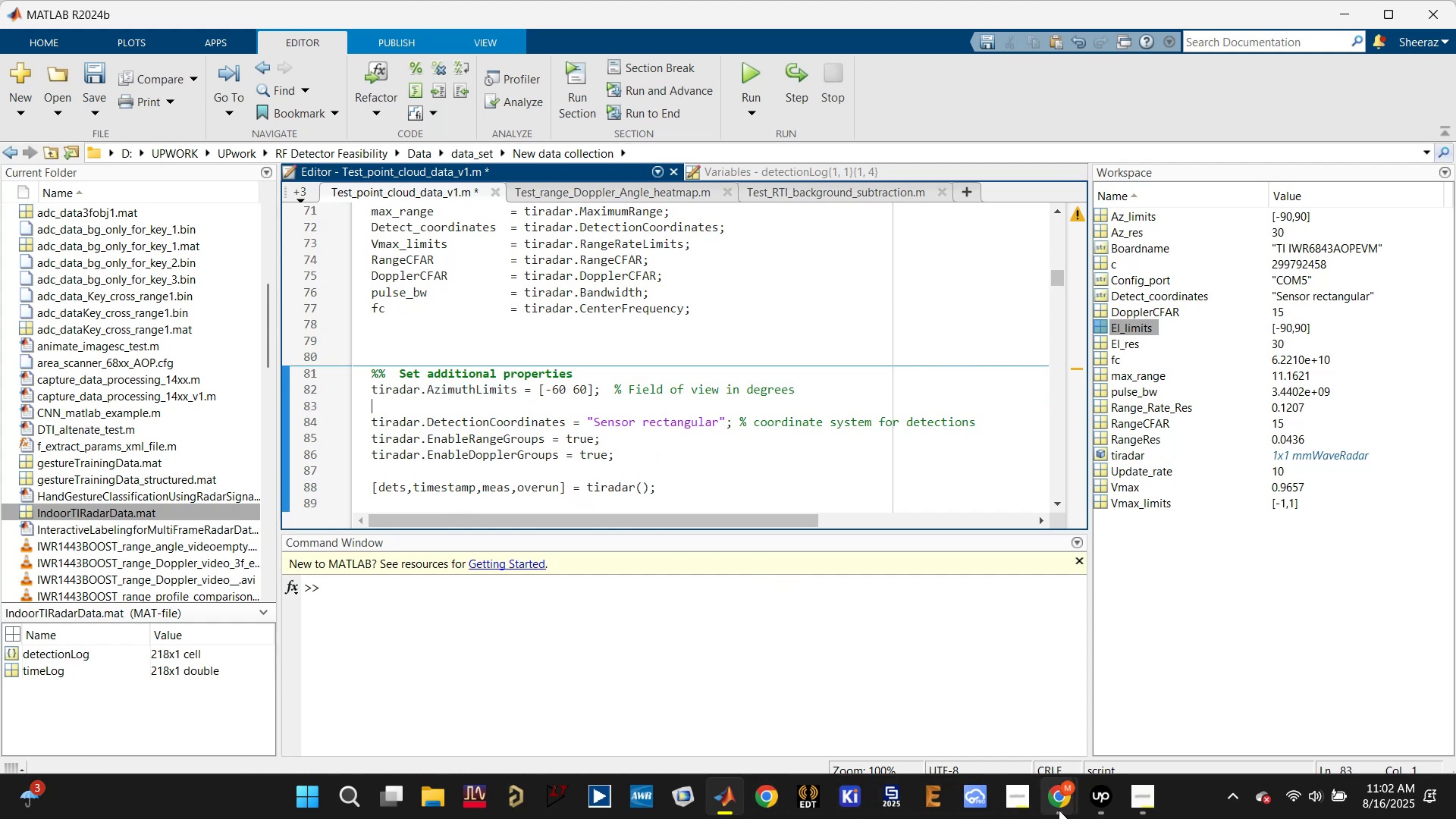 
left_click([989, 708])
 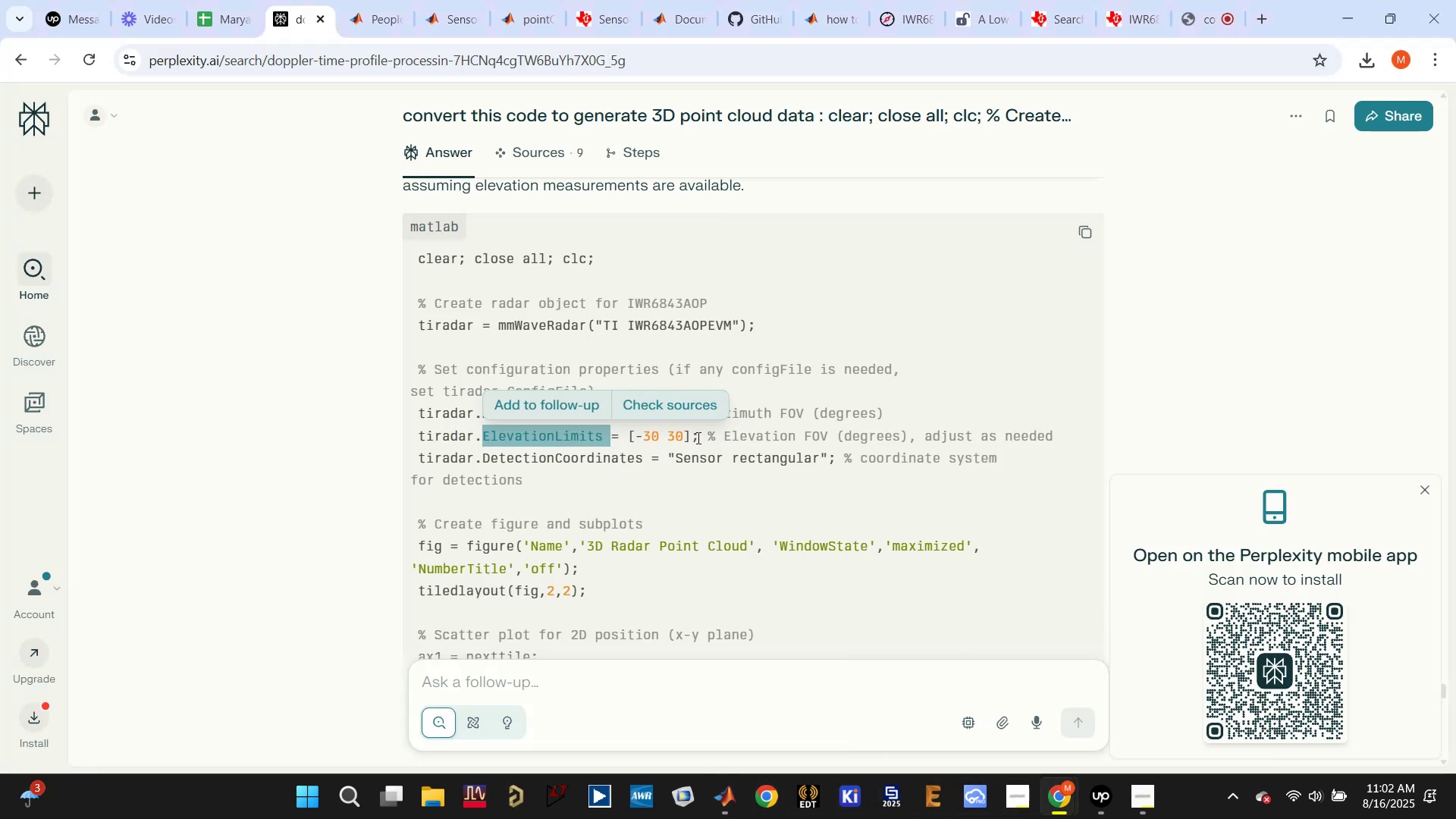 
double_click([700, 435])
 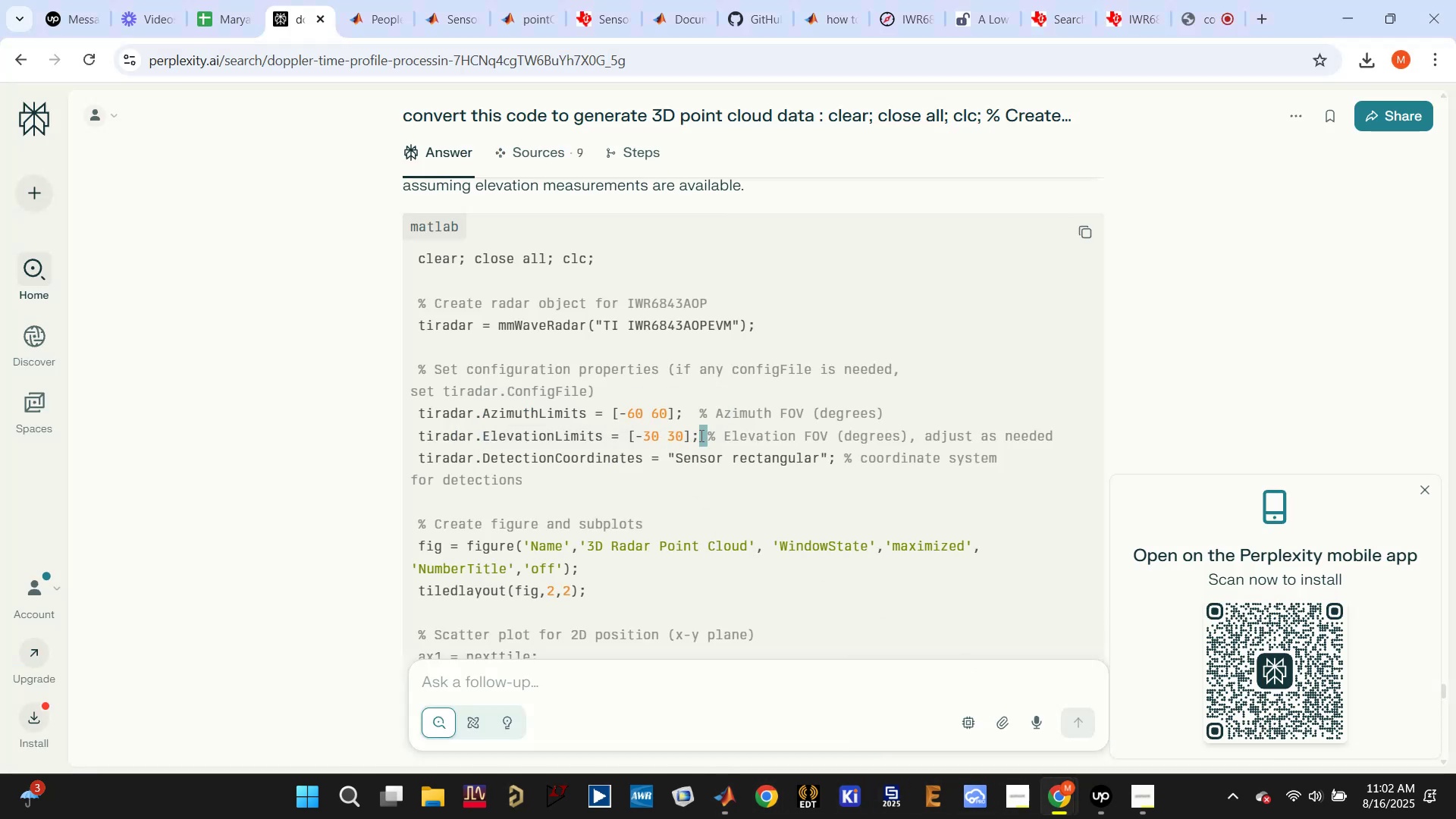 
triple_click([700, 435])
 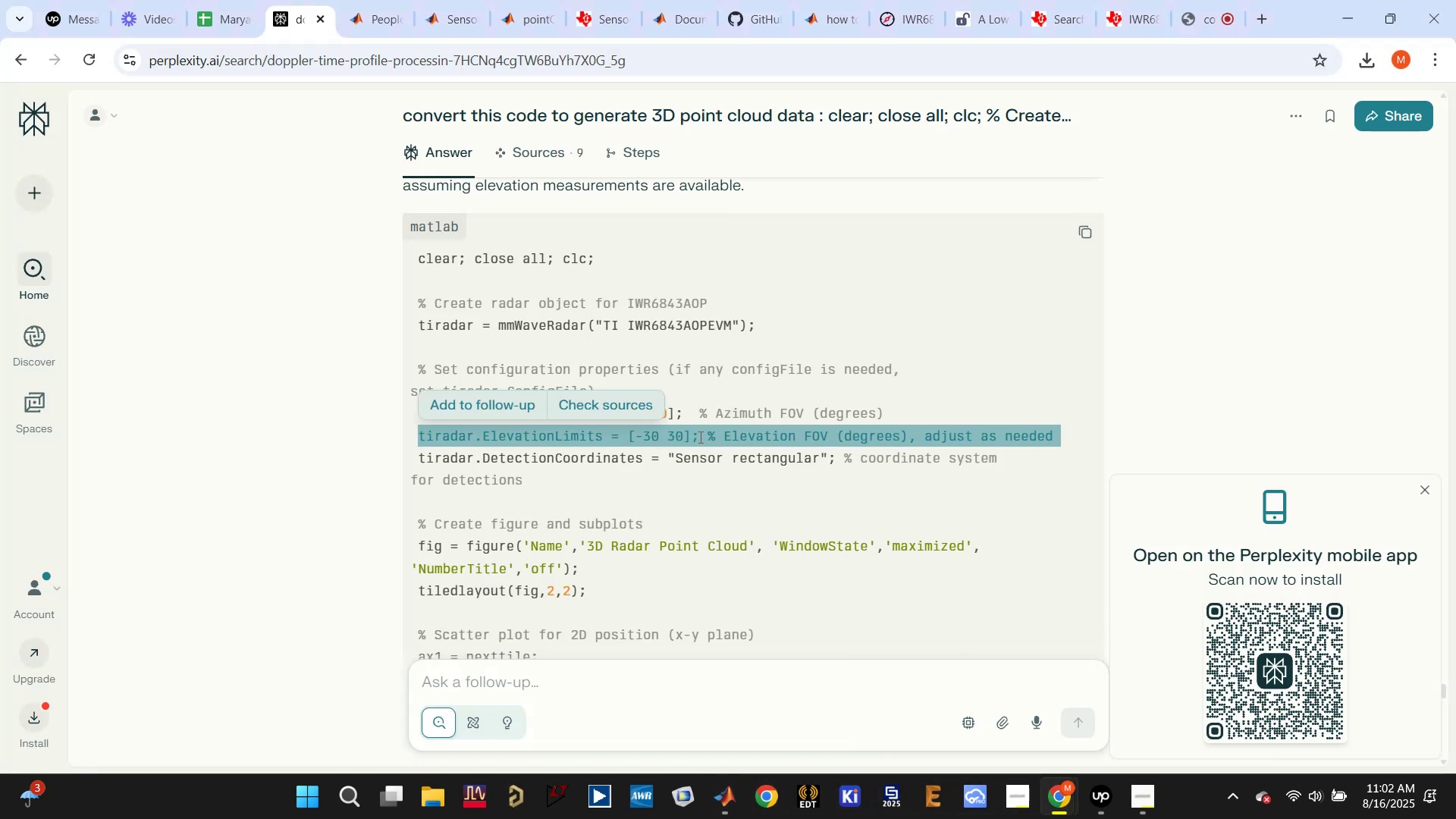 
key(Control+C)
 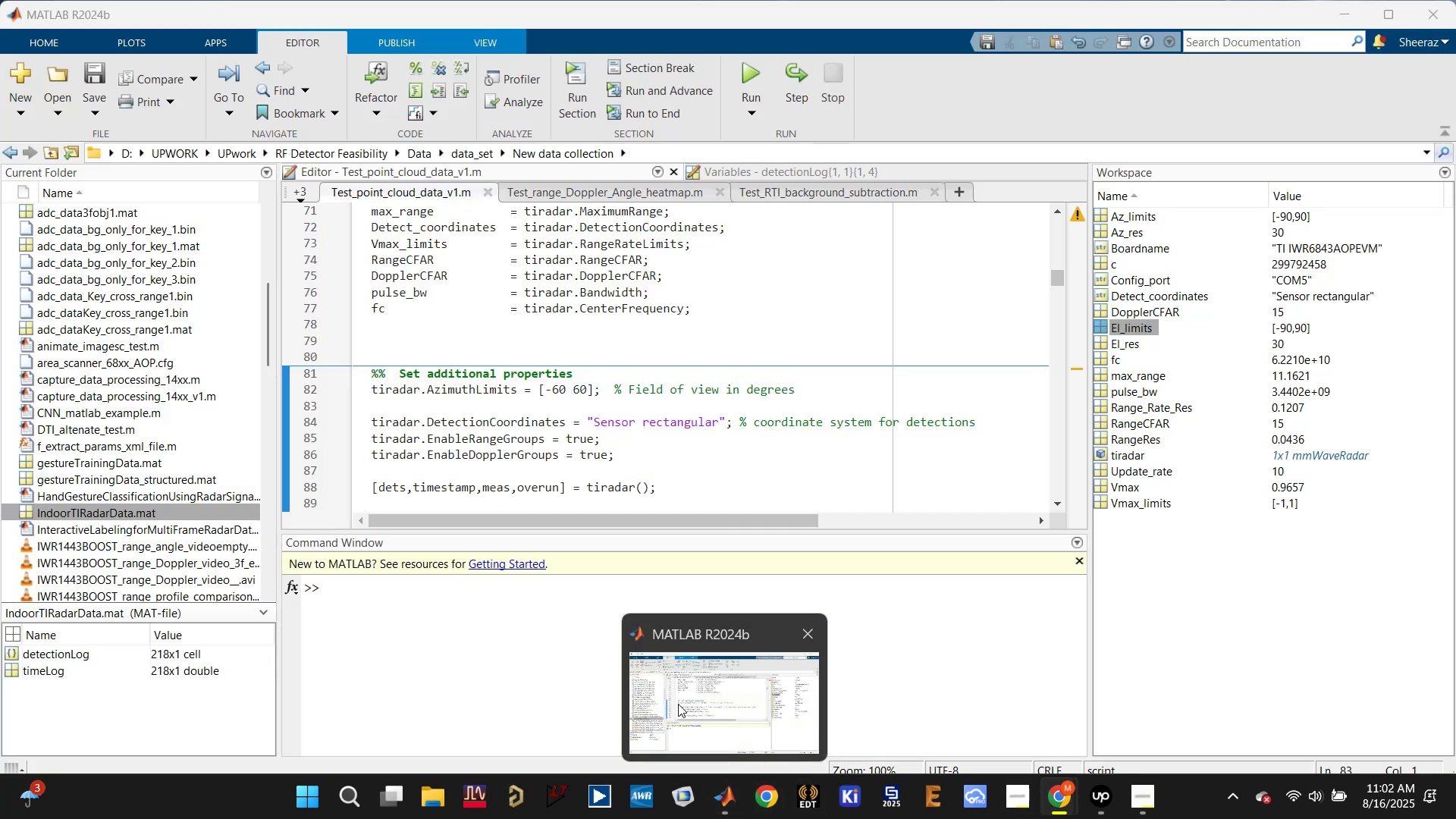 
left_click([543, 404])
 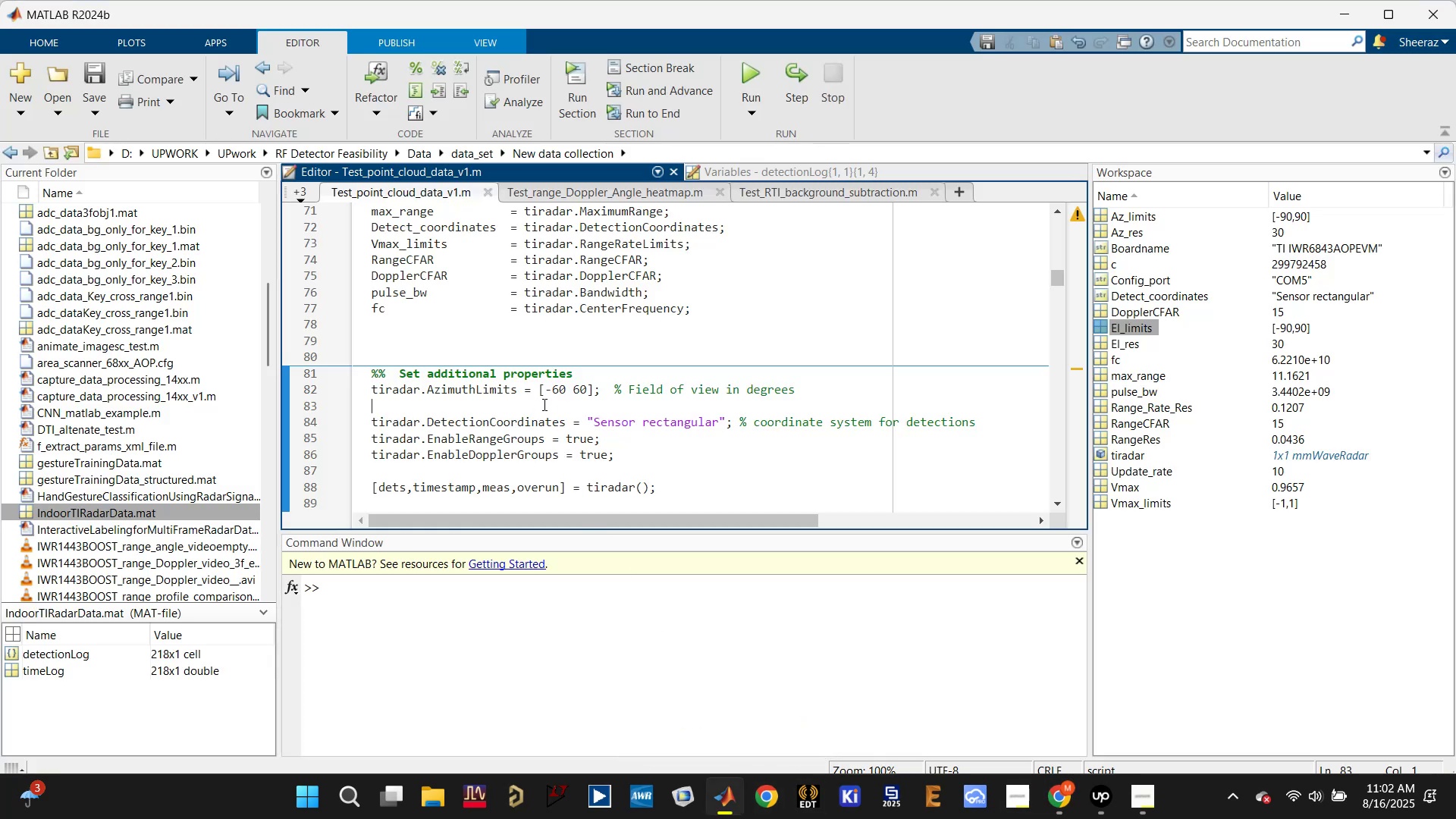 
key(Control+V)
 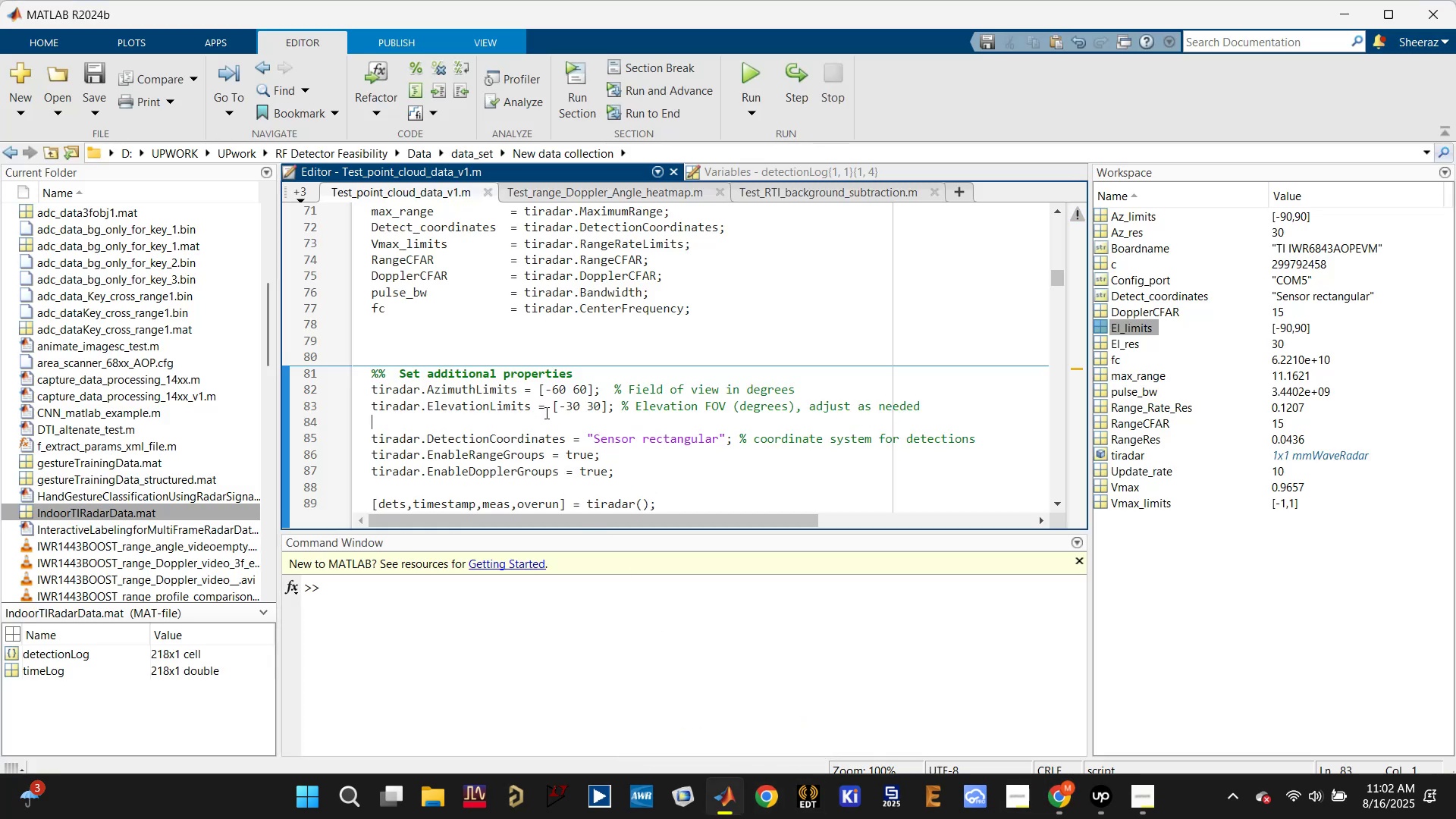 
key(Control+S)
 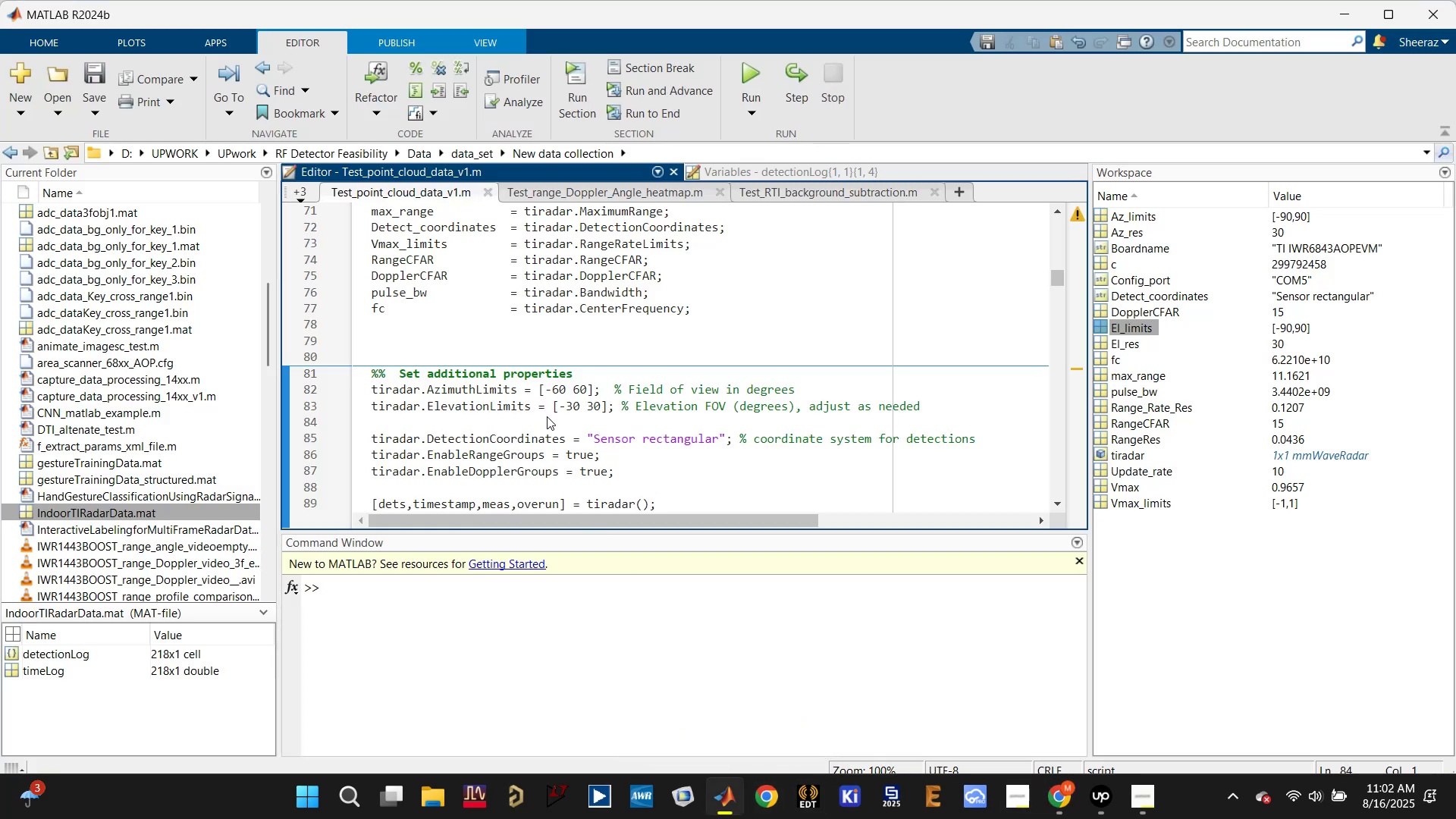 
key(Control+S)
 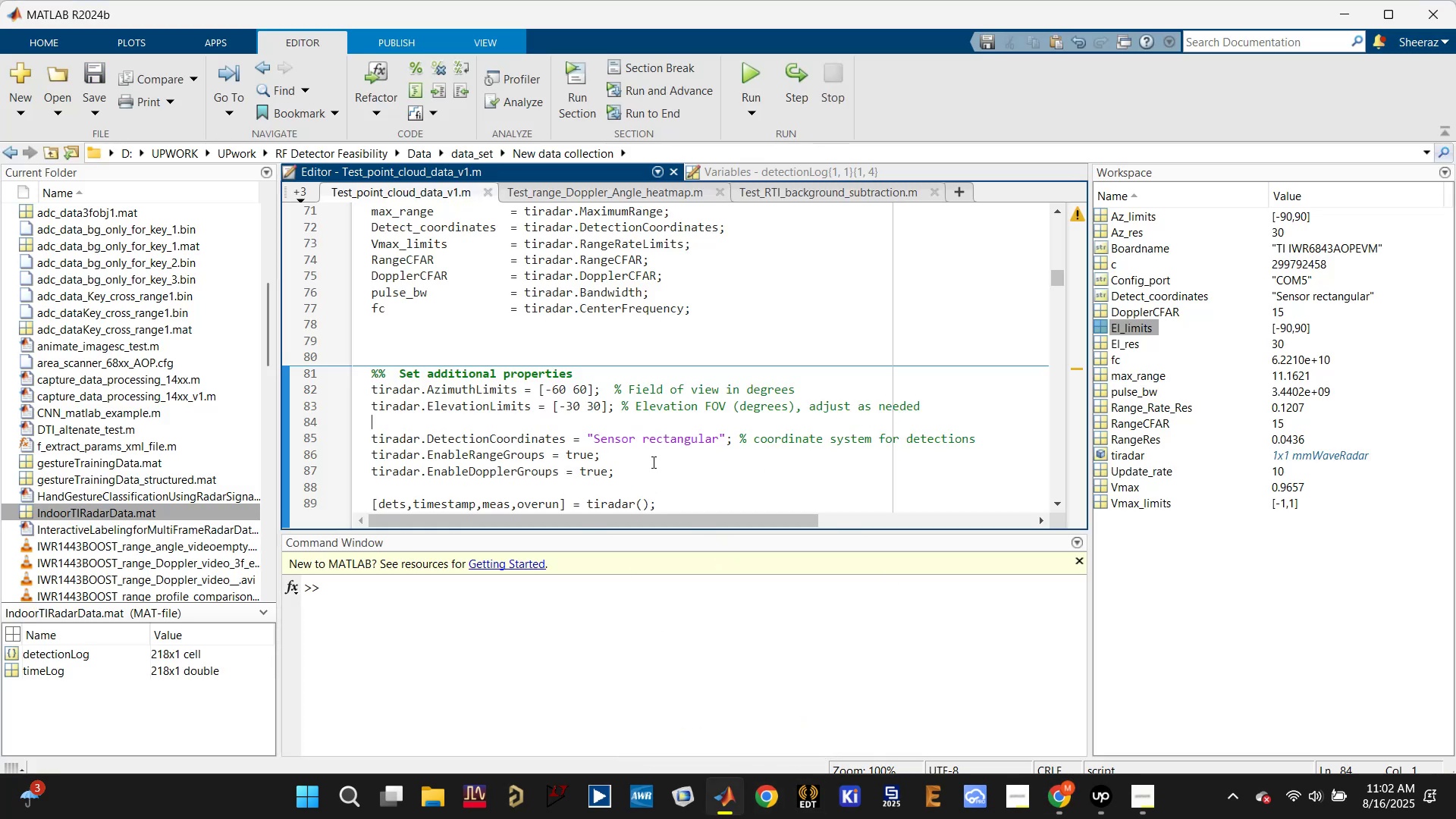 
key(Backspace)
 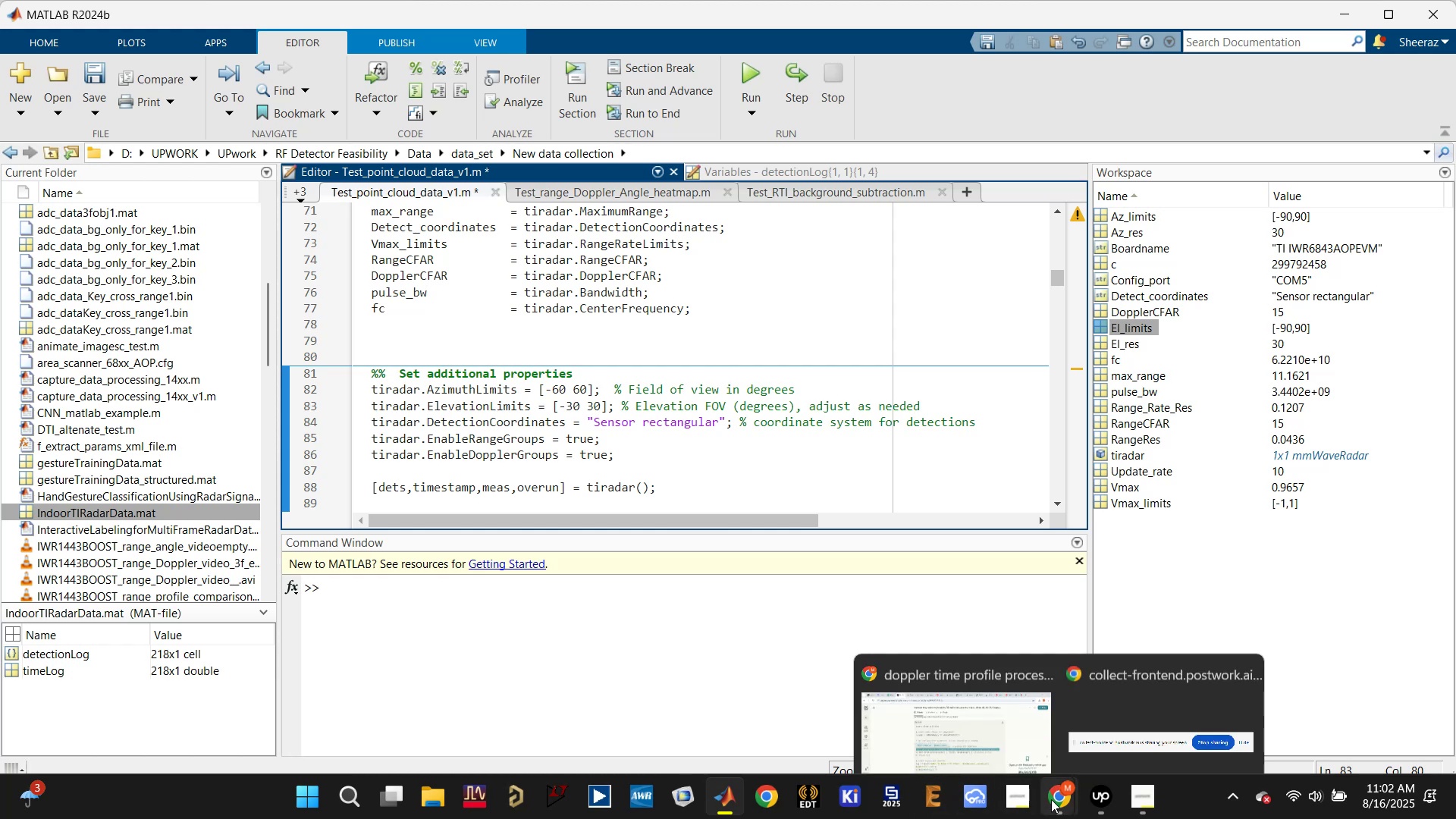 
left_click([984, 699])
 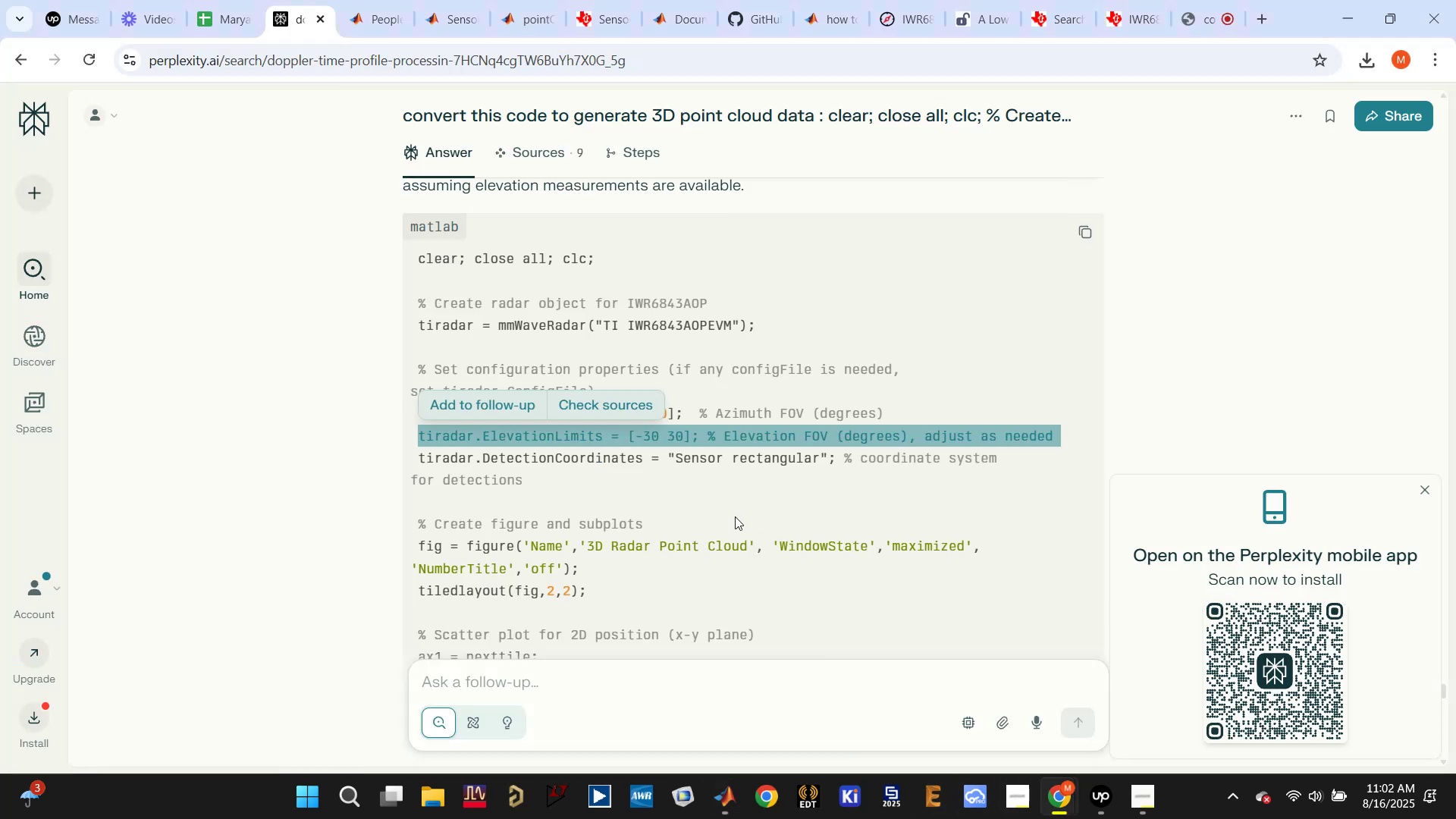 
scroll: coordinate [723, 507], scroll_direction: down, amount: 1.0
 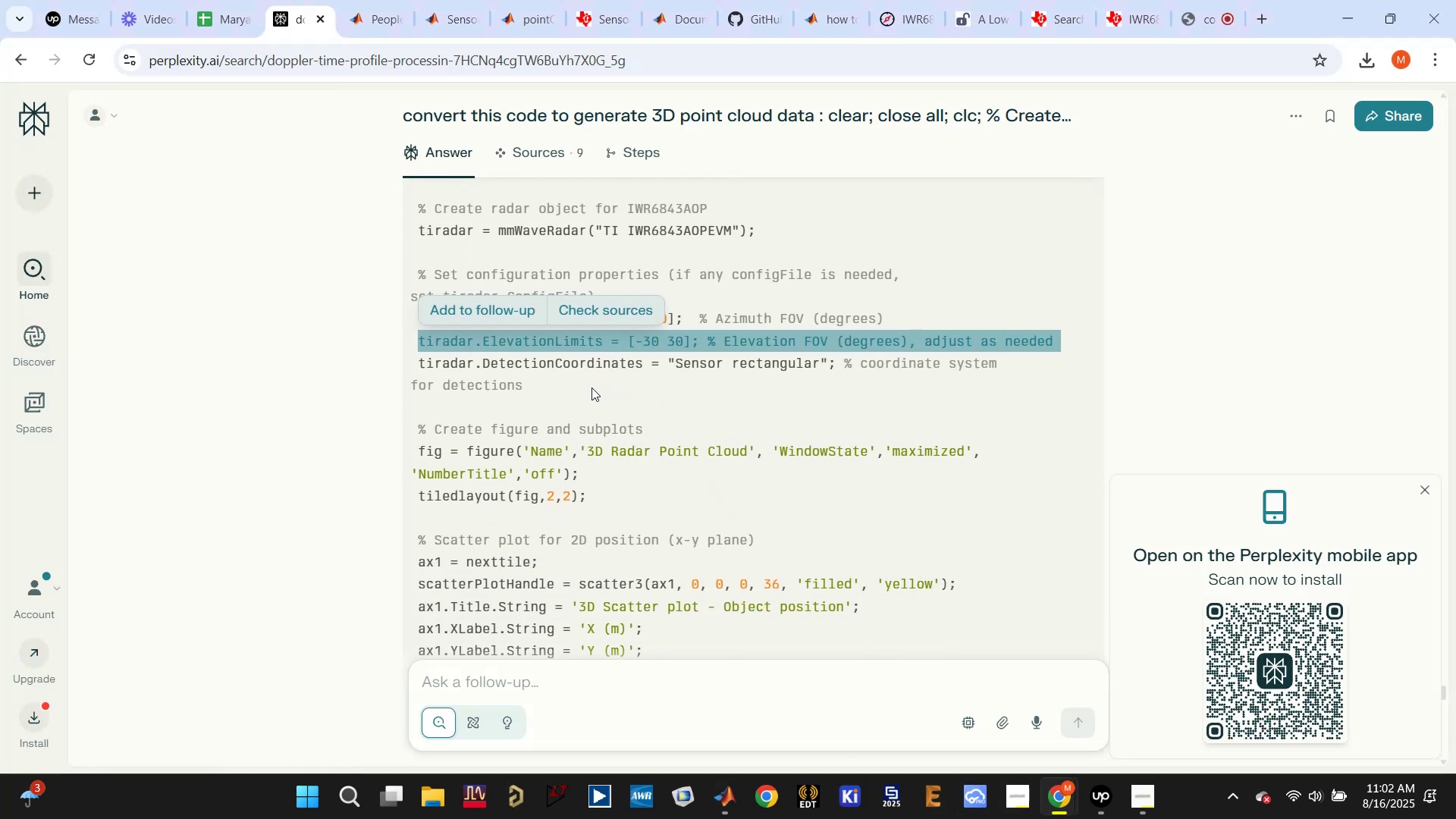 
left_click_drag(start_coordinate=[590, 397], to_coordinate=[726, 466])
 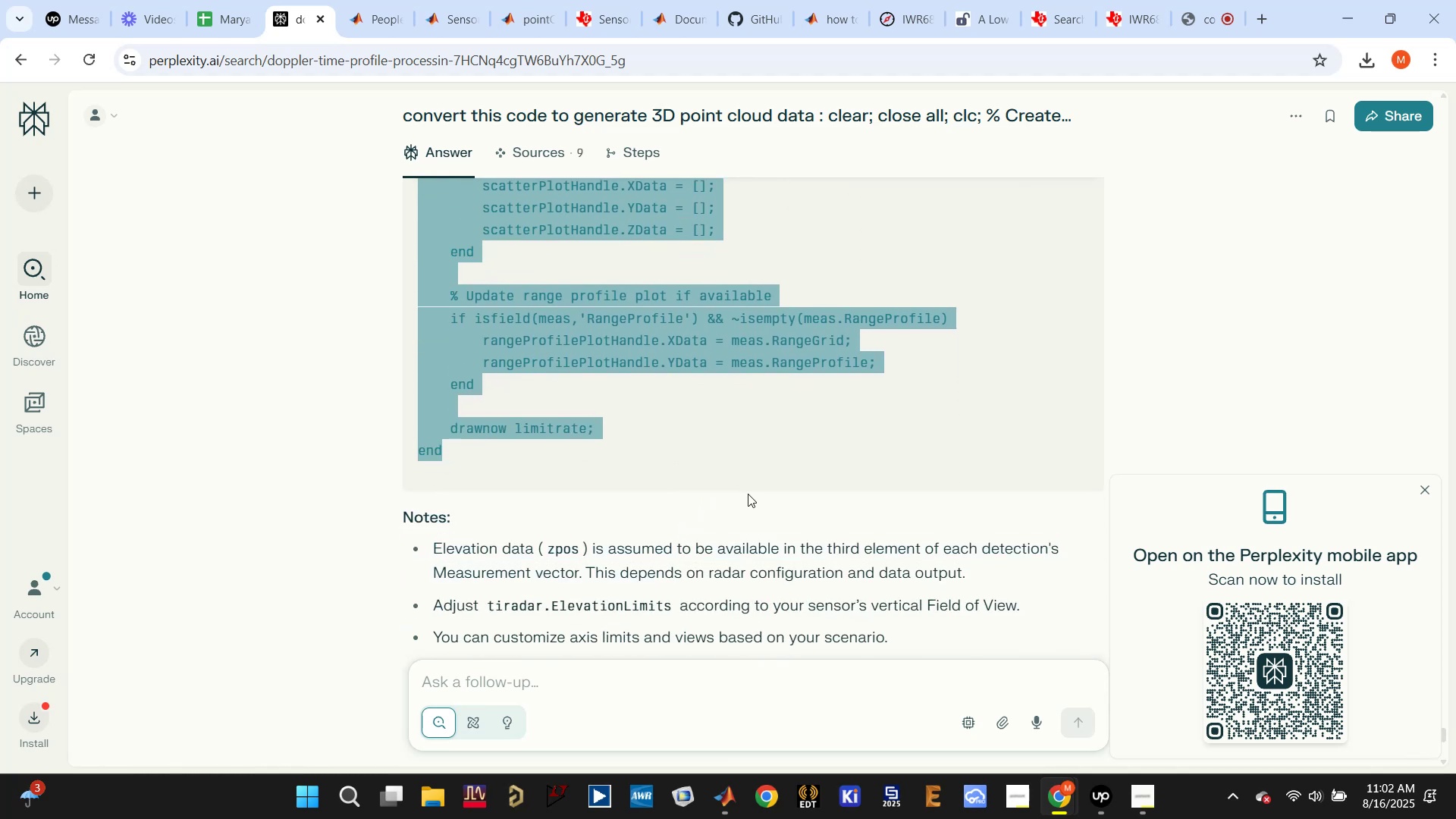 
scroll: coordinate [676, 565], scroll_direction: down, amount: 18.0
 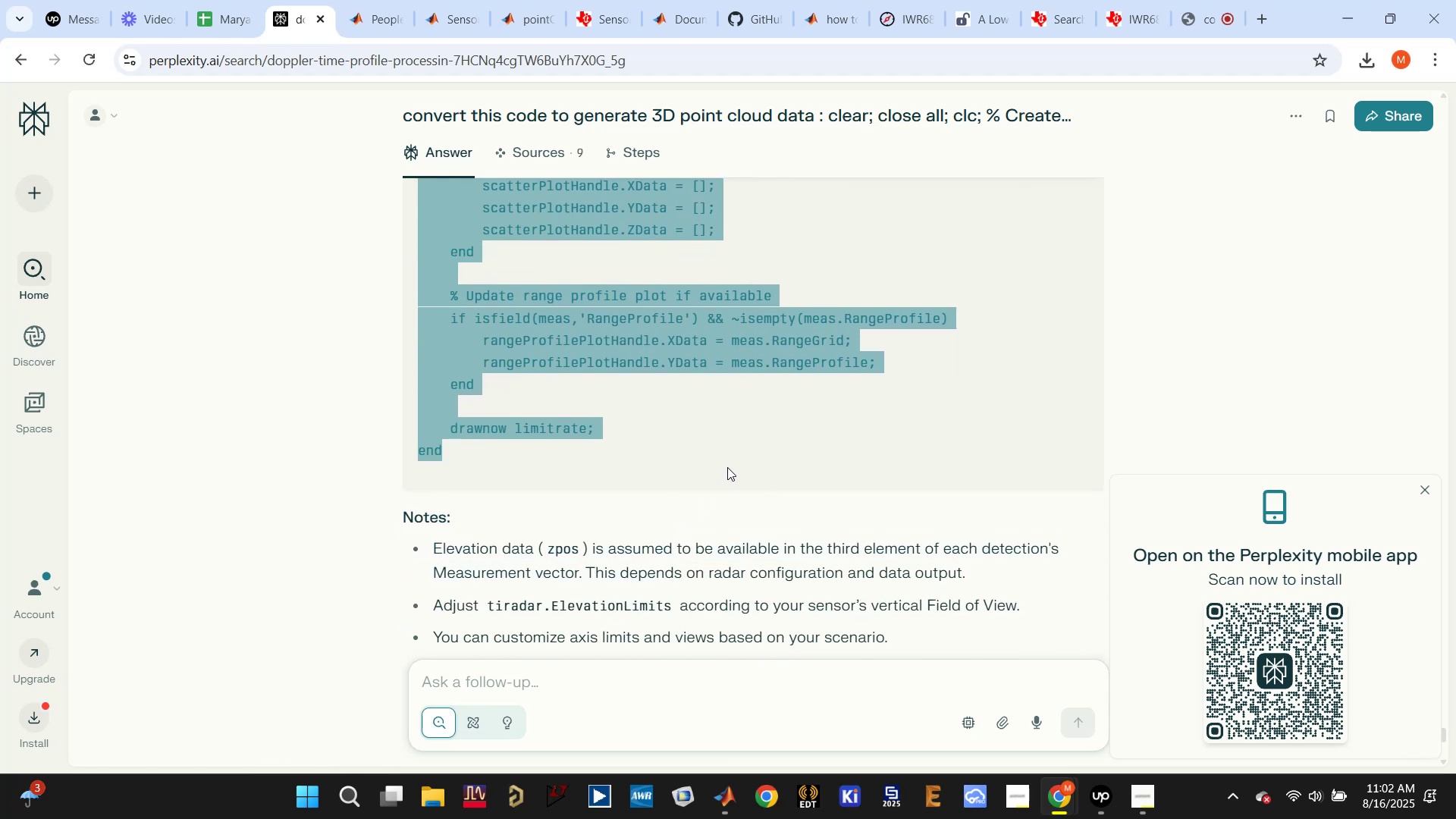 
key(Control+C)
 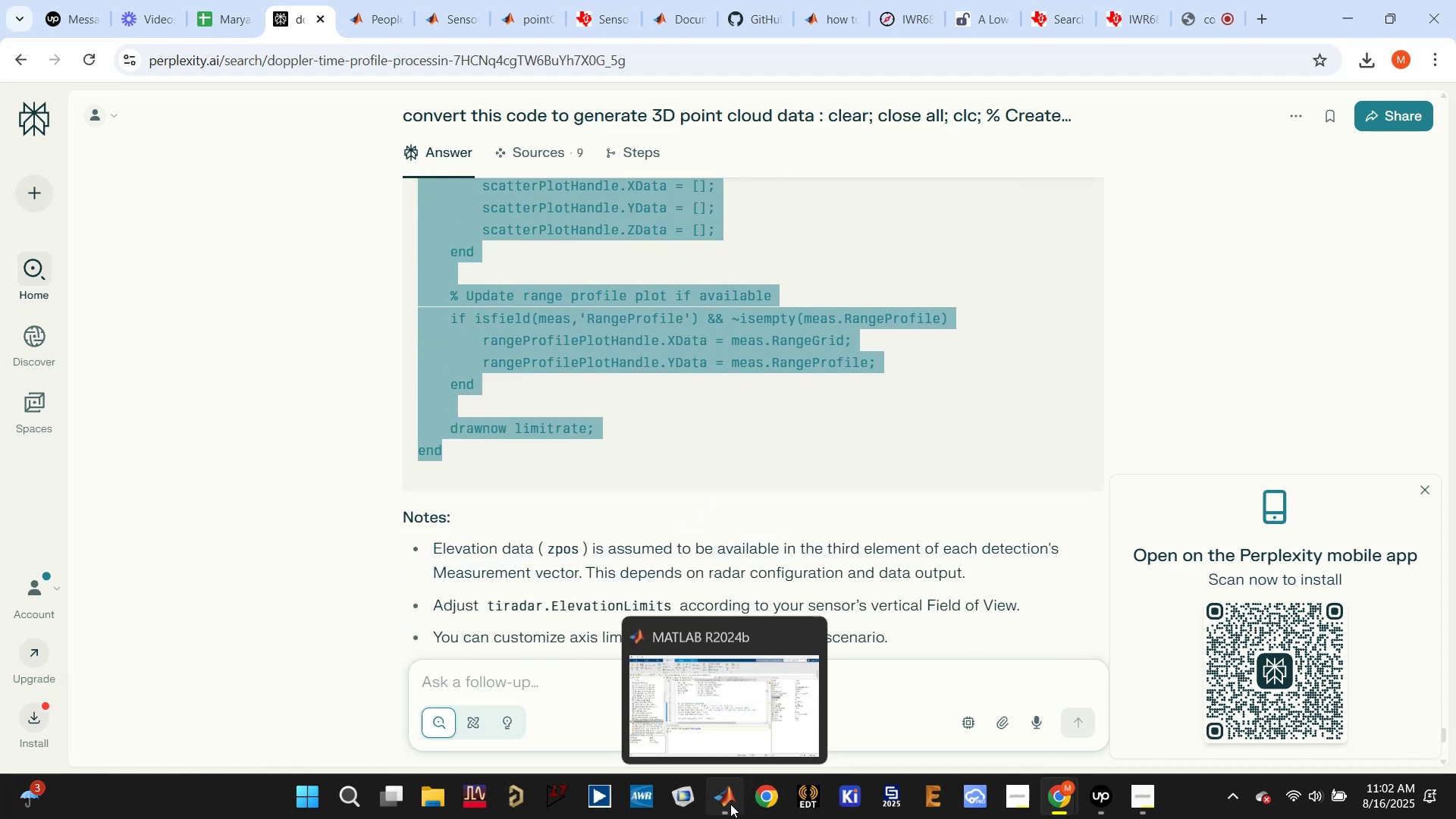 
left_click([687, 678])
 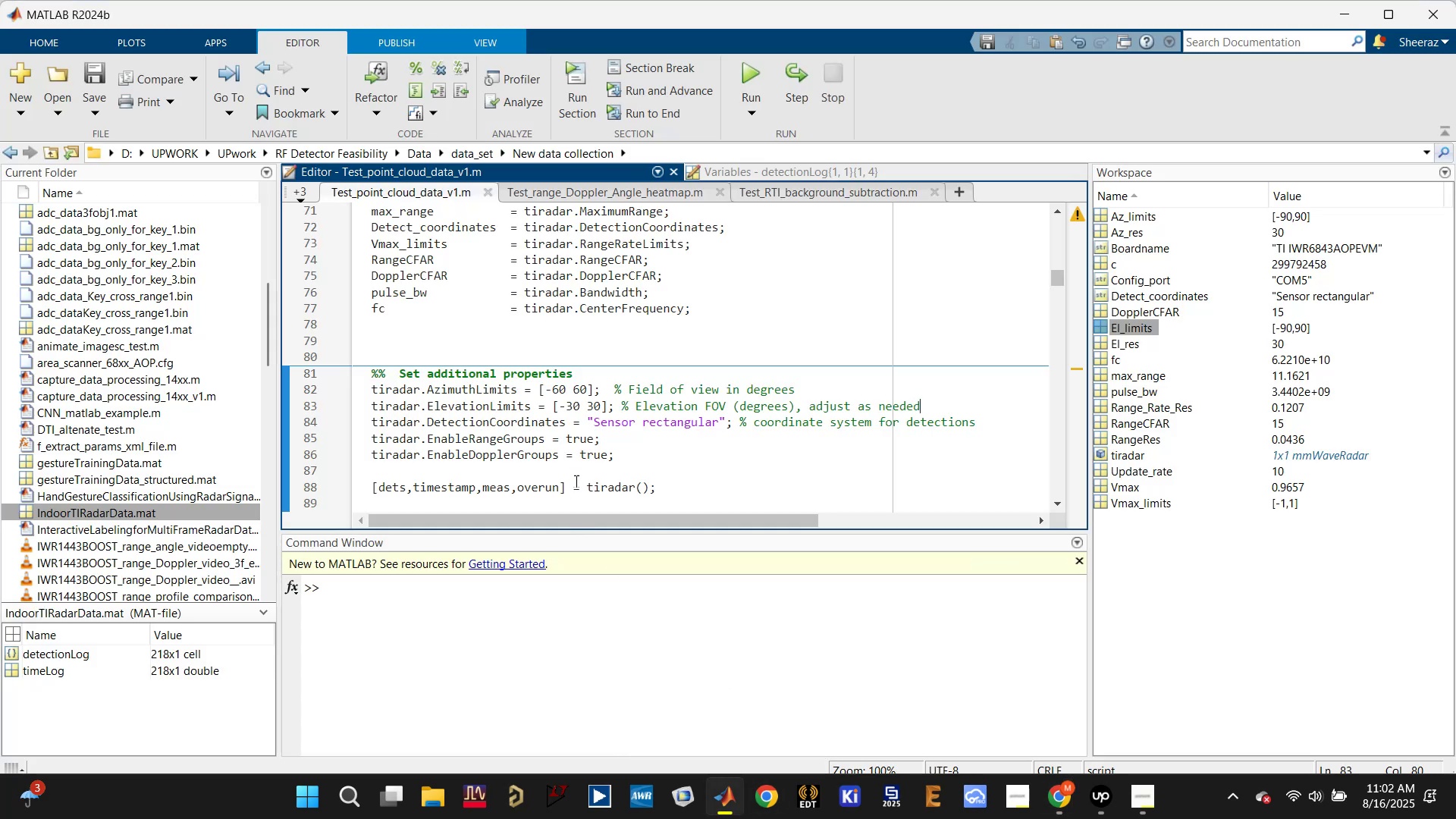 
scroll: coordinate [541, 497], scroll_direction: down, amount: 1.0
 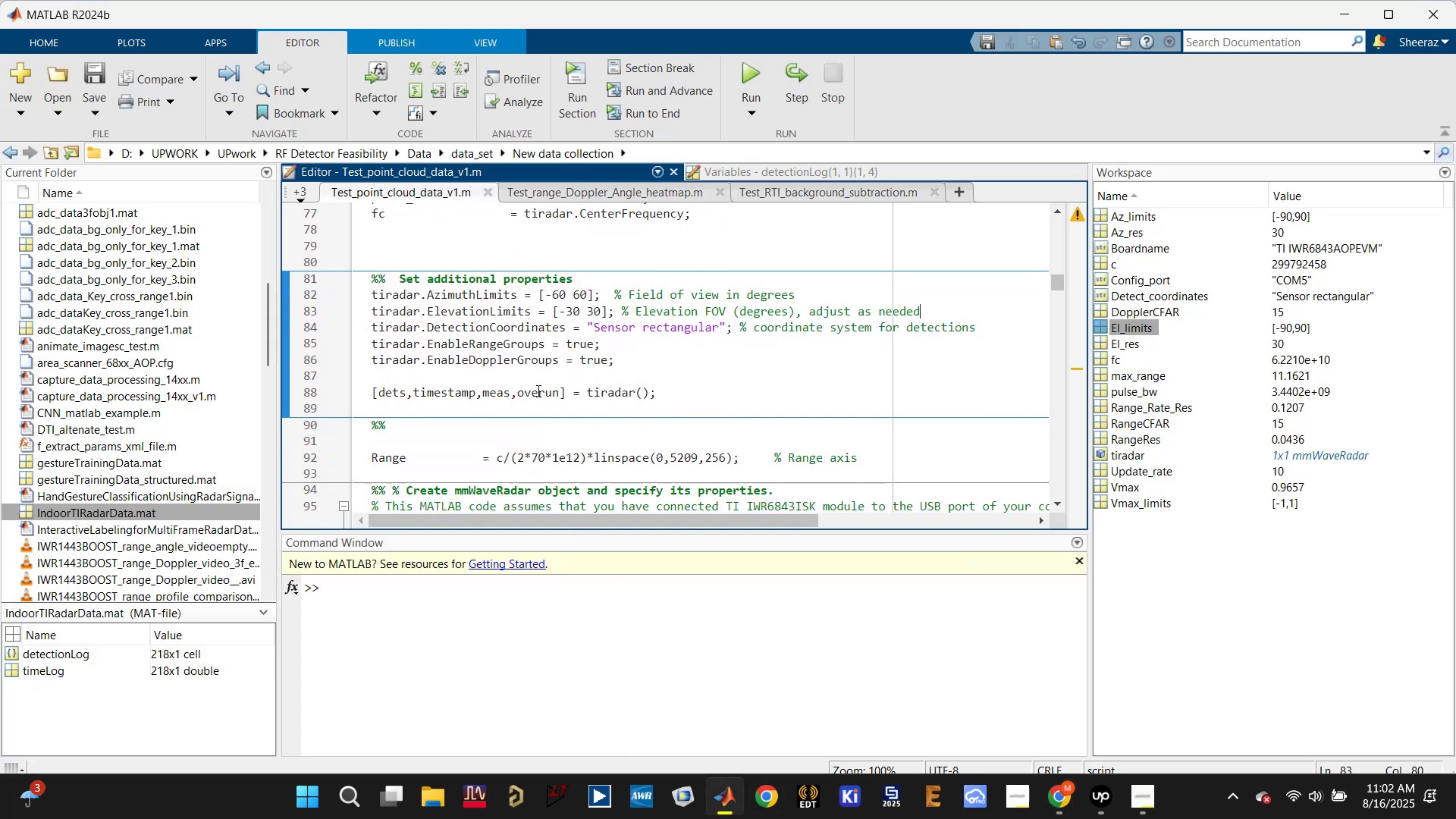 
left_click([538, 381])
 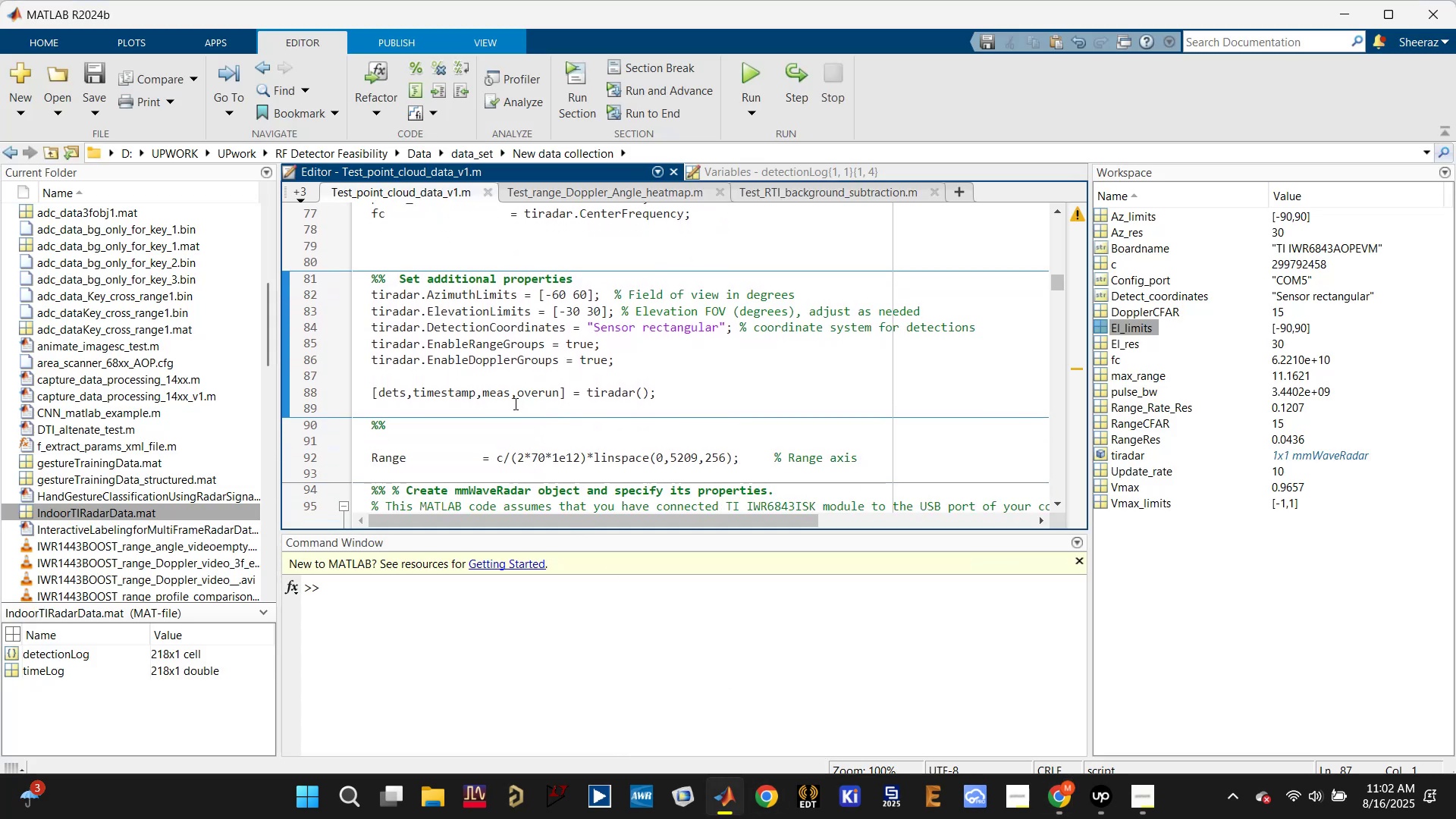 
left_click([514, 403])
 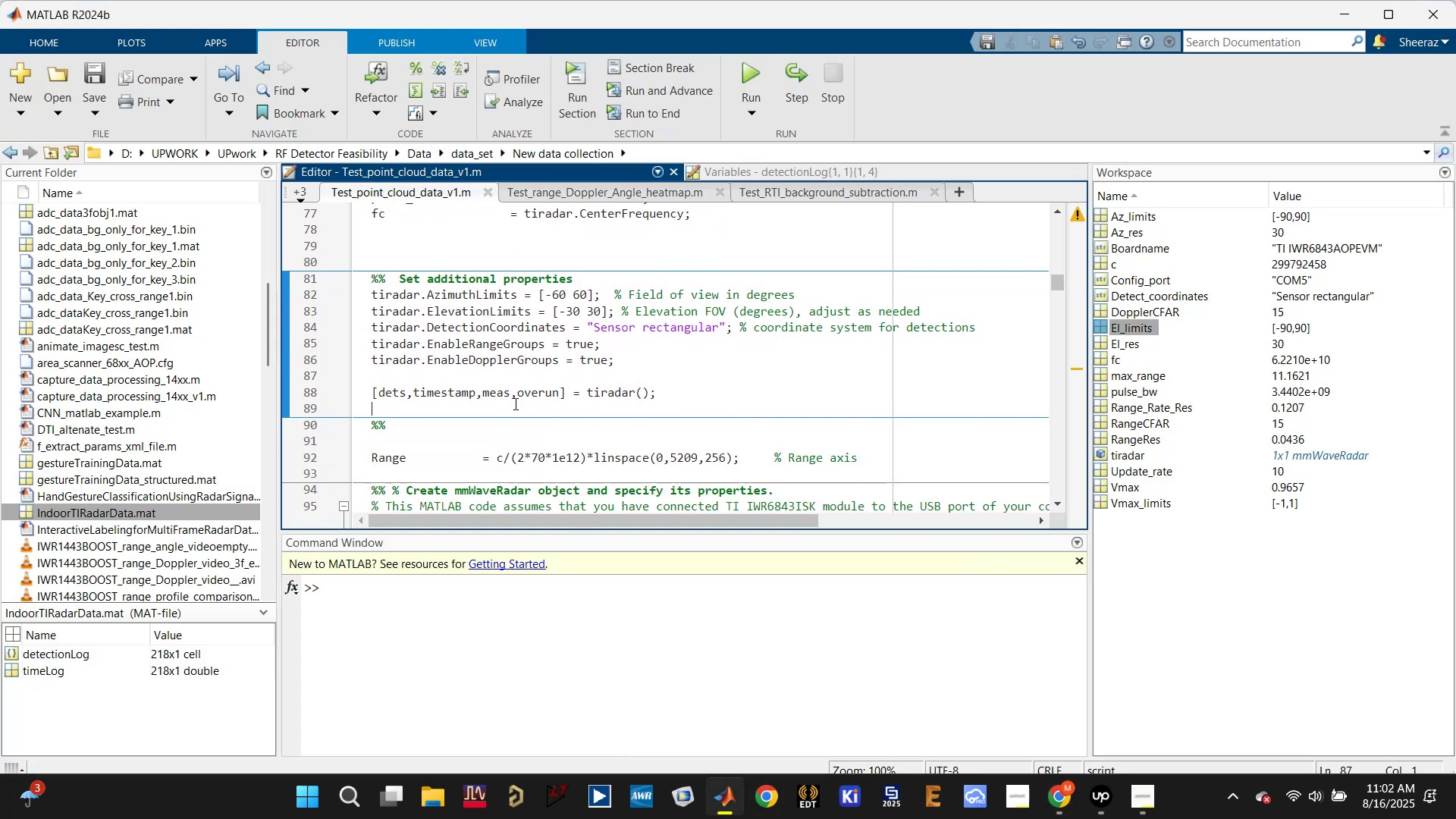 
scroll: coordinate [514, 403], scroll_direction: down, amount: 2.0
 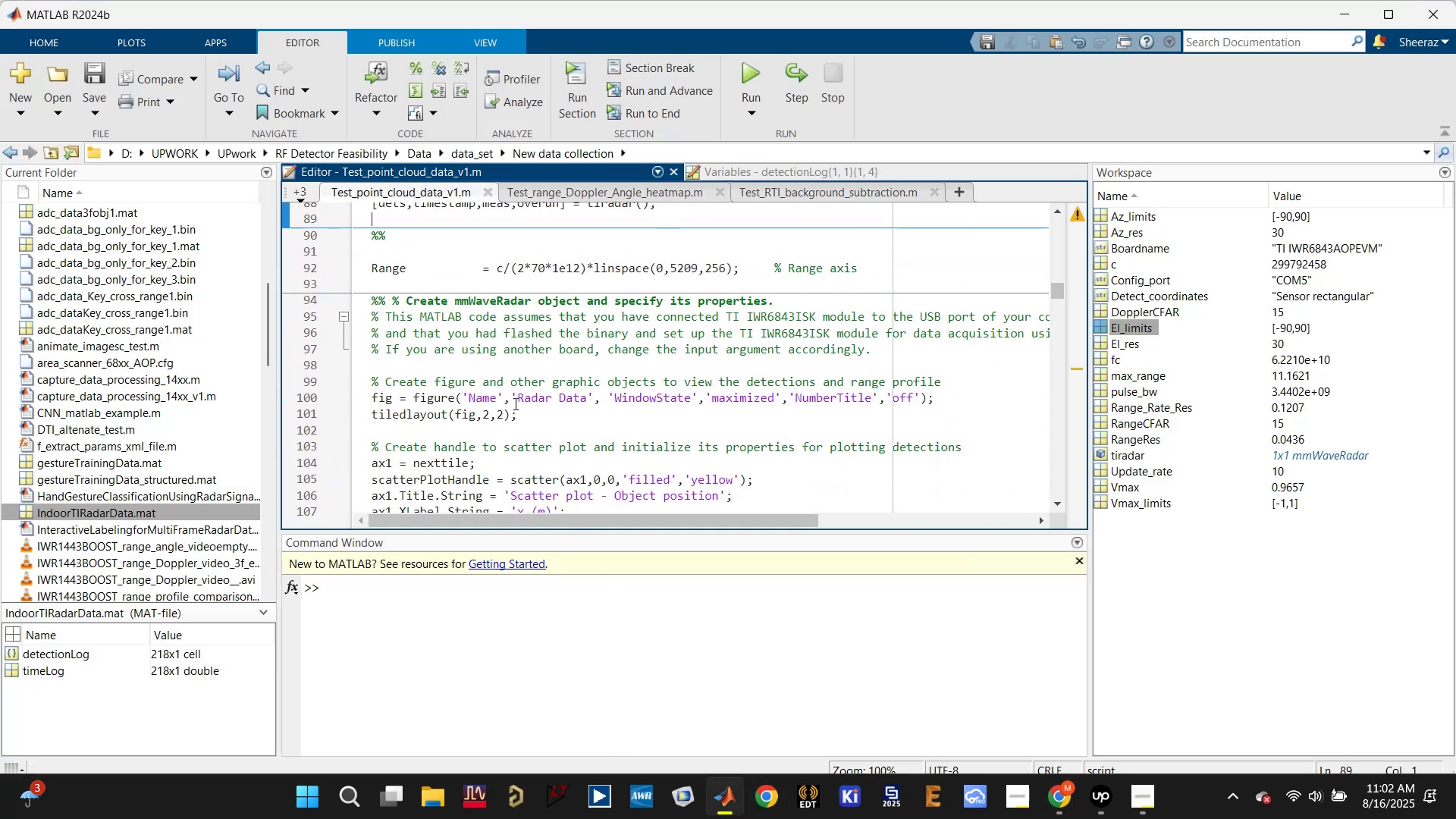 
scroll: coordinate [514, 403], scroll_direction: none, amount: 0.0
 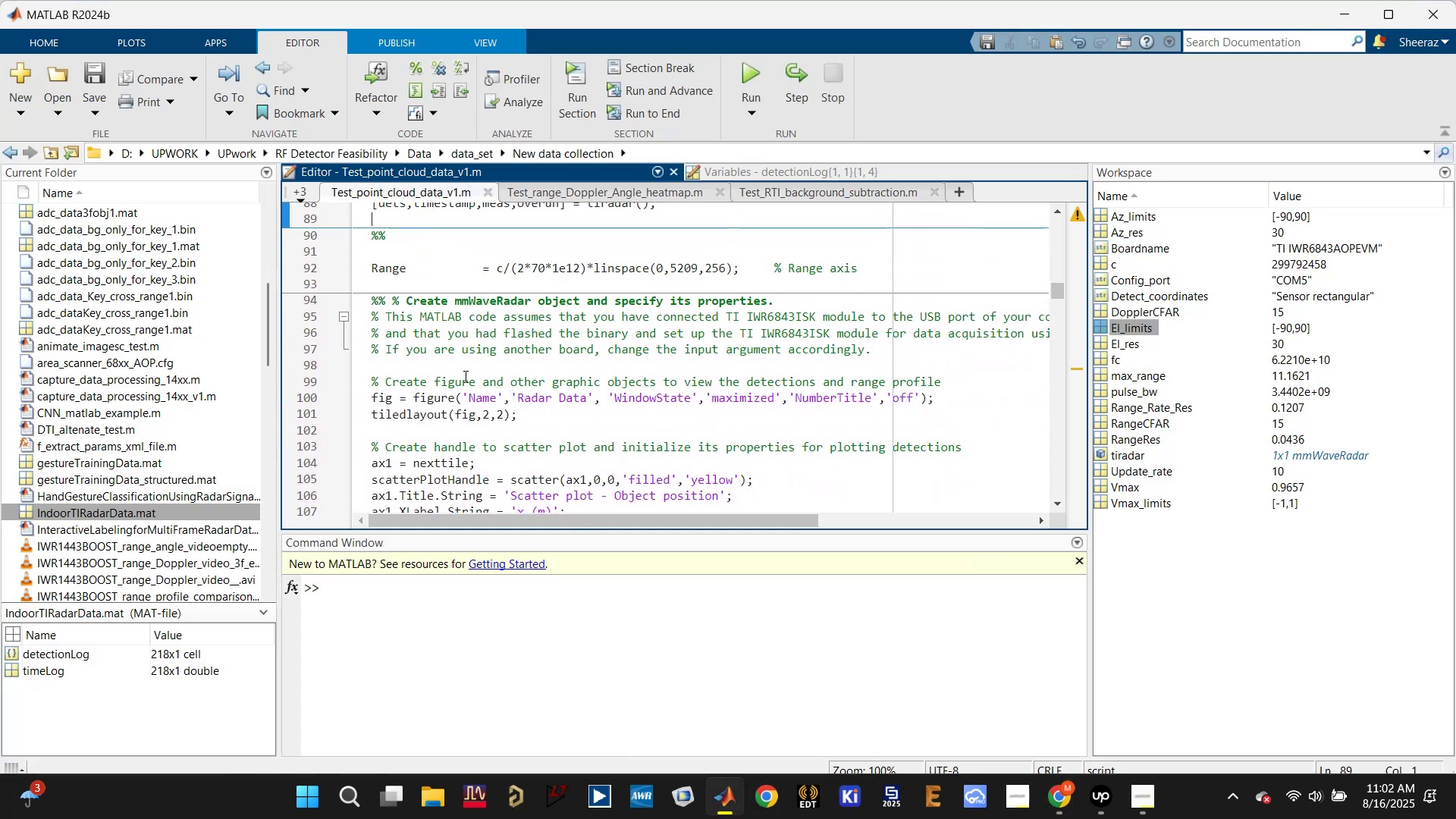 
left_click_drag(start_coordinate=[453, 371], to_coordinate=[588, 247])
 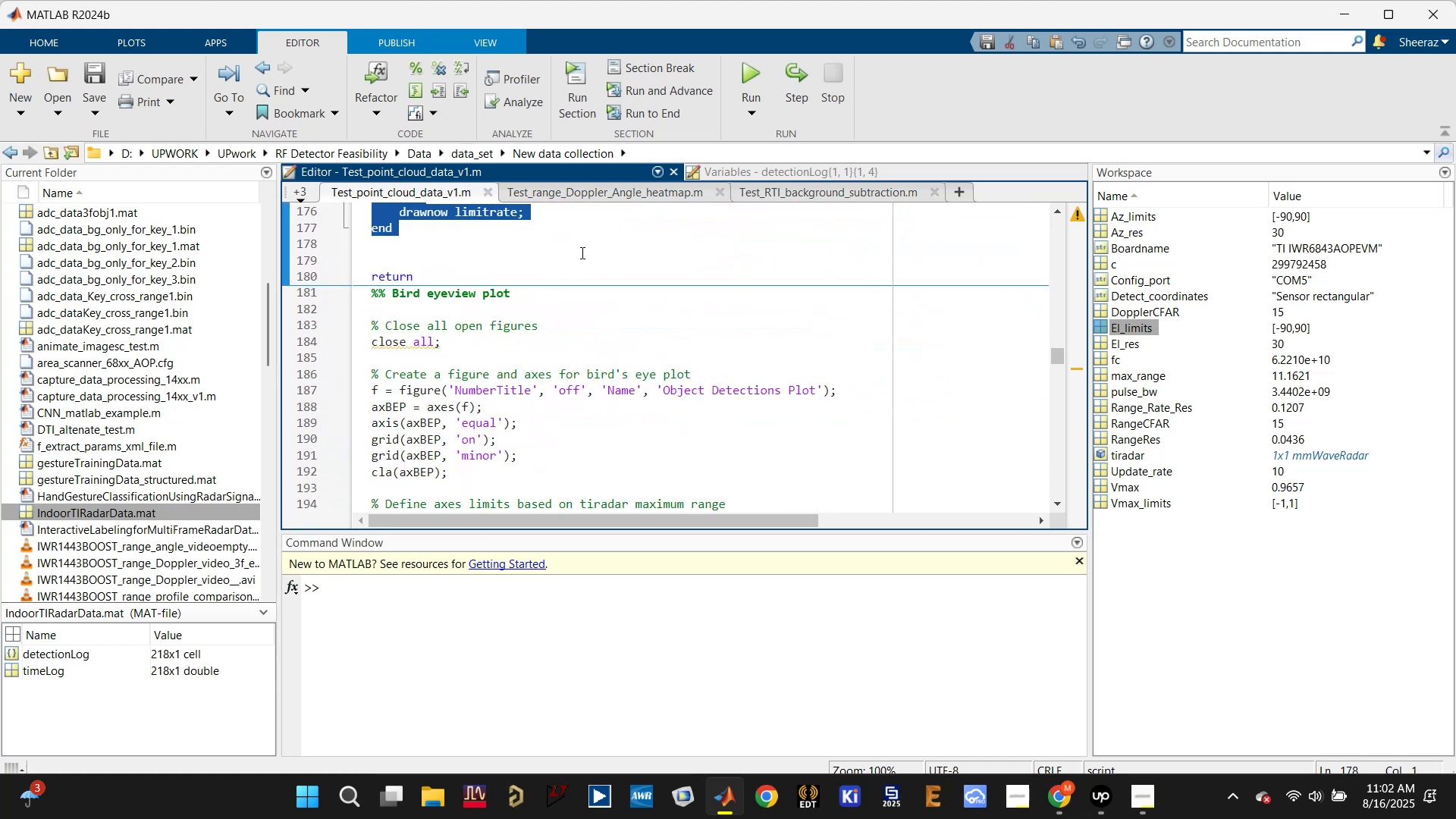 
scroll: coordinate [479, 393], scroll_direction: down, amount: 15.0
 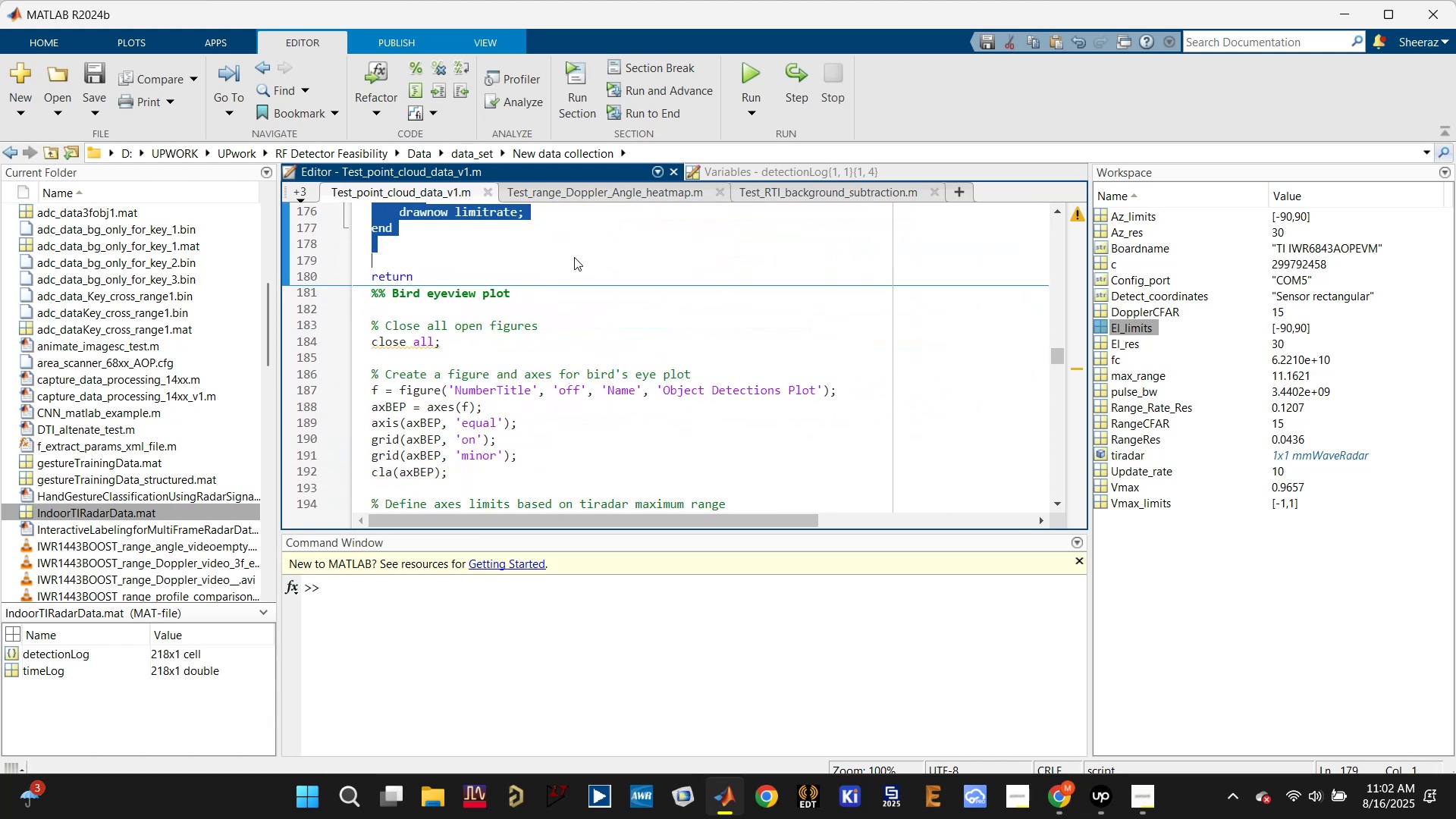 
key(Control+V)
 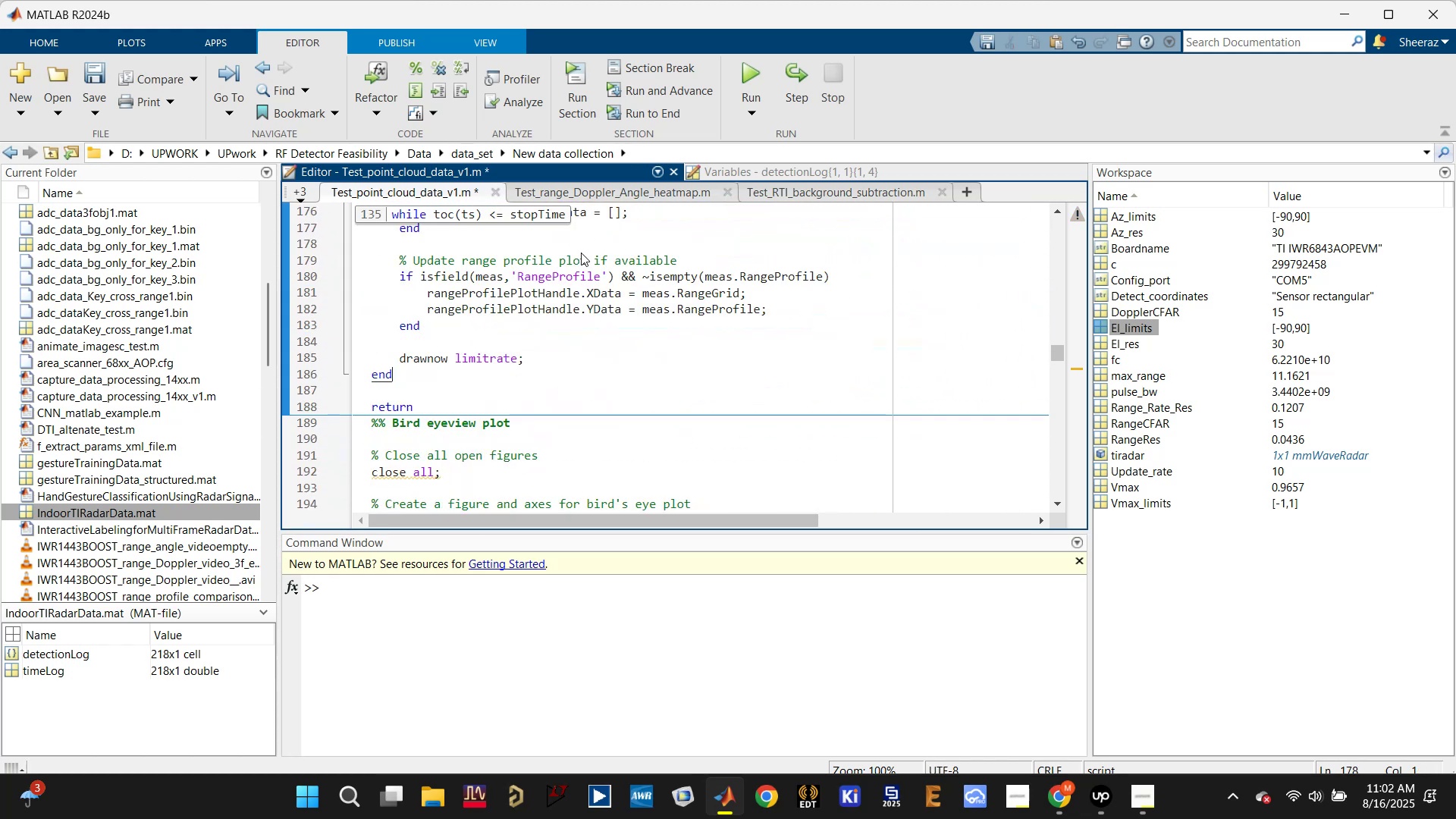 
key(Control+S)
 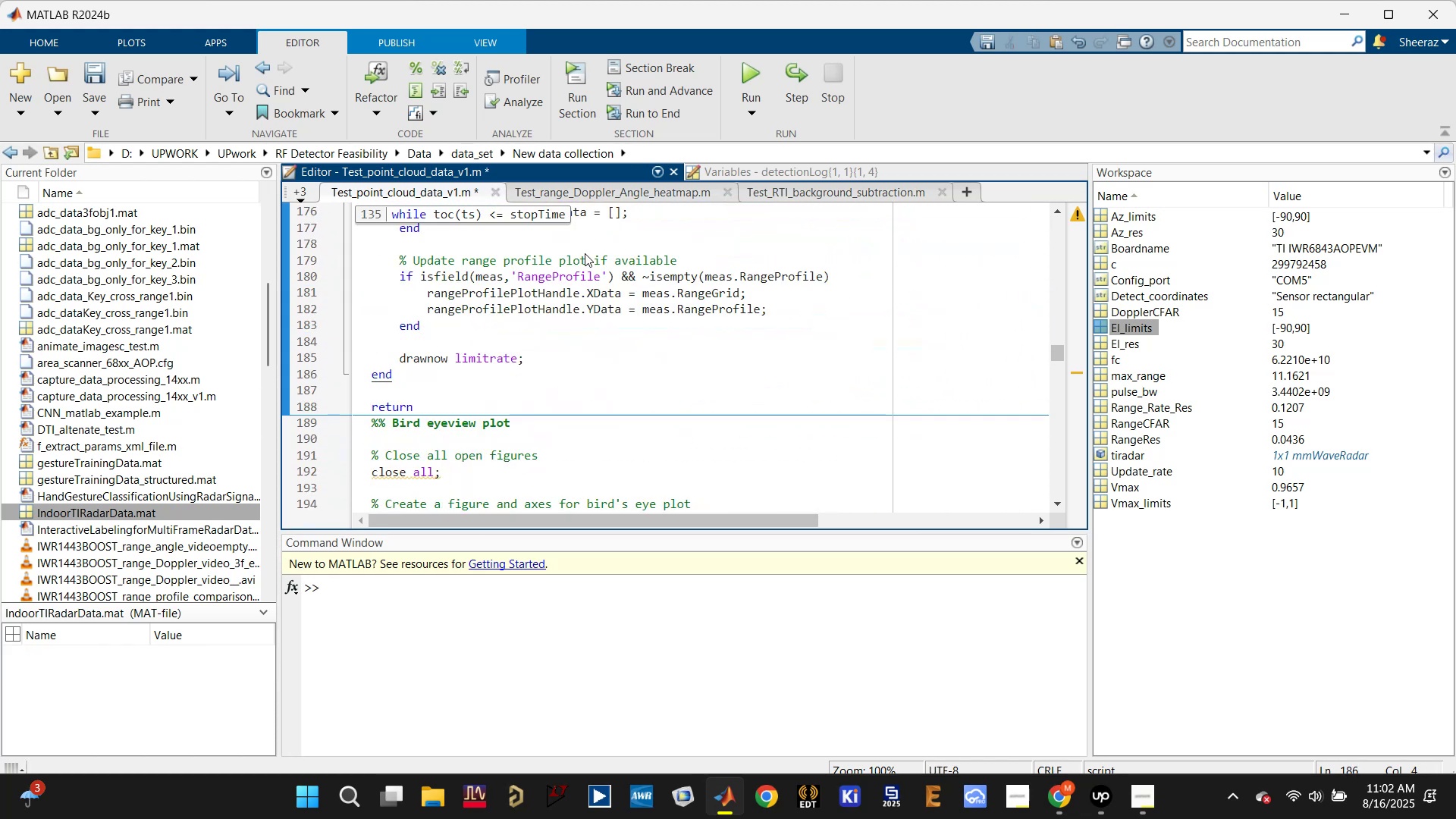 
key(Control+S)
 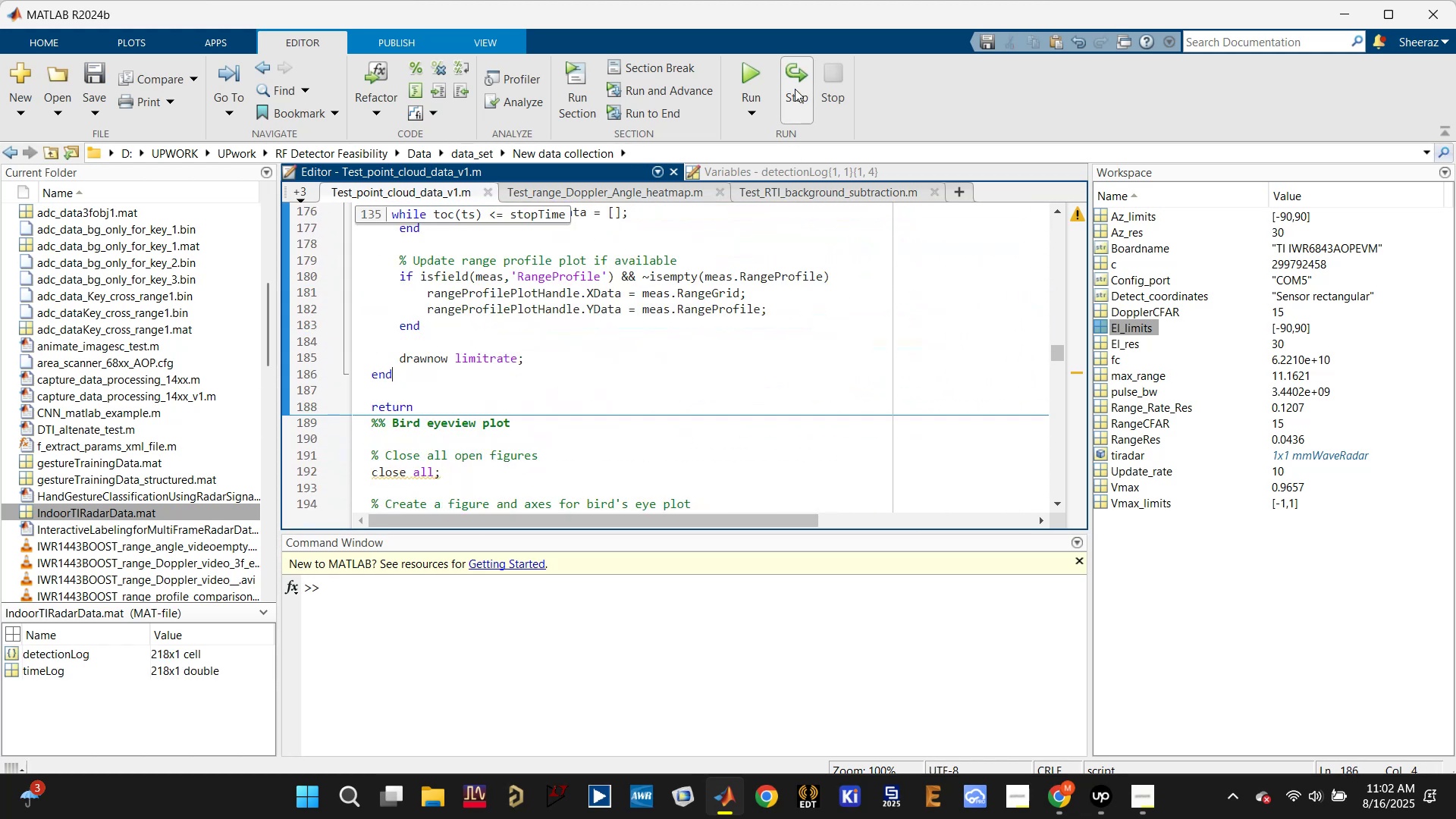 
left_click([761, 74])
 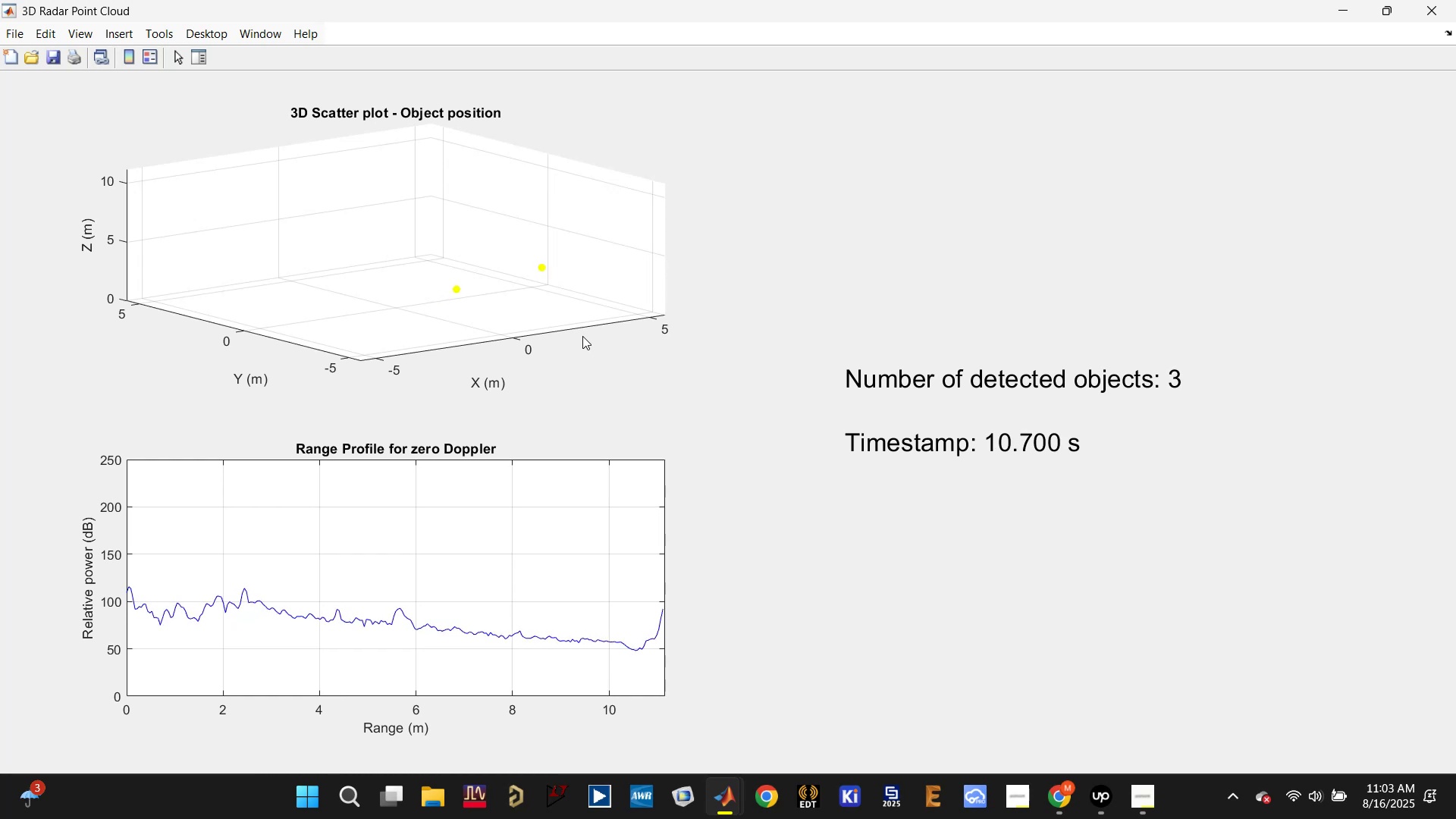 
wait(21.02)
 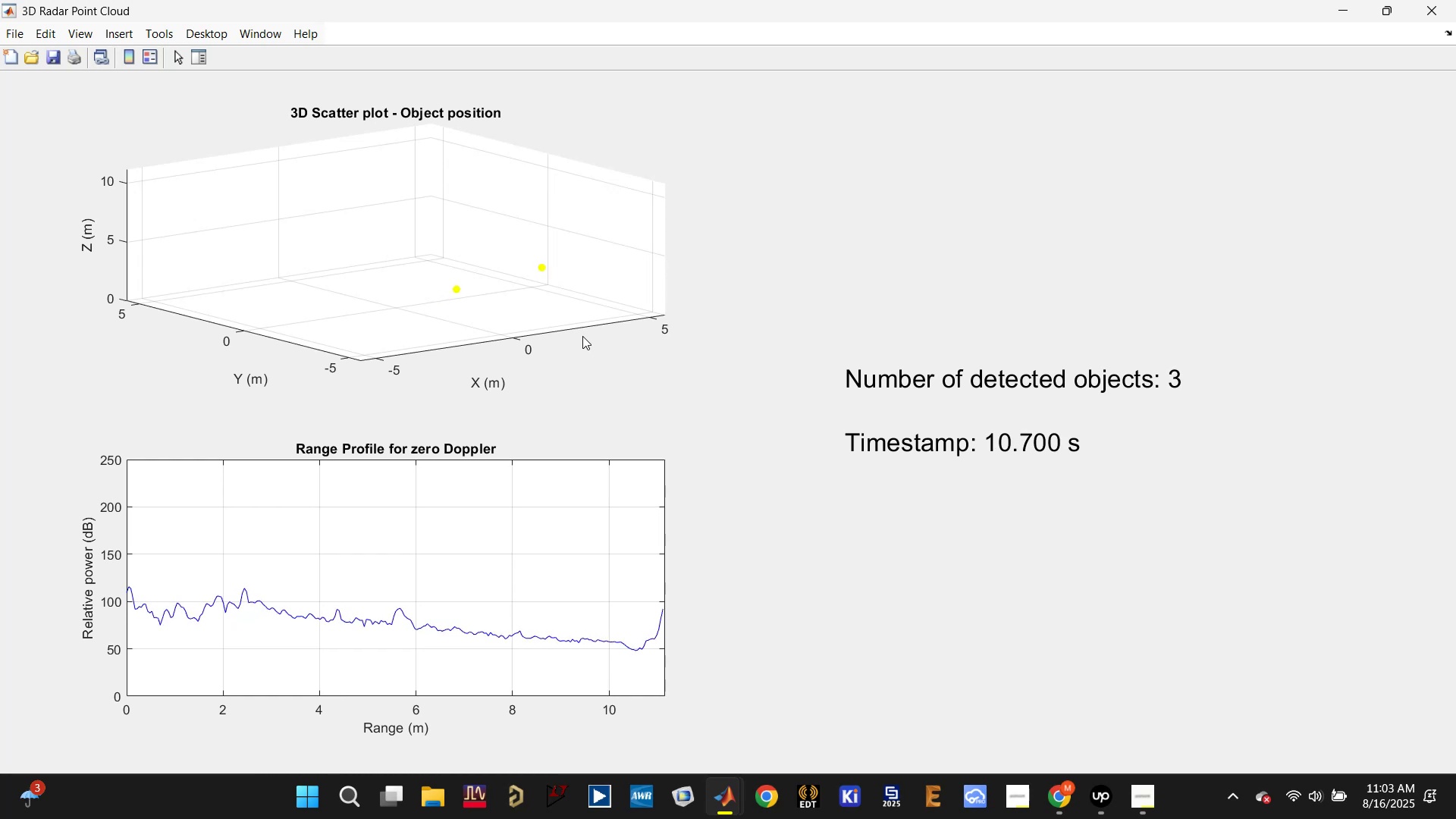 
left_click([1436, 9])
 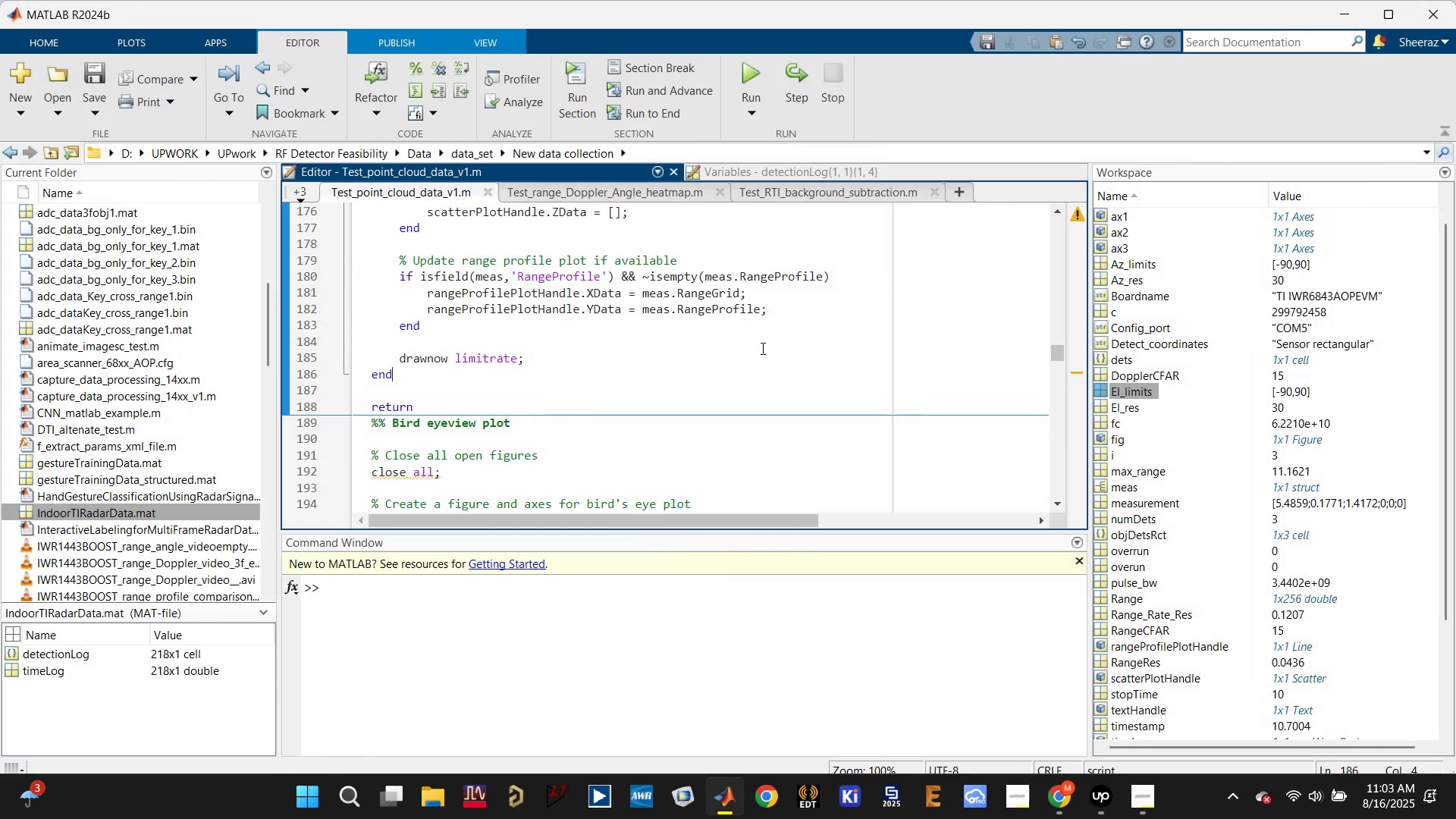 
left_click([733, 355])
 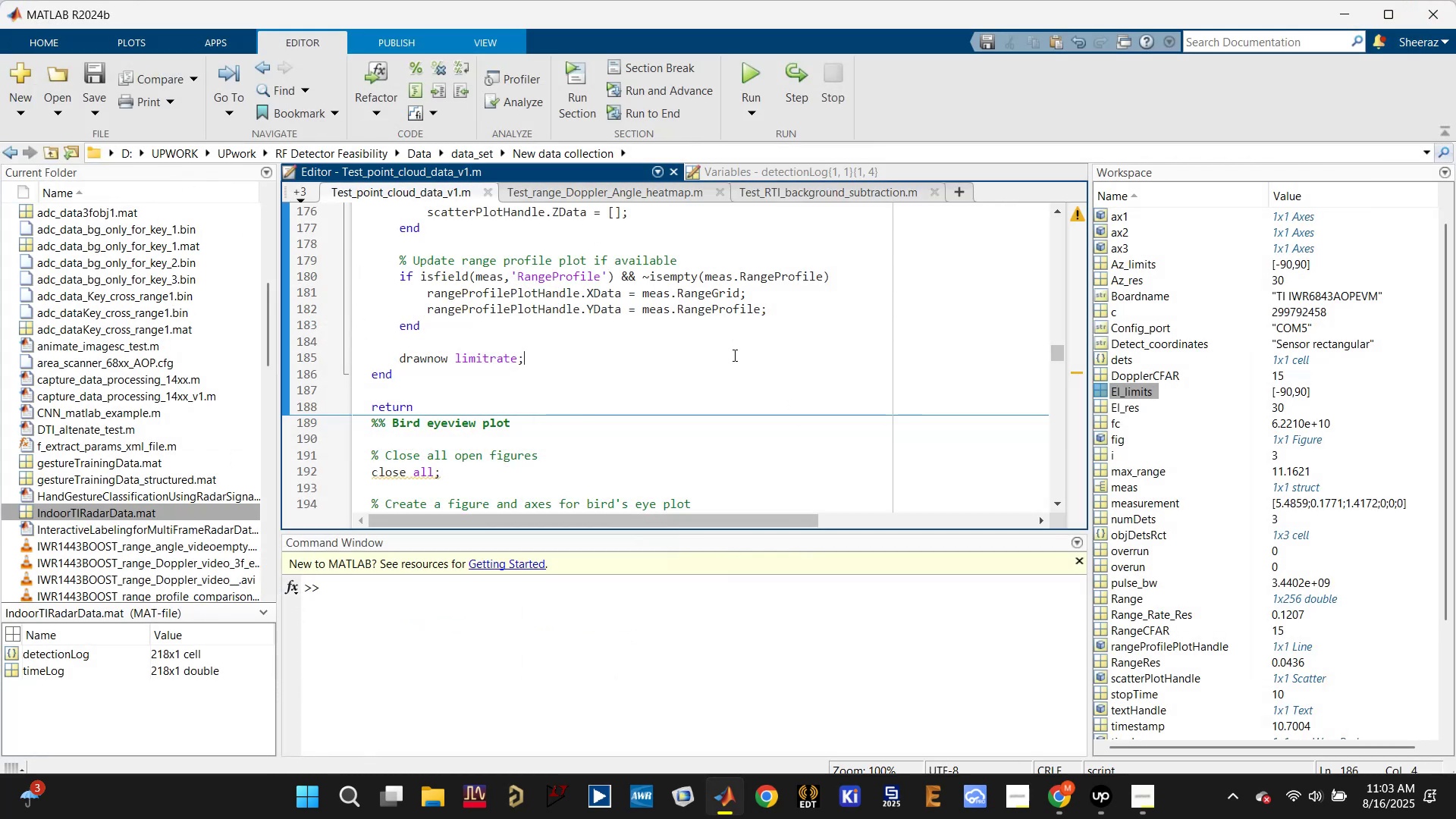 
key(Control+S)
 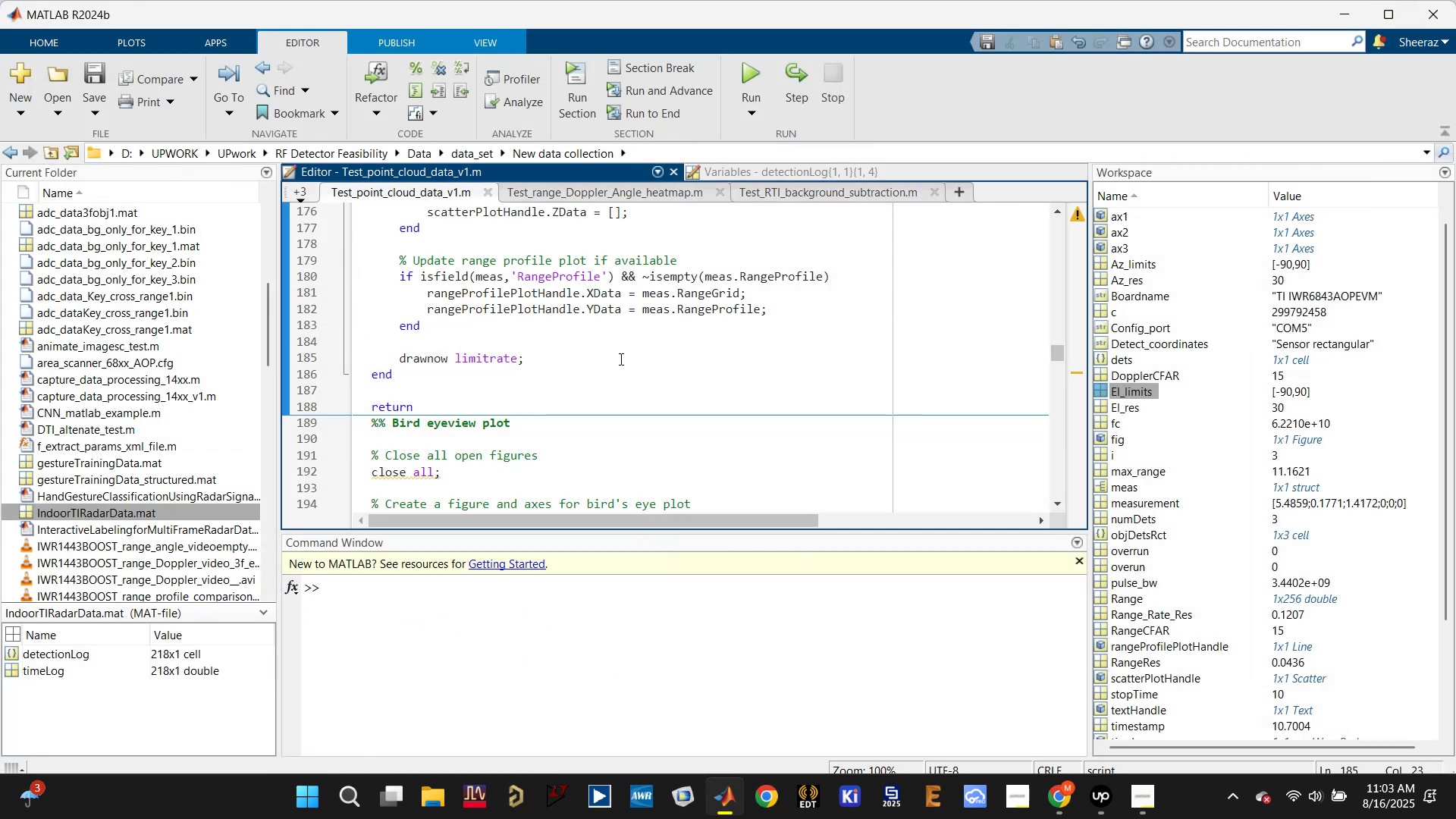 
scroll: coordinate [456, 357], scroll_direction: up, amount: 14.0
 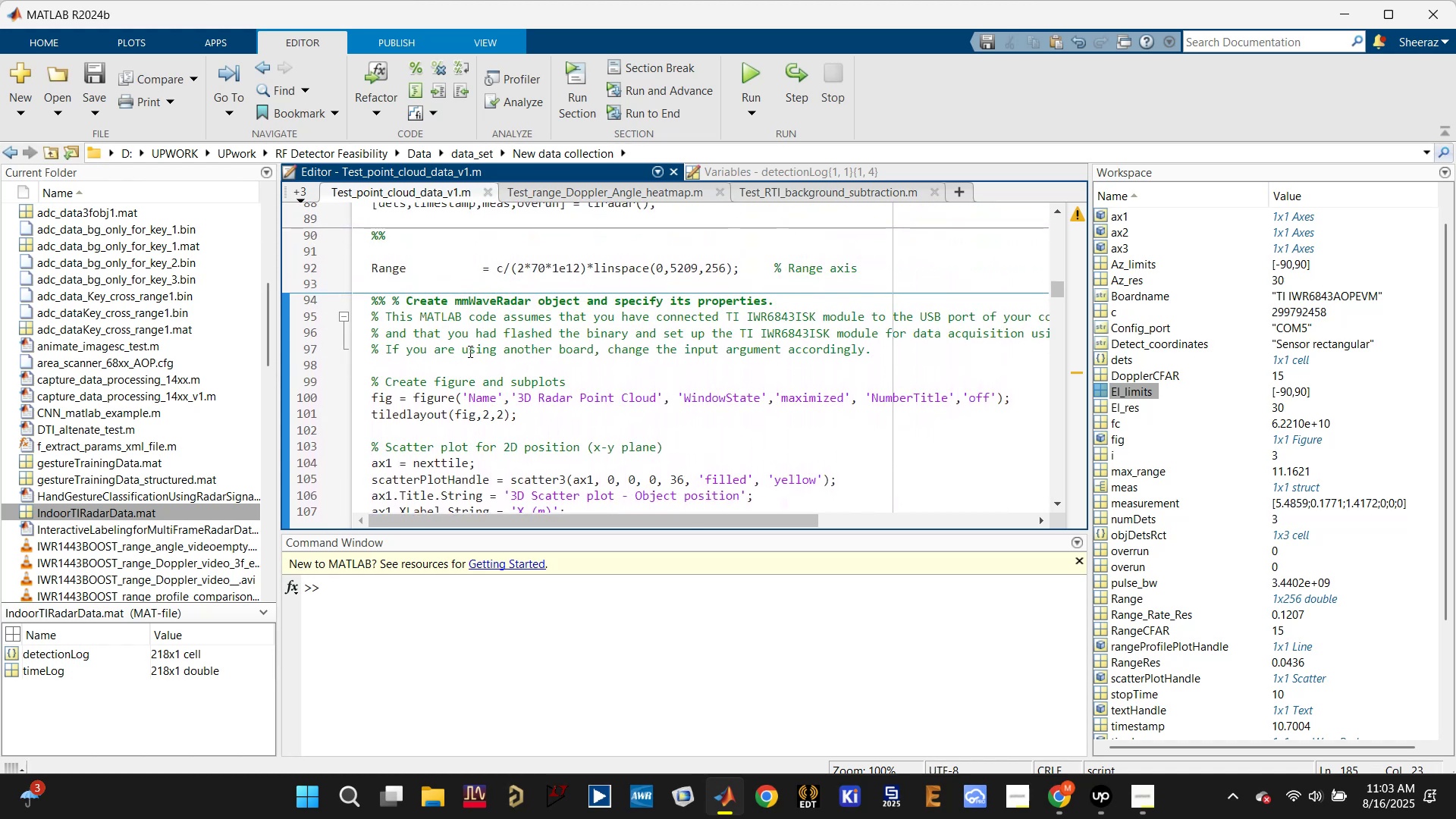 
scroll: coordinate [465, 353], scroll_direction: none, amount: 0.0
 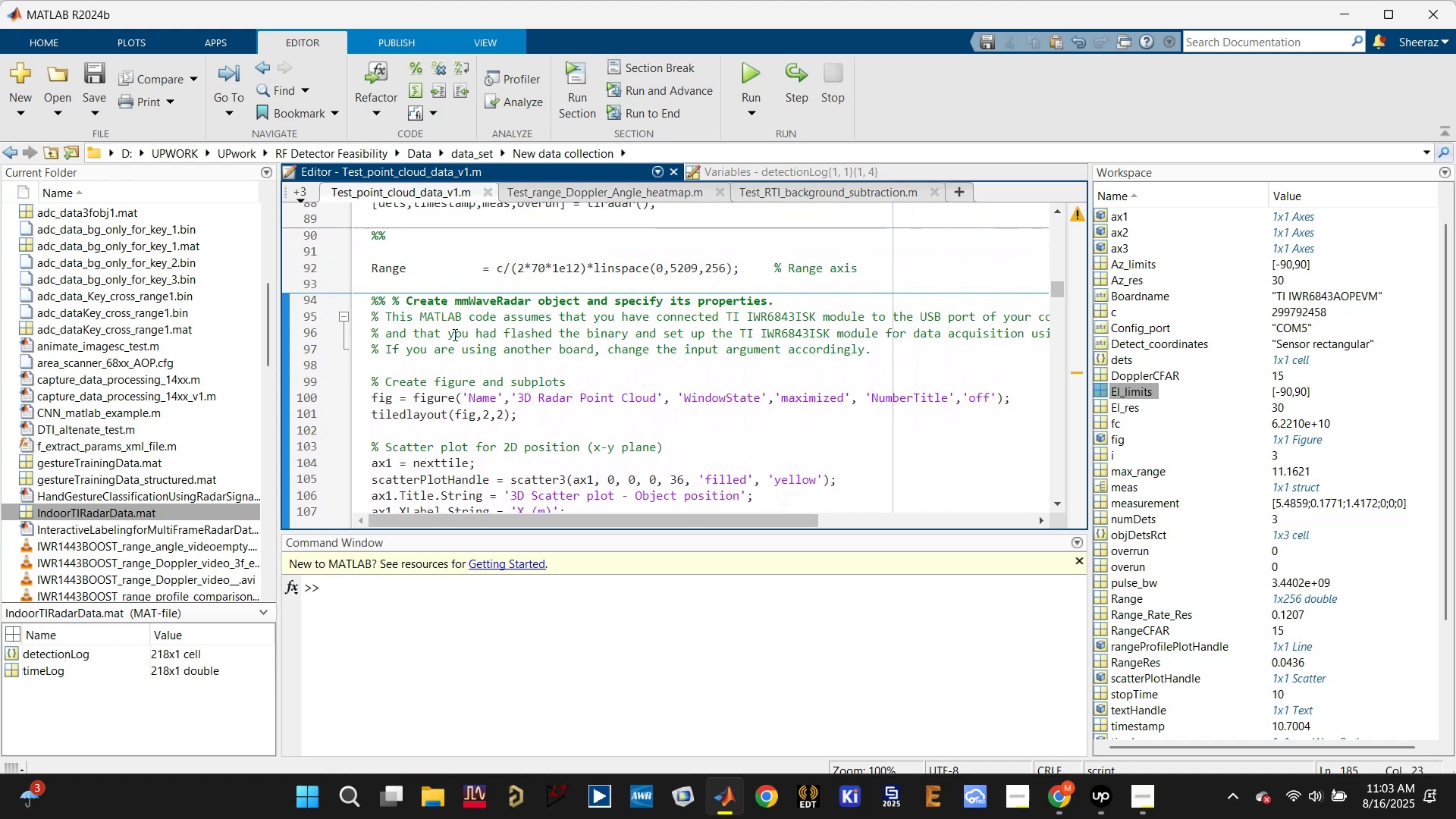 
scroll: coordinate [452, 333], scroll_direction: down, amount: 2.0
 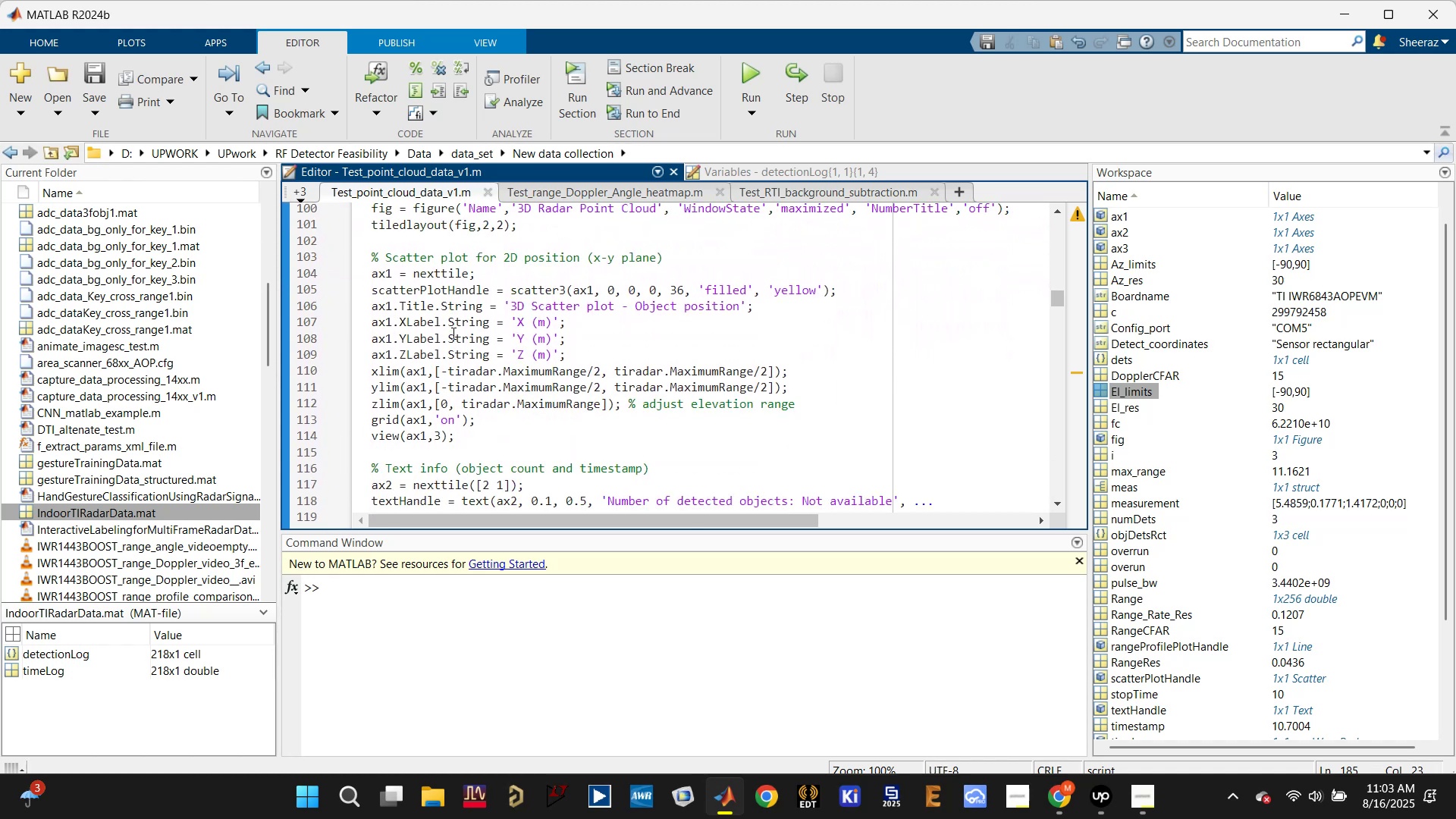 
scroll: coordinate [452, 333], scroll_direction: up, amount: 2.0
 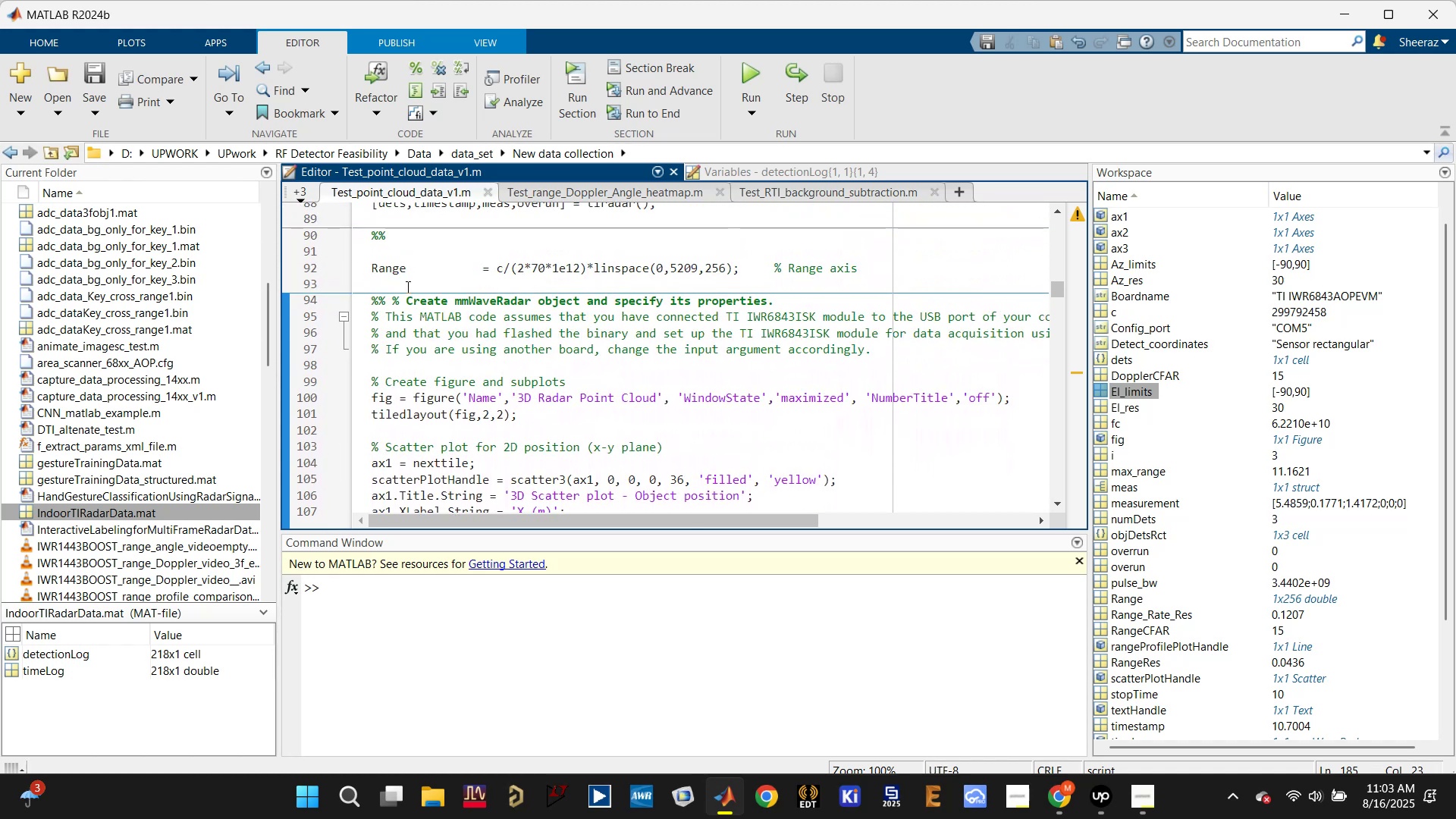 
left_click([394, 266])
 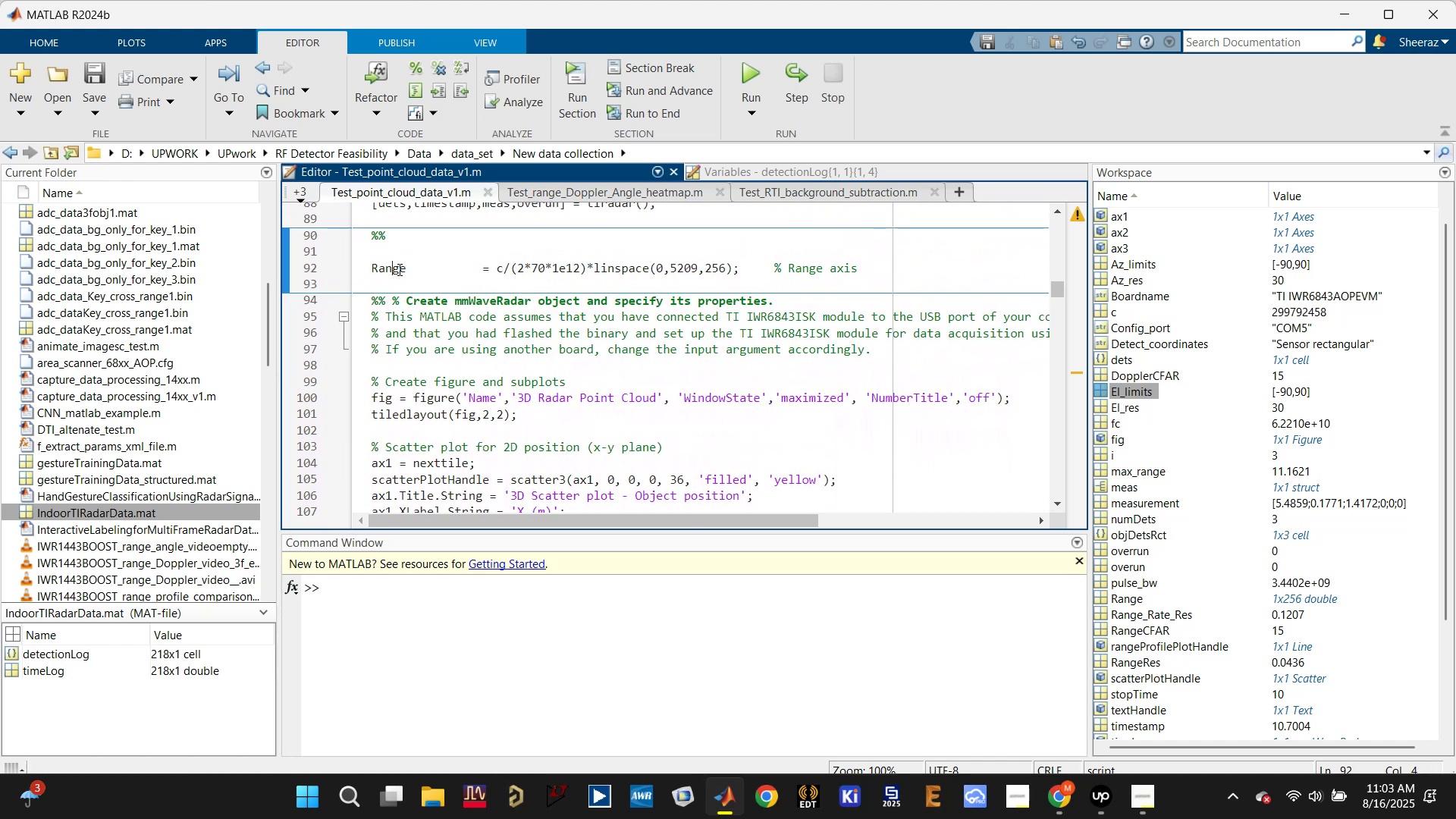 
left_click([401, 268])
 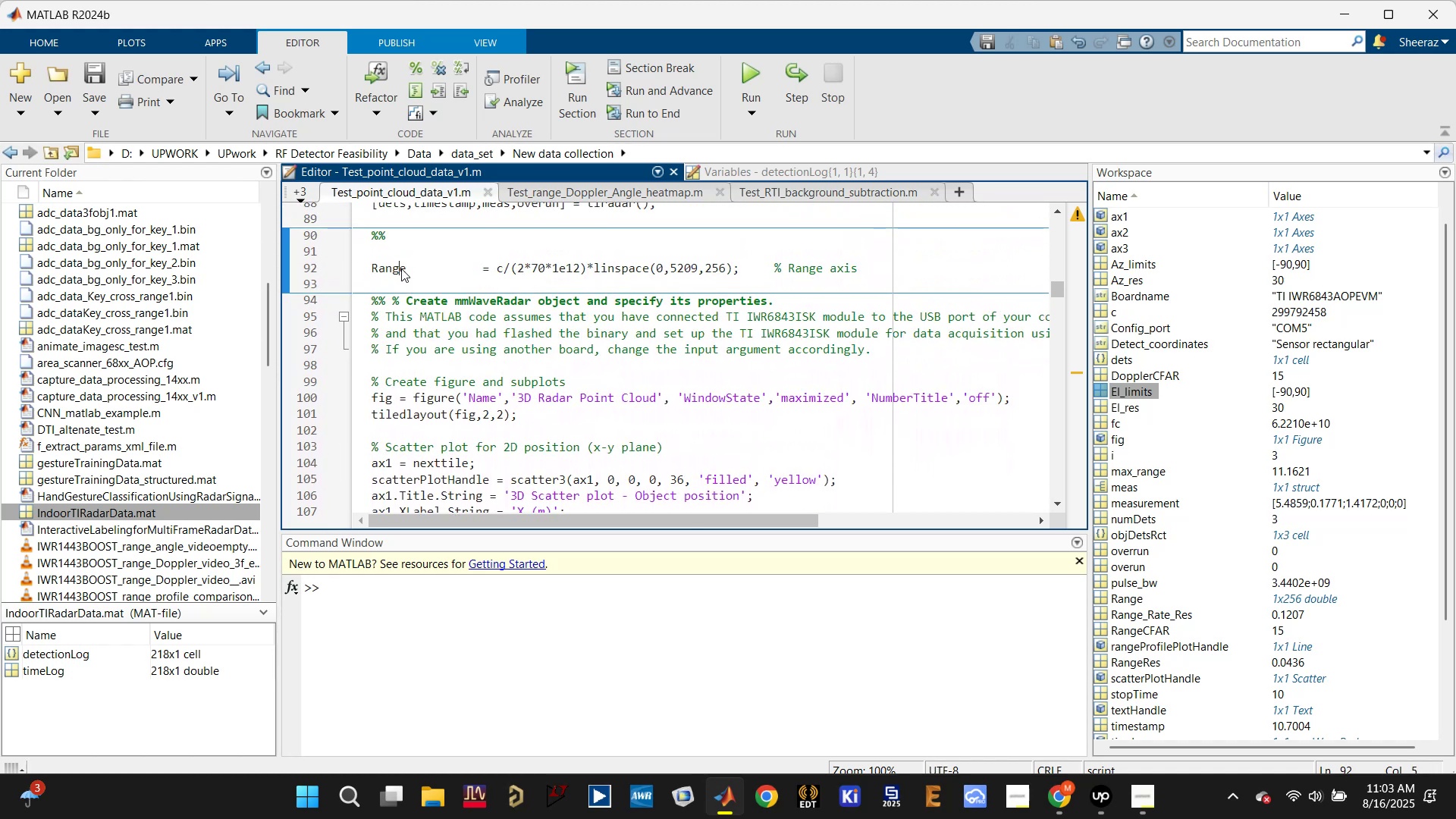 
key(Control+R)
 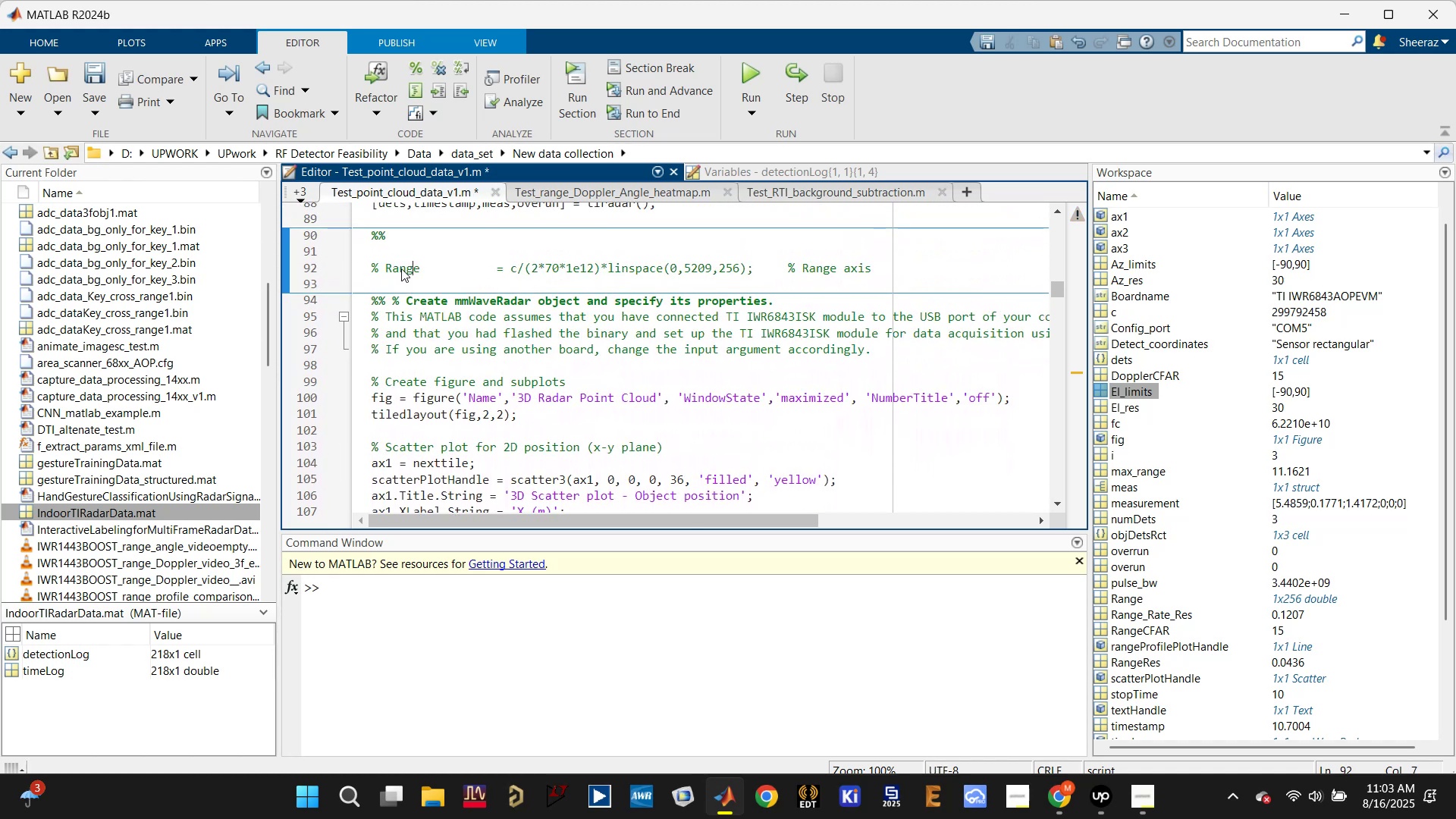 
scroll: coordinate [401, 268], scroll_direction: down, amount: 2.0
 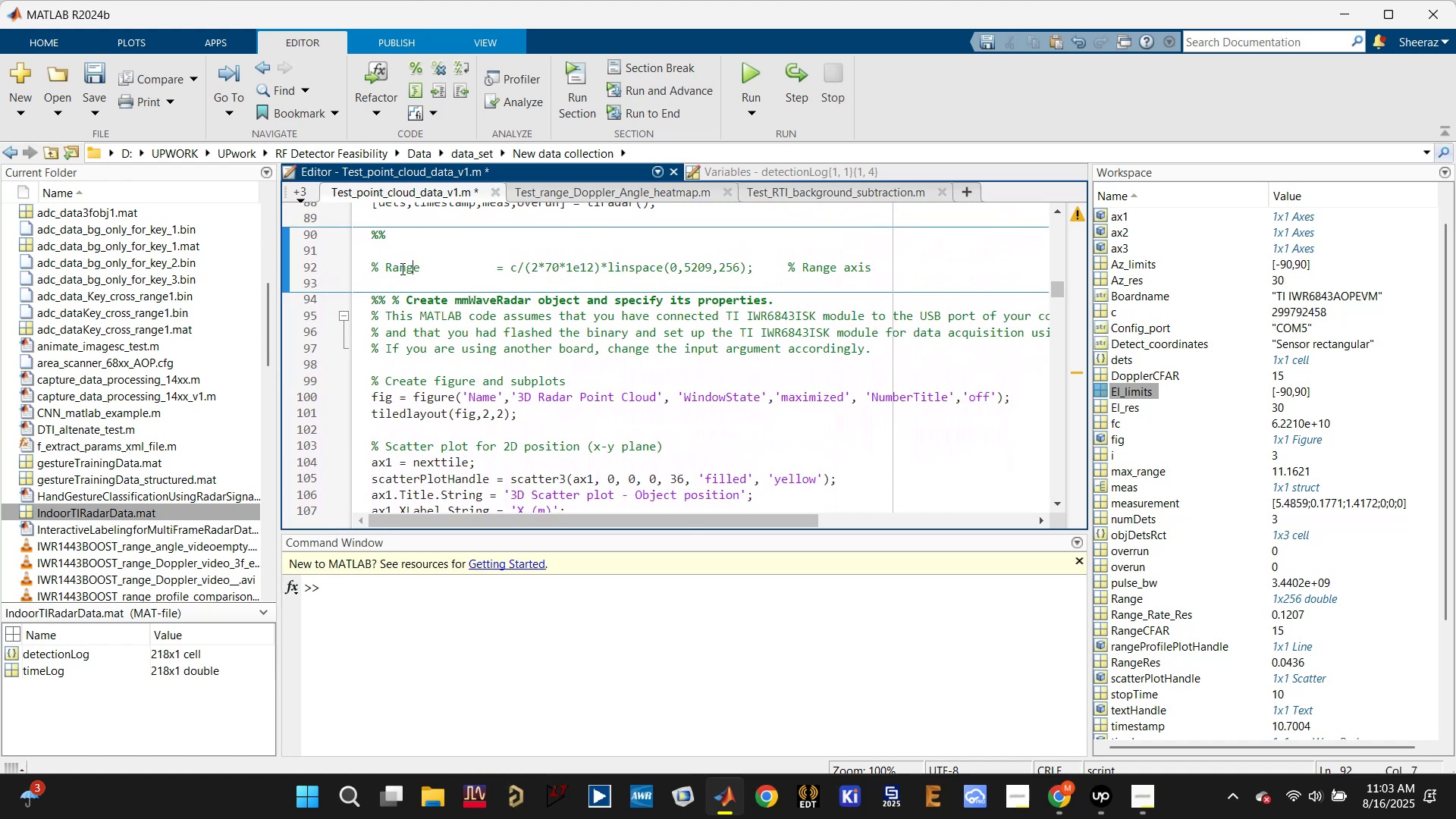 
key(Control+S)
 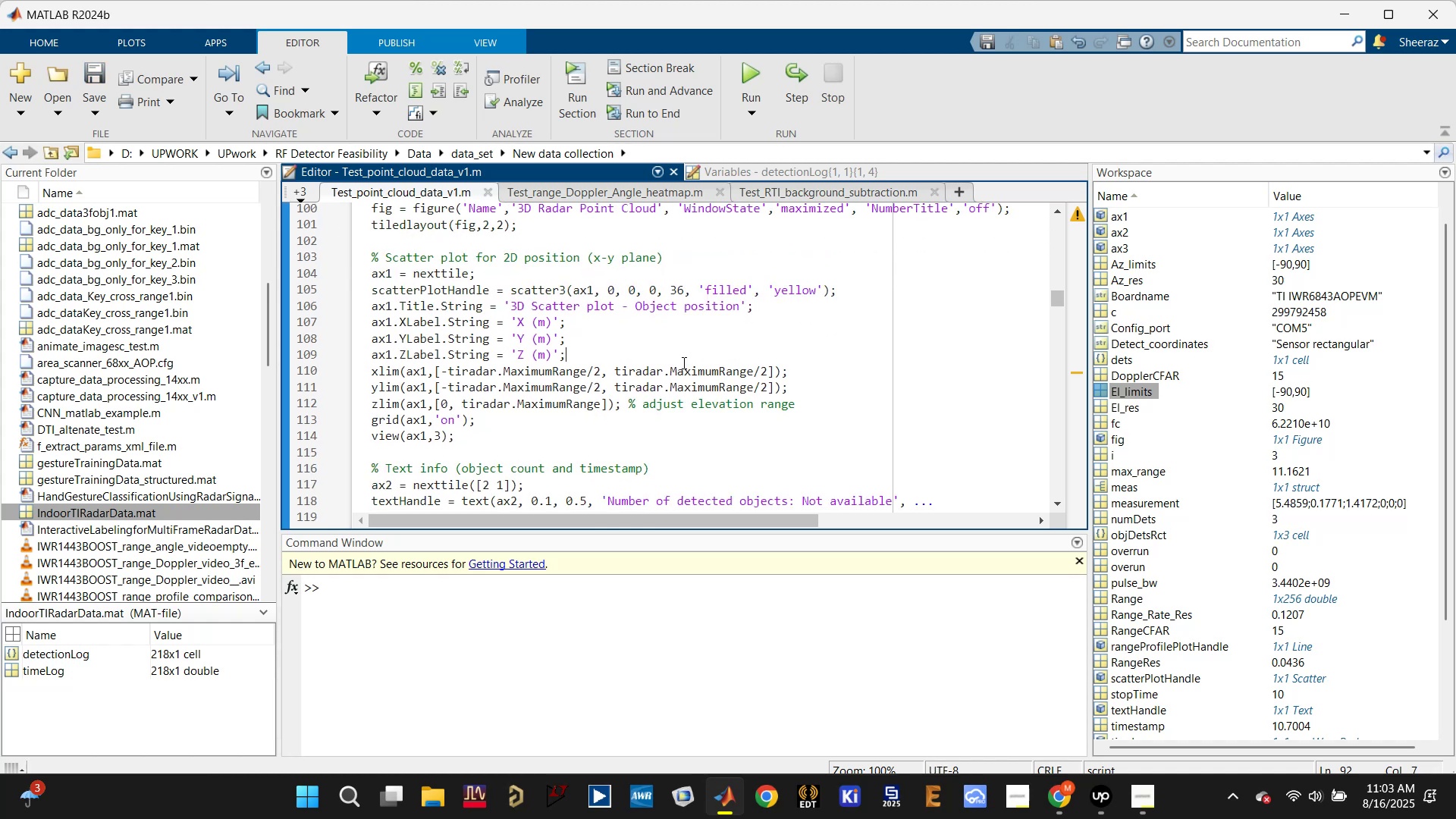 
double_click([684, 374])
 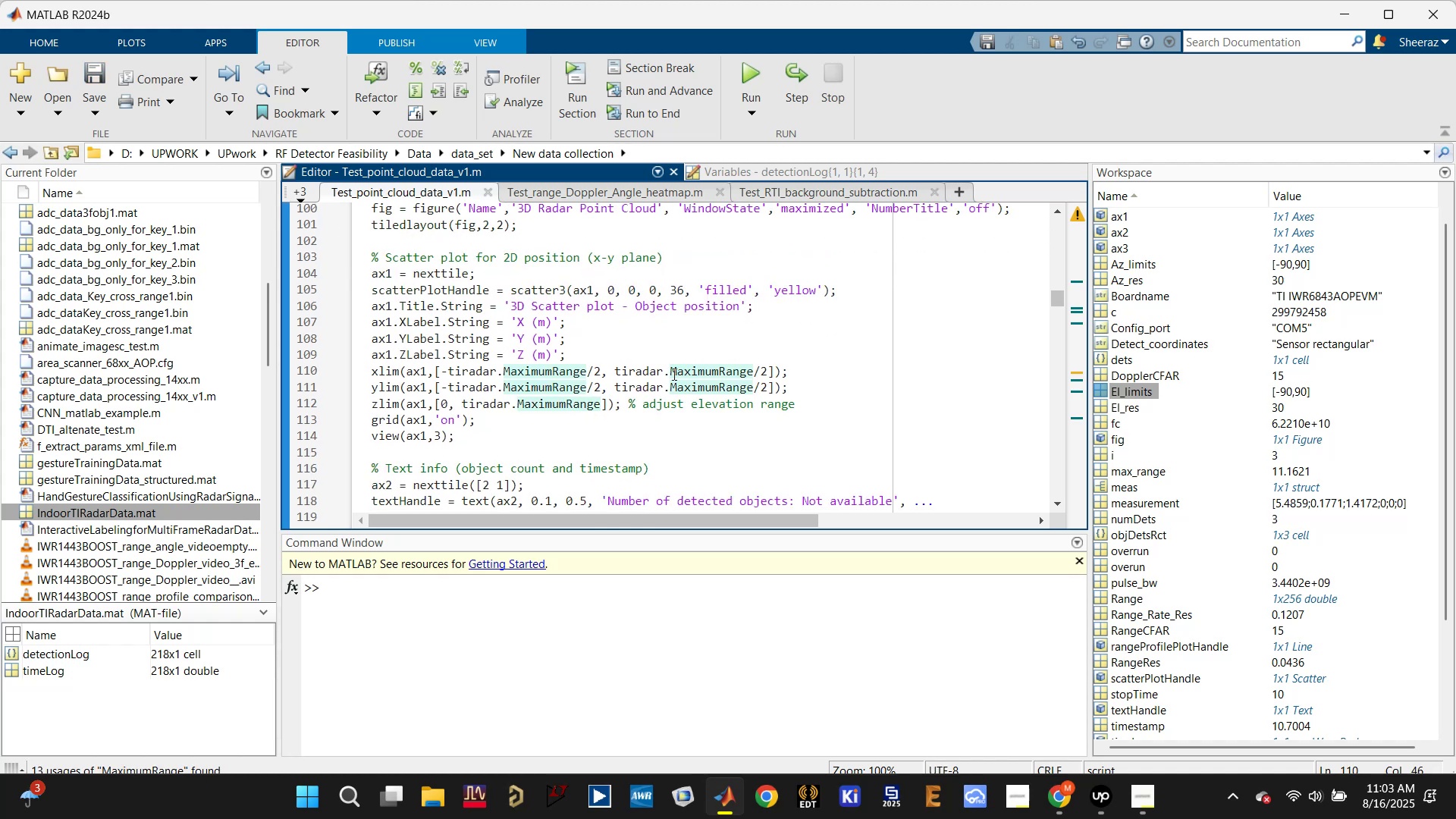 
scroll: coordinate [686, 356], scroll_direction: down, amount: 5.0
 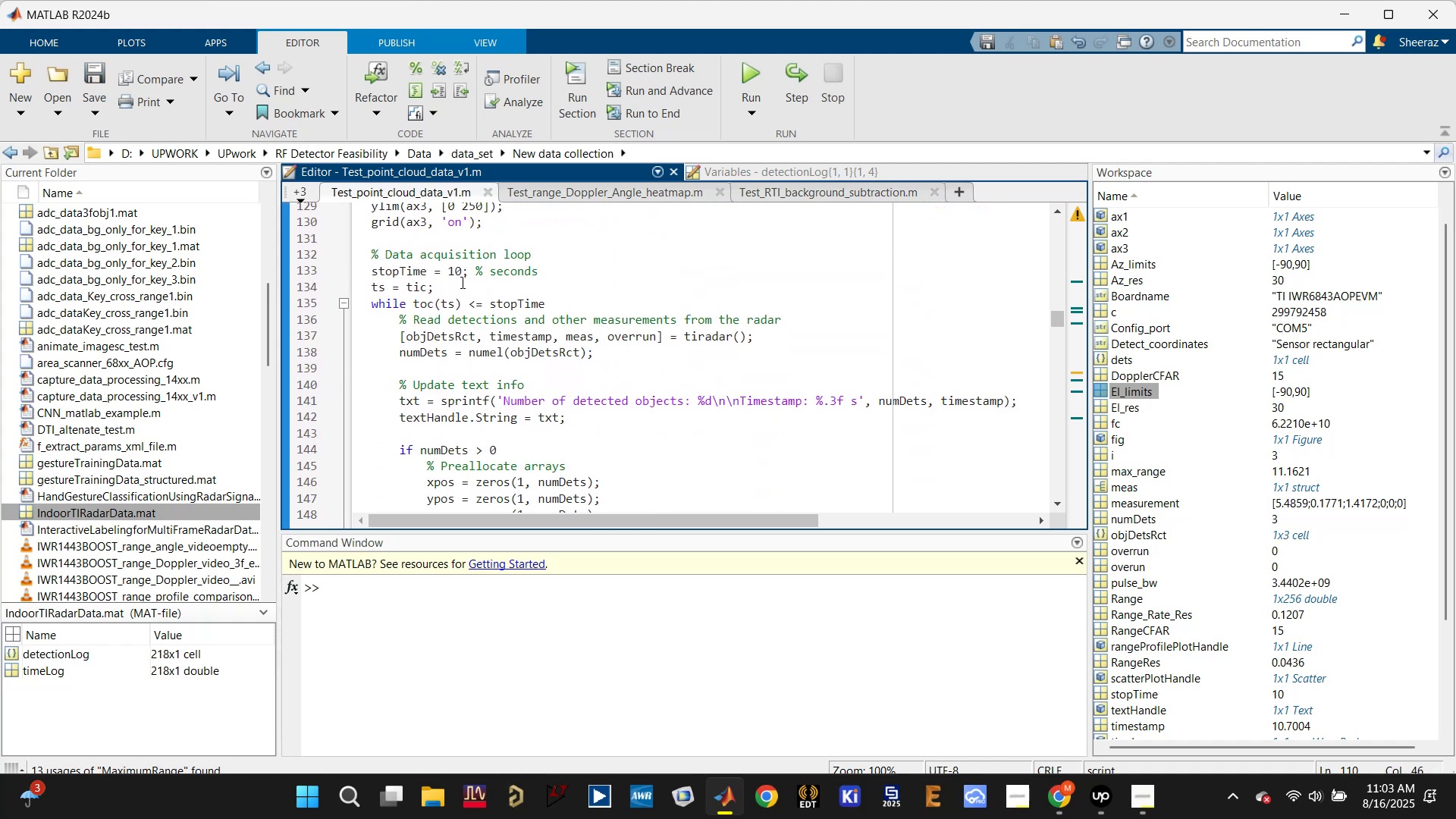 
left_click_drag(start_coordinate=[459, 268], to_coordinate=[450, 268])
 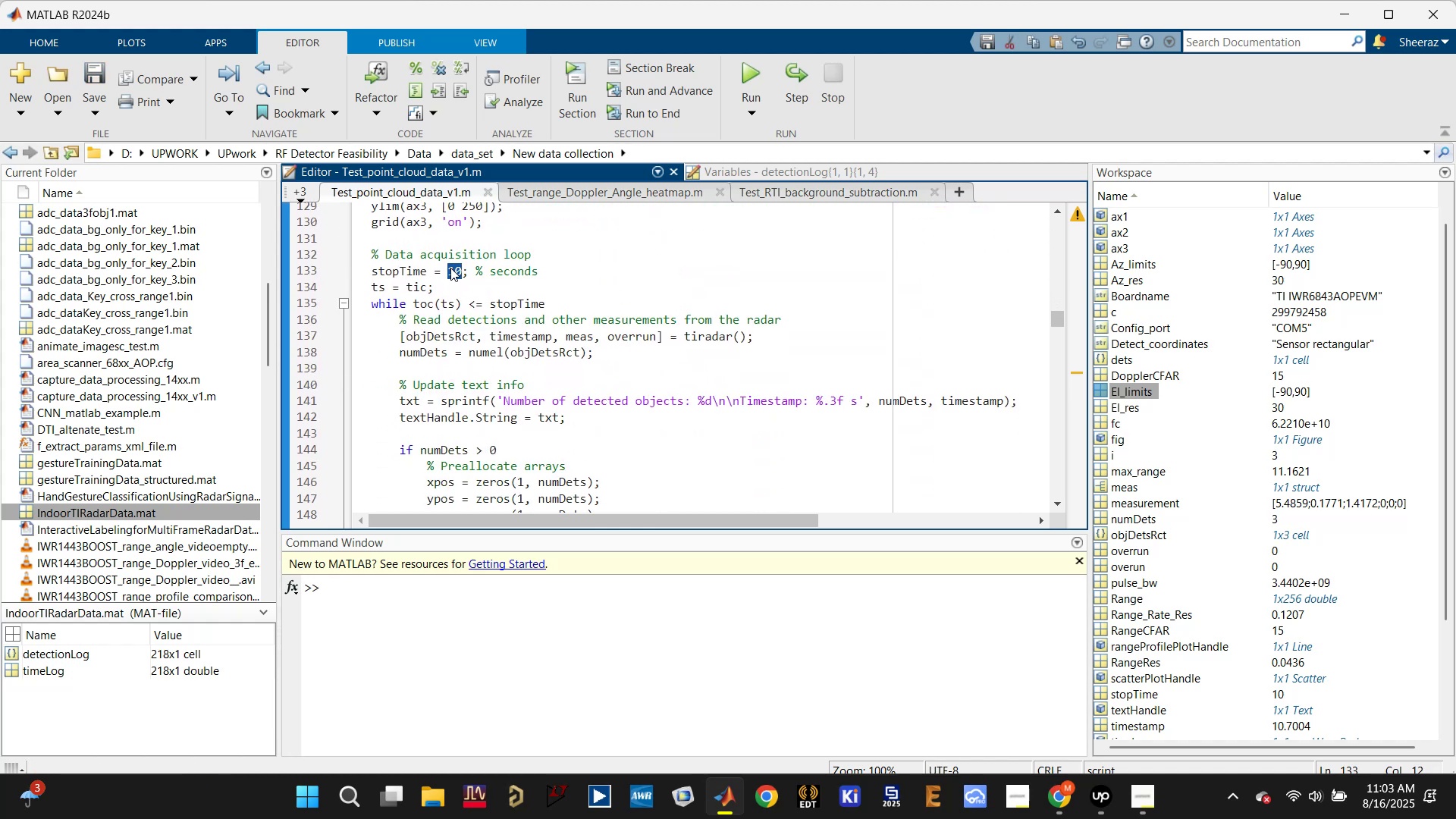 
type(50)
 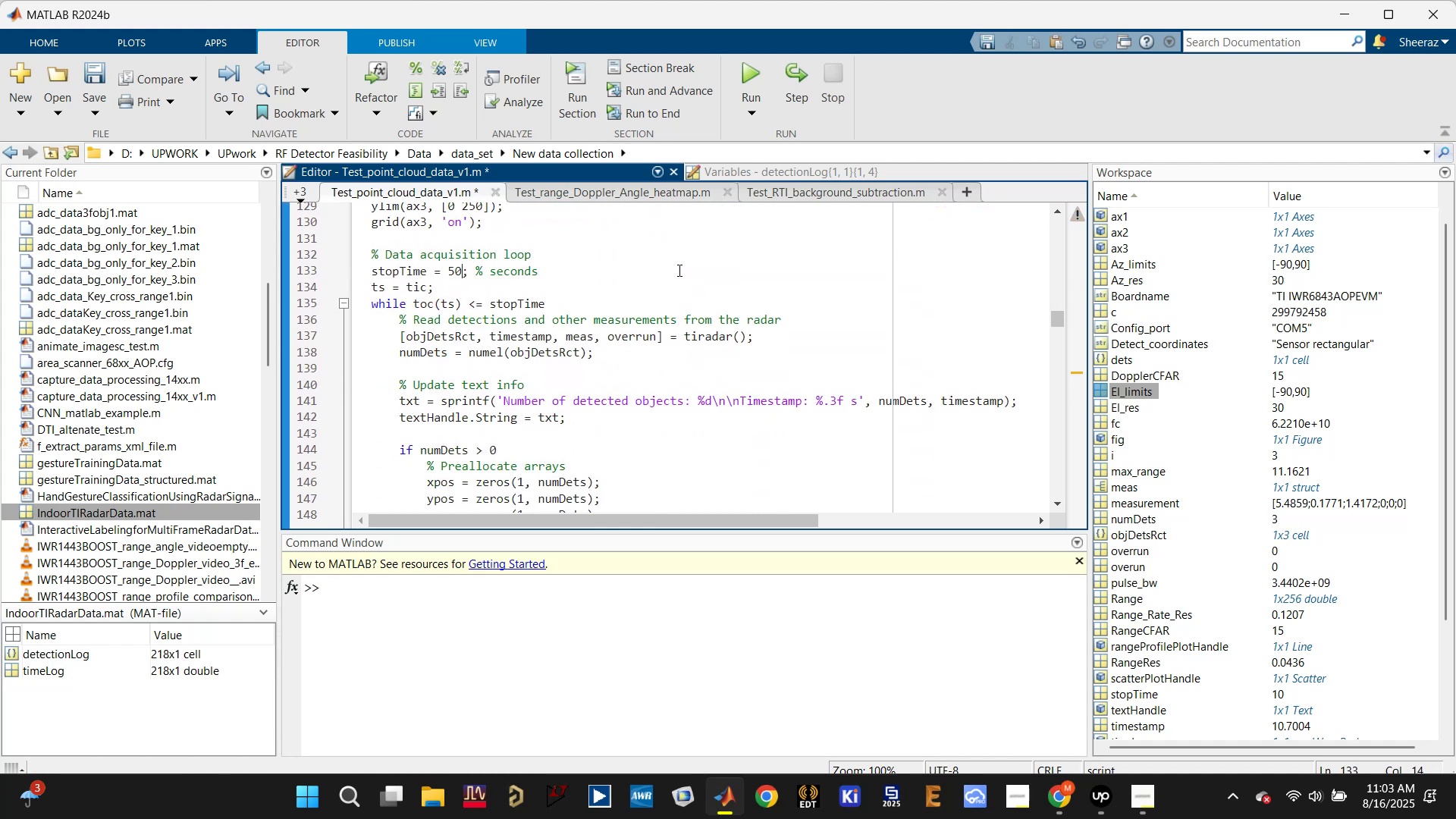 
key(Control+ControlLeft)
 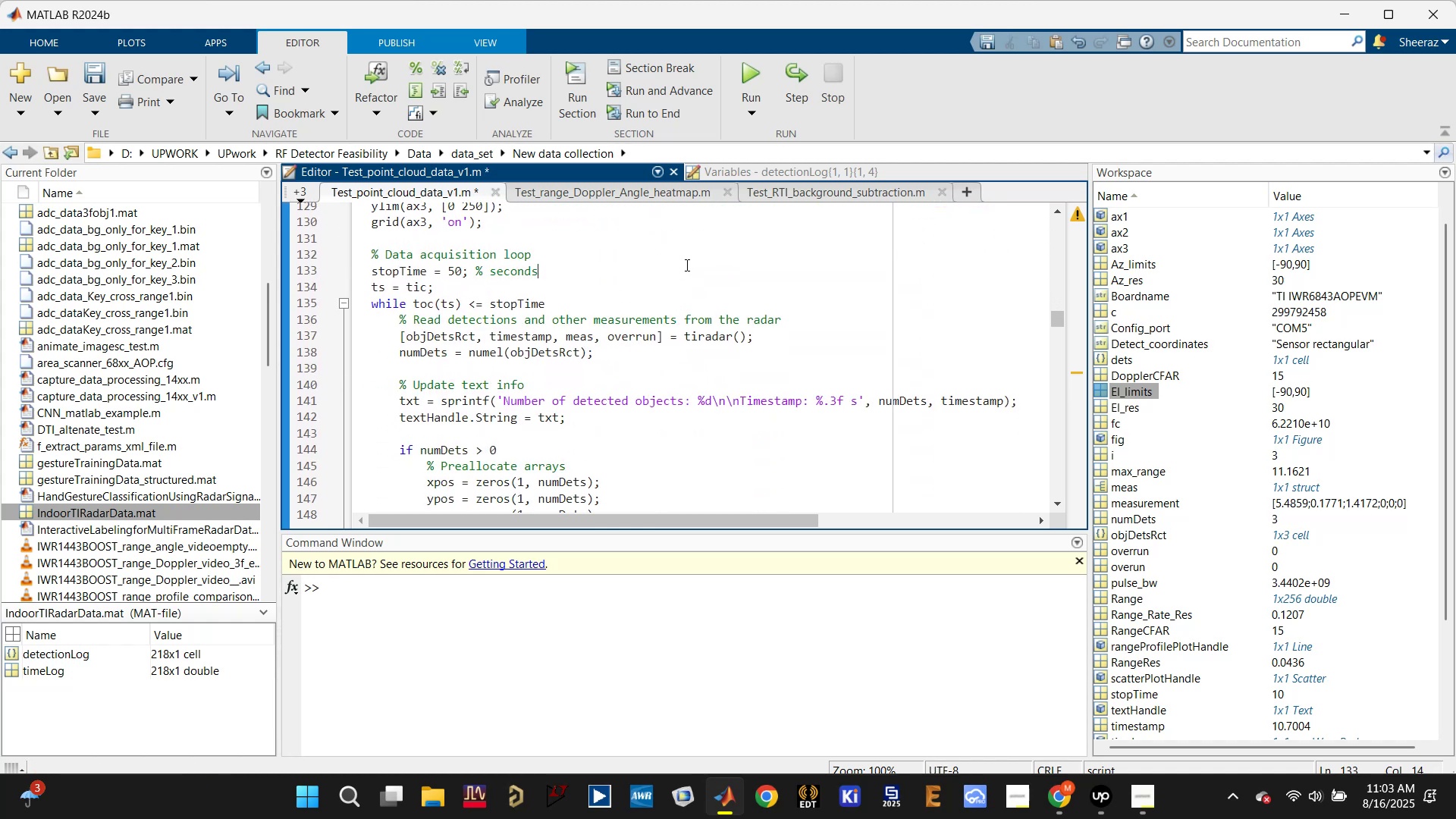 
key(Control+S)
 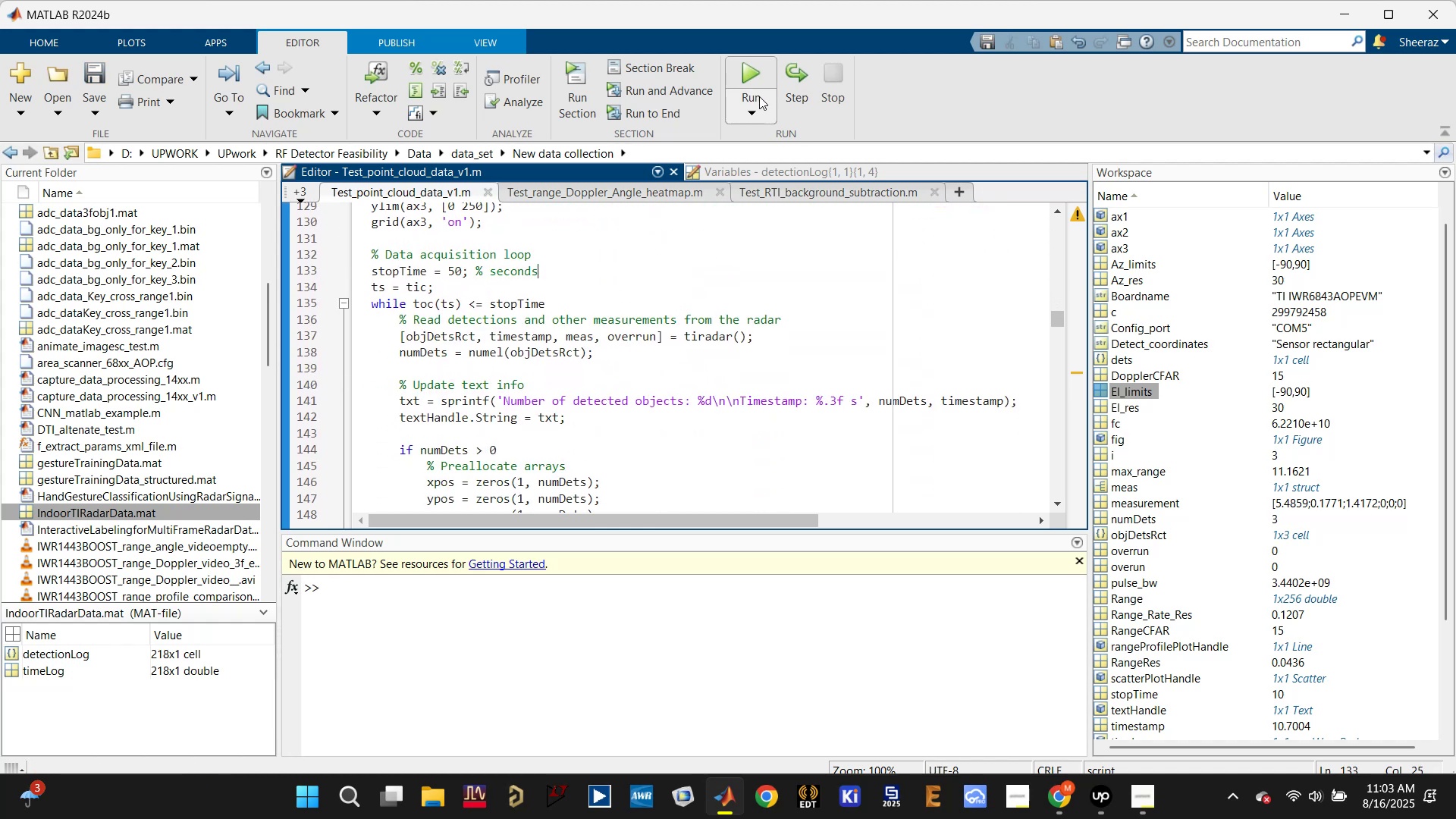 
left_click([754, 80])
 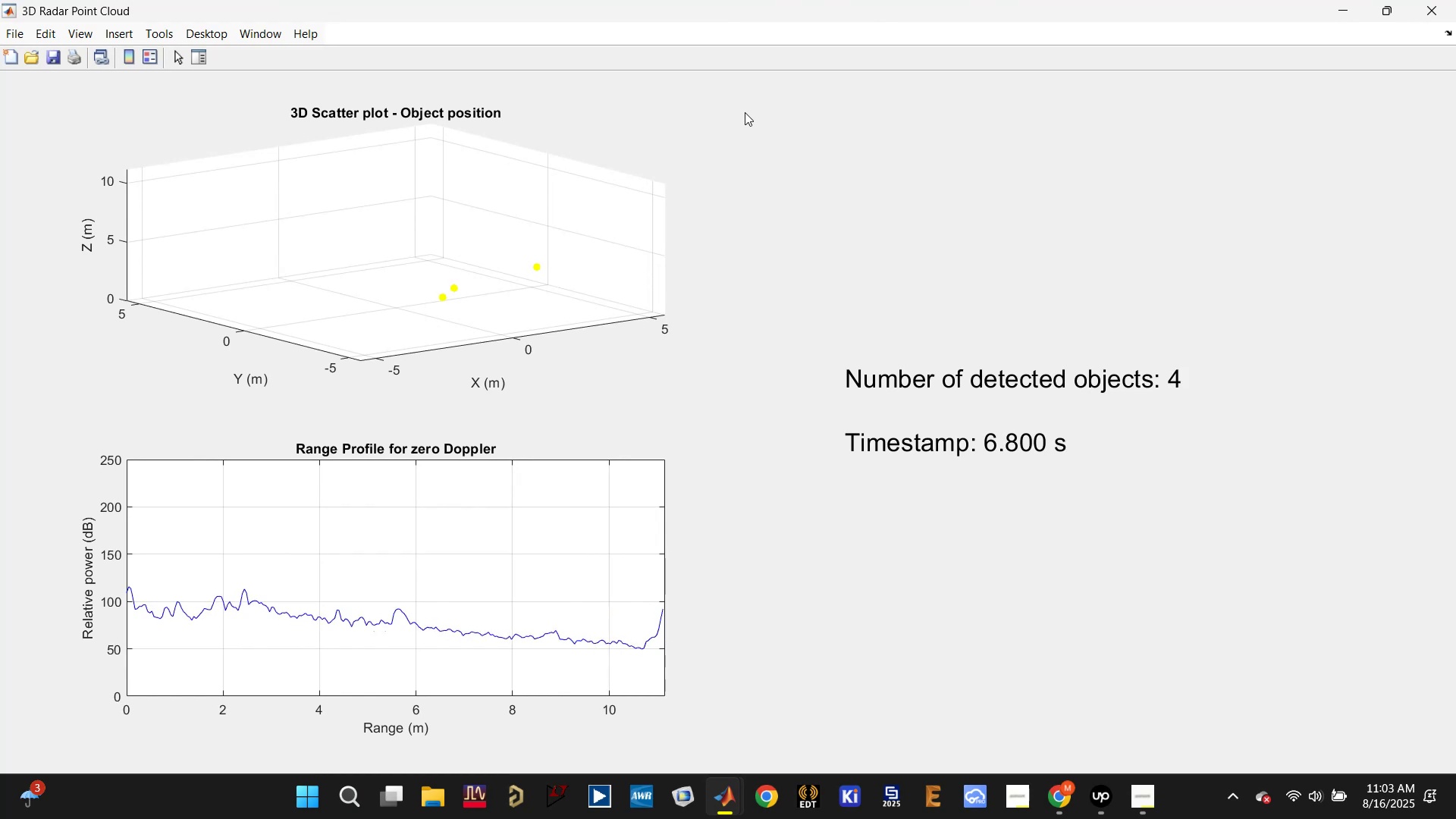 
wait(16.36)
 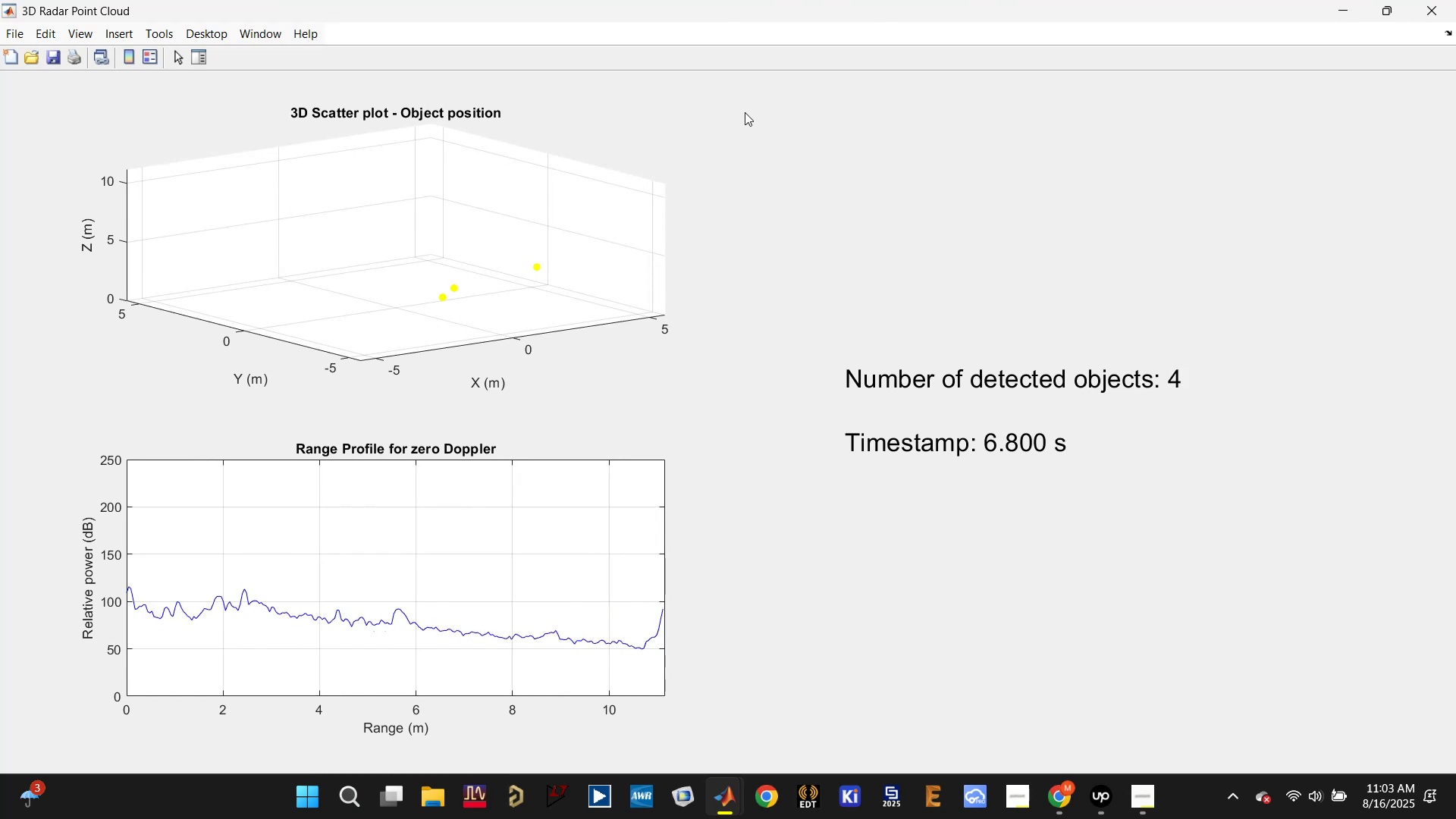 
left_click([566, 110])
 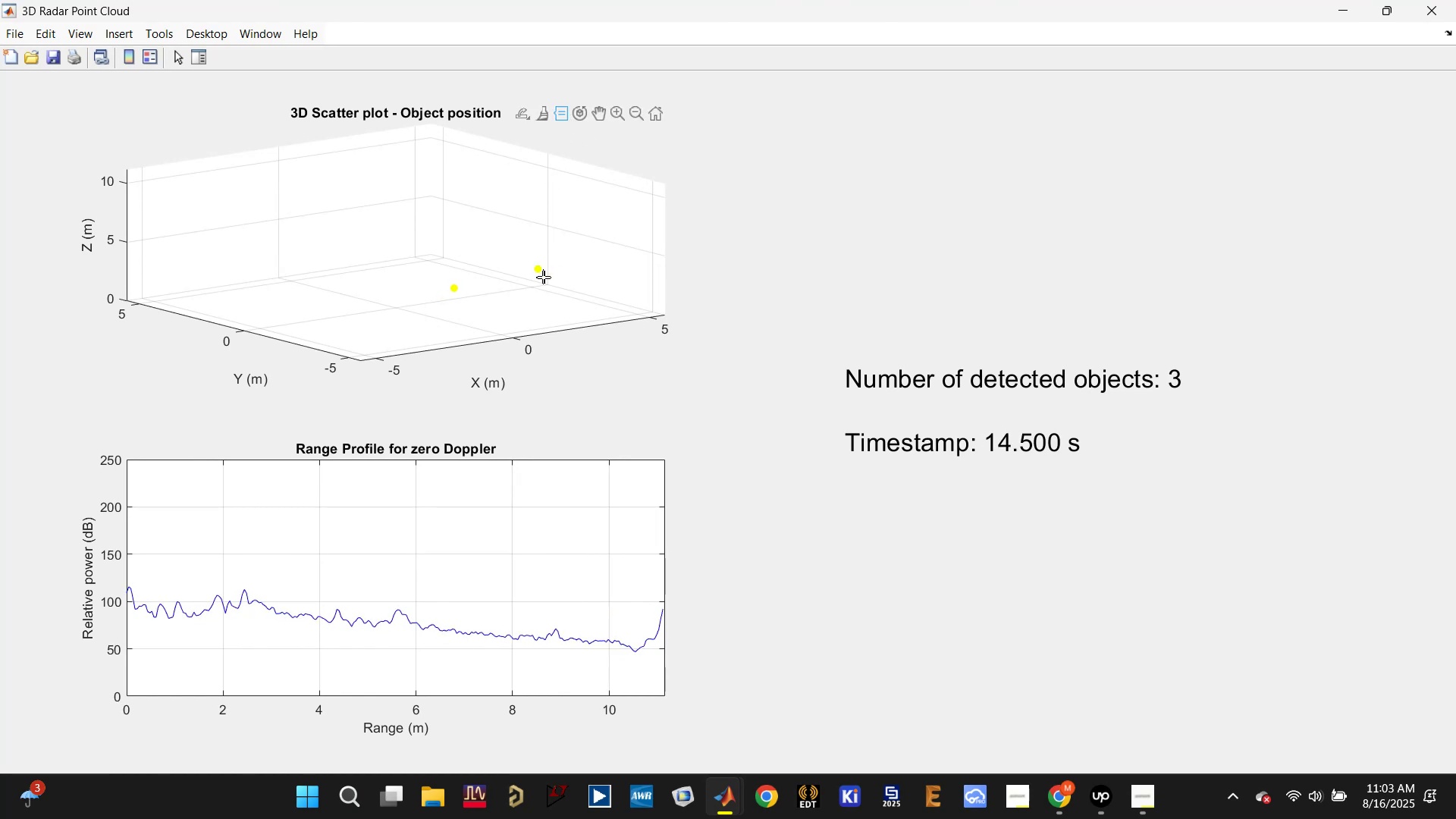 
left_click([540, 268])
 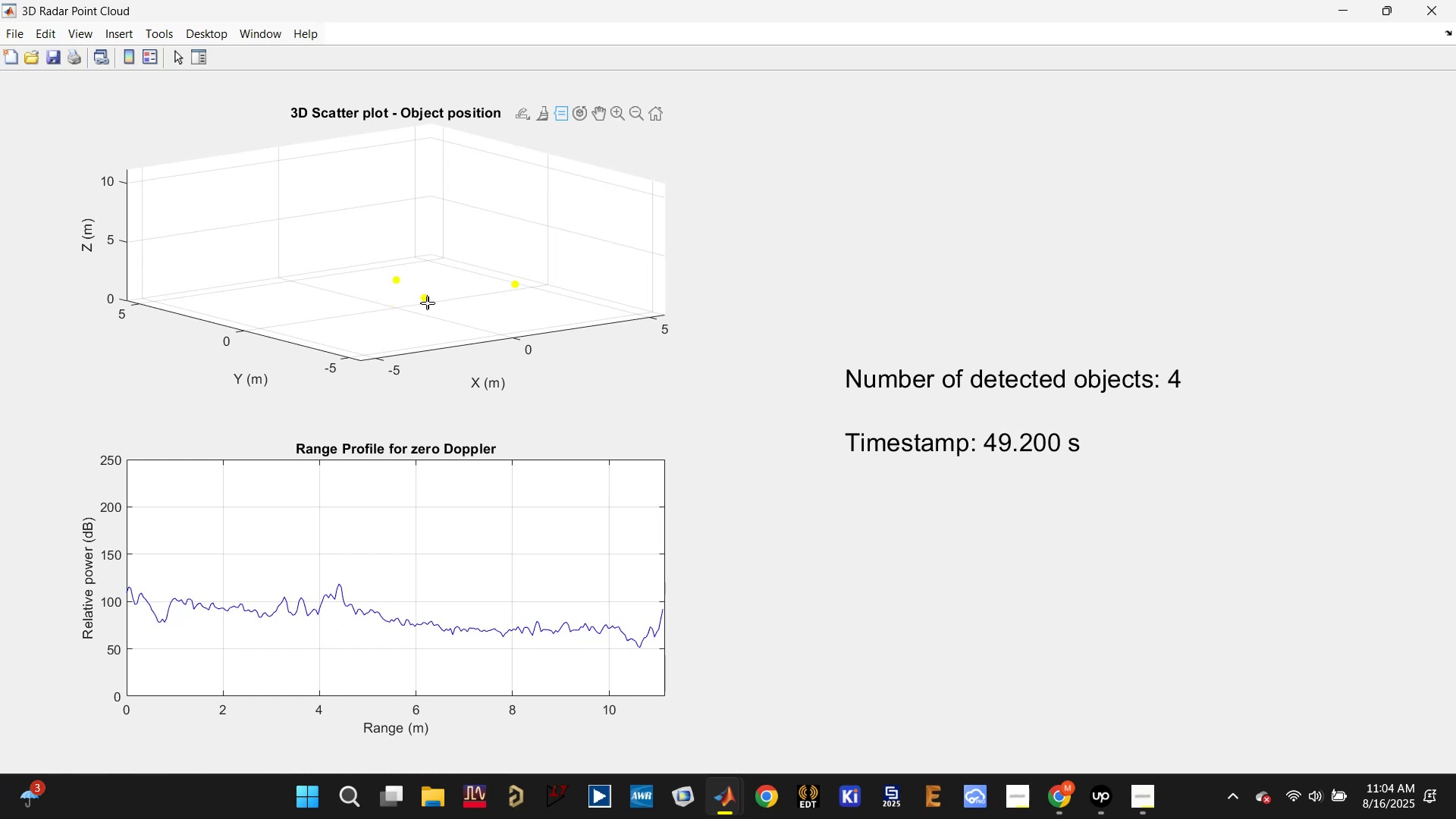 
wait(38.74)
 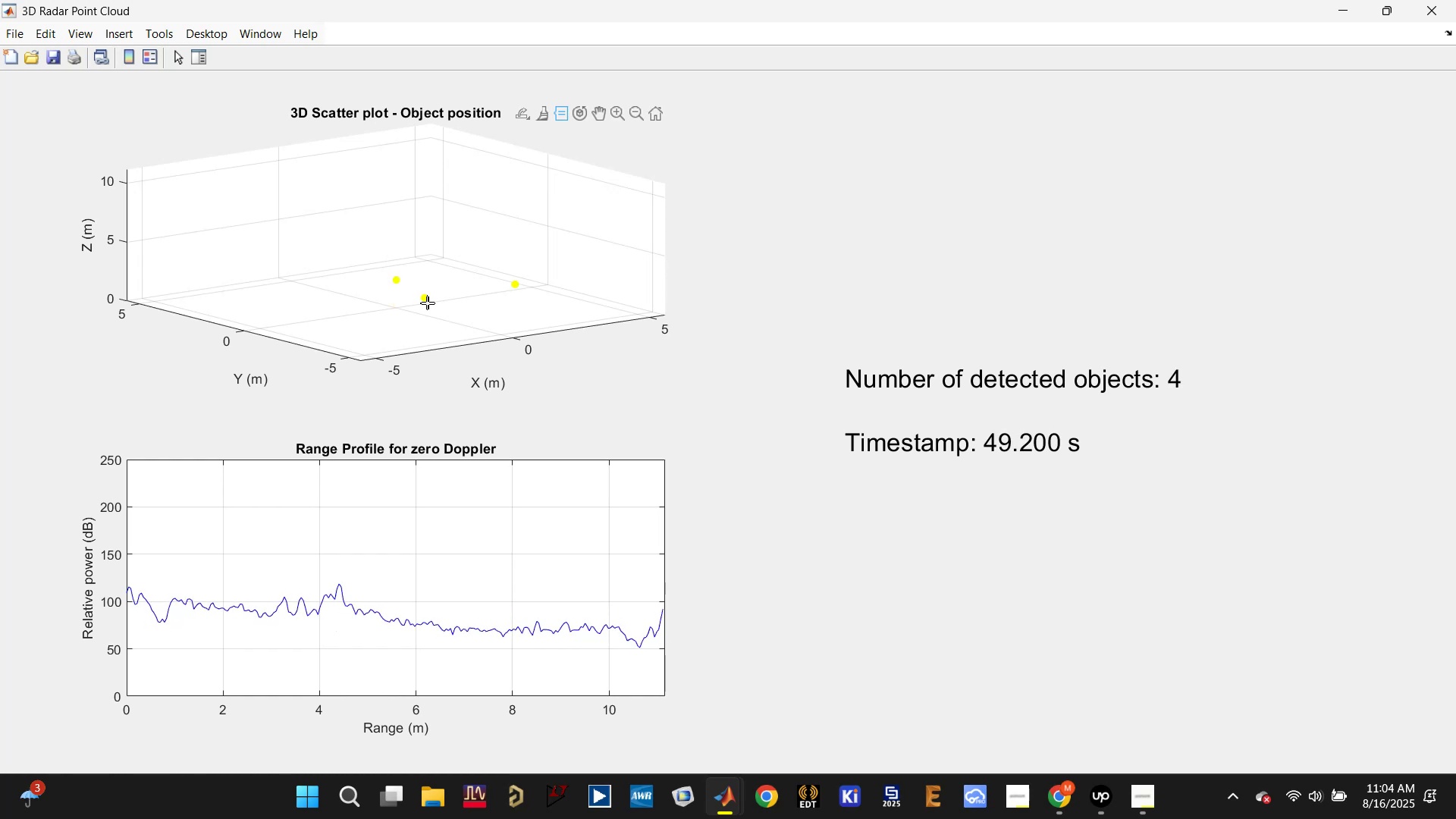 
left_click([1435, 7])
 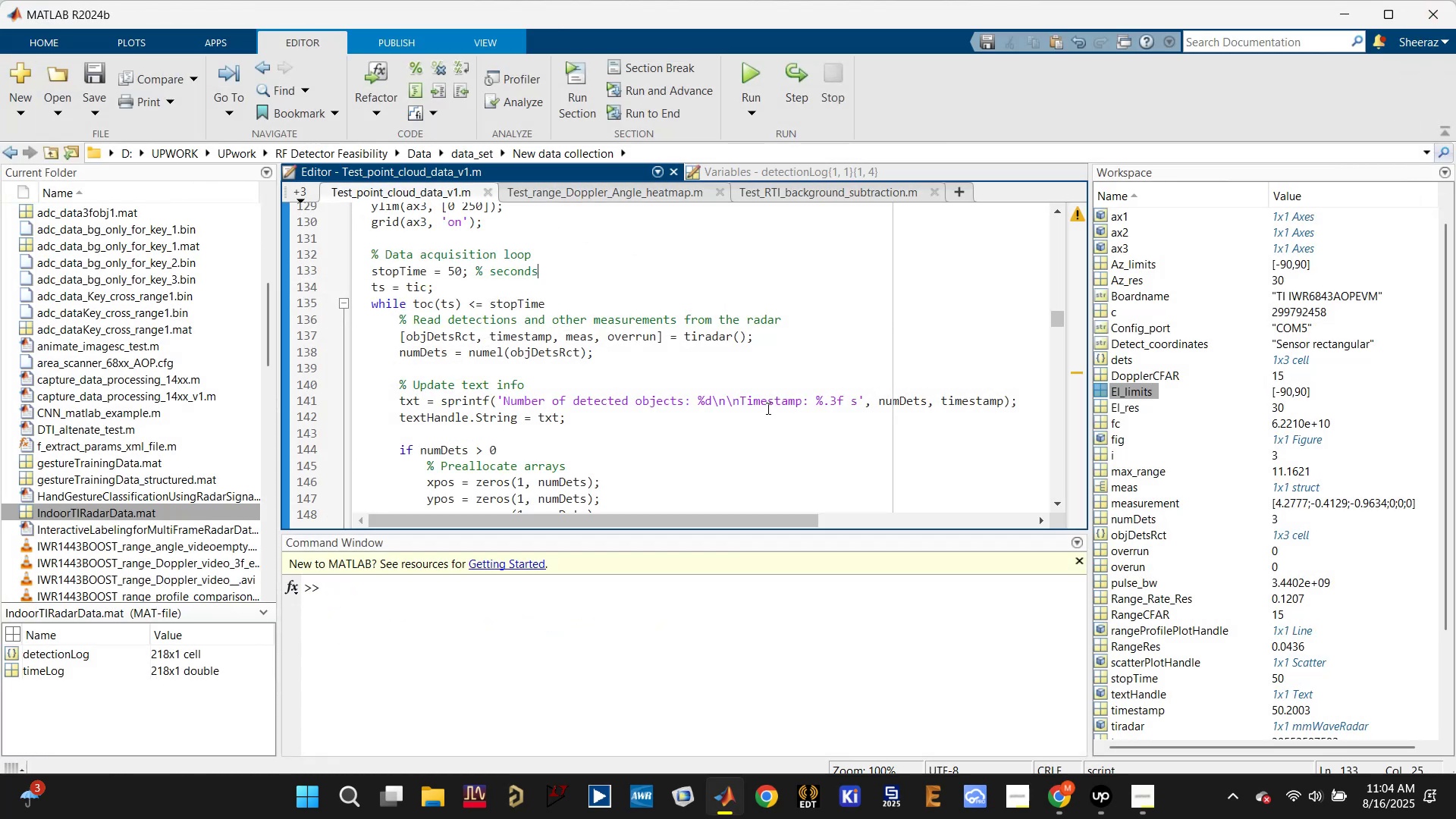 
key(Control+S)
 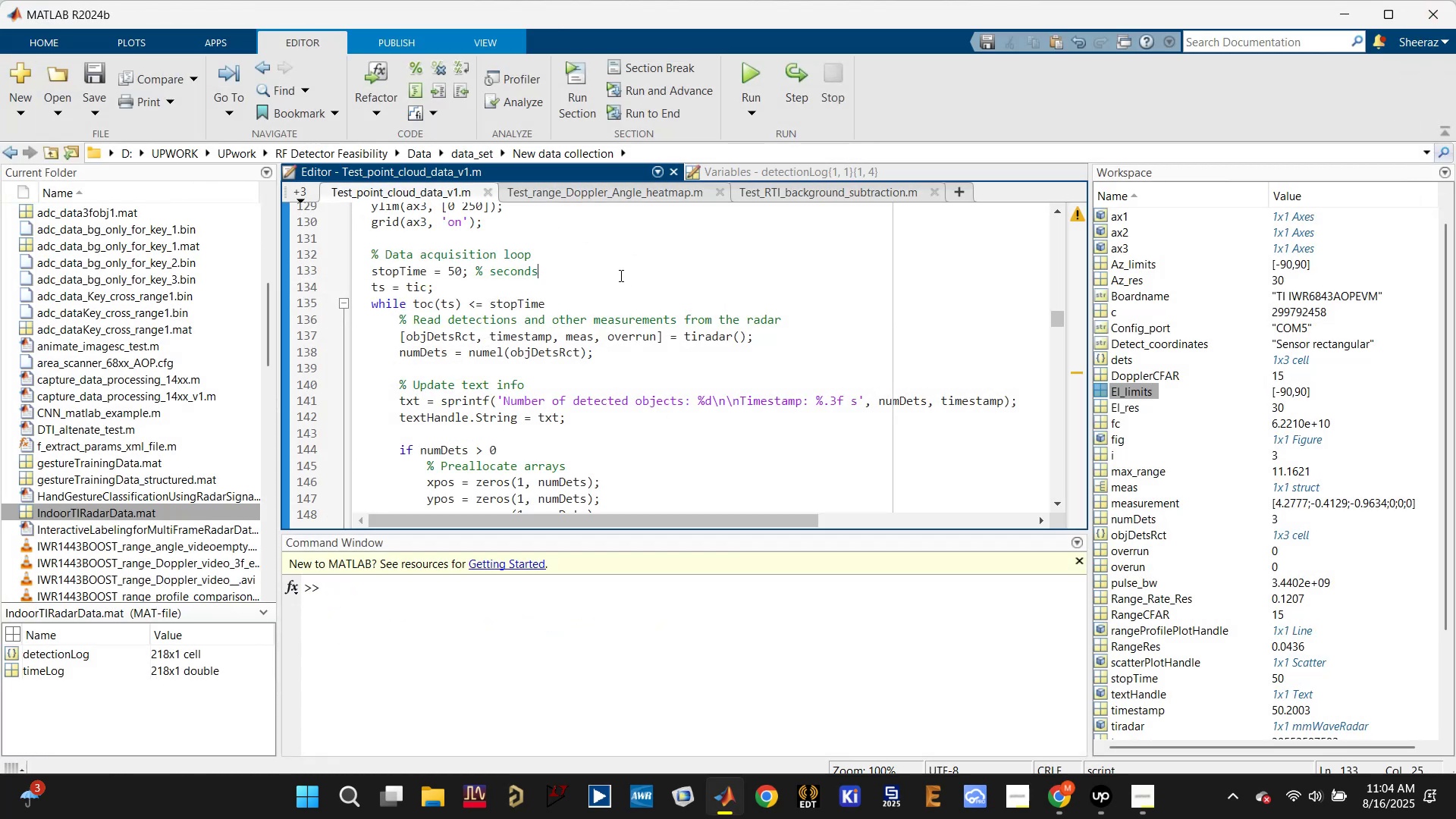 
scroll: coordinate [601, 299], scroll_direction: up, amount: 6.0
 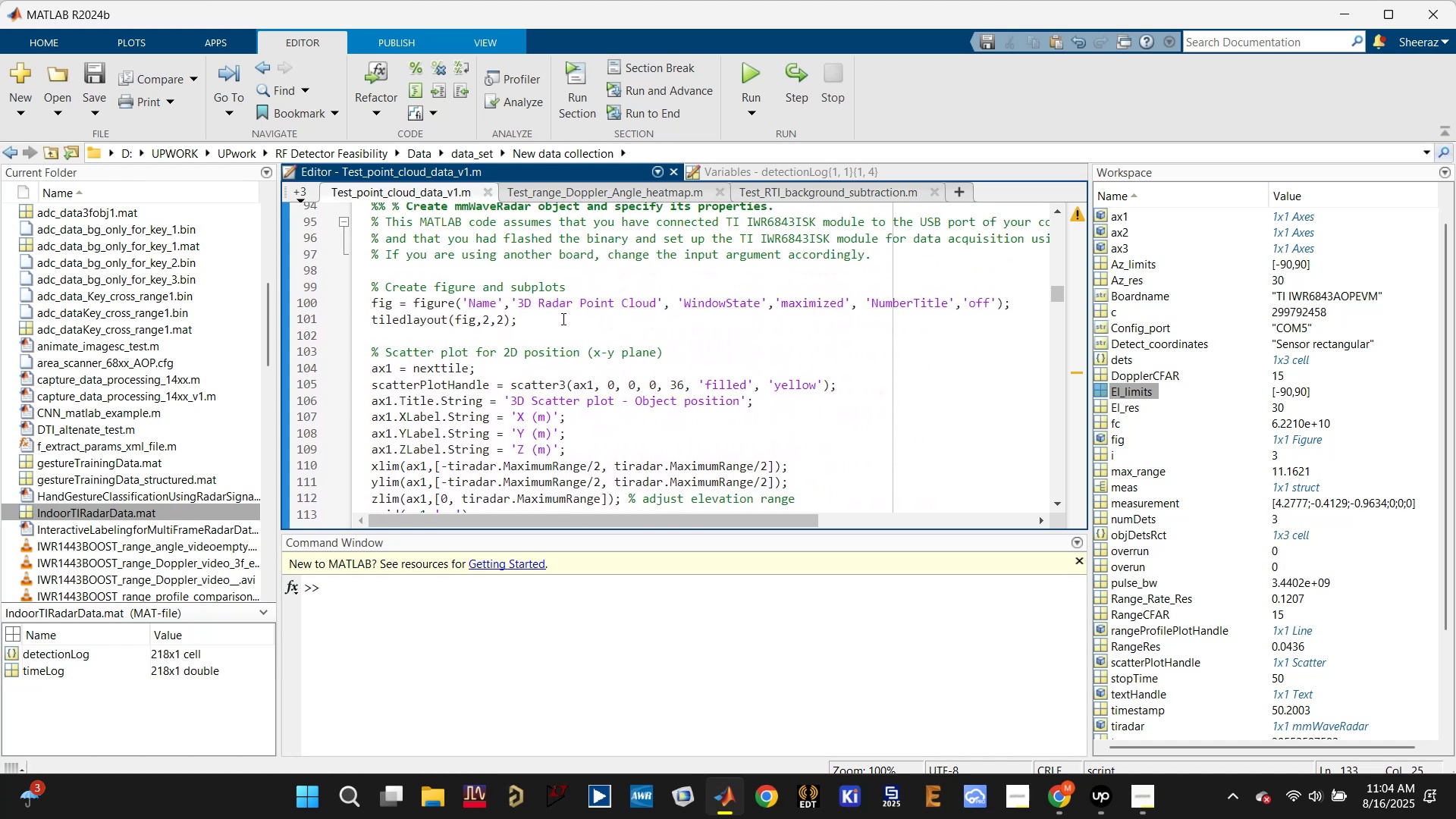 
left_click_drag(start_coordinate=[513, 275], to_coordinate=[621, 290])
 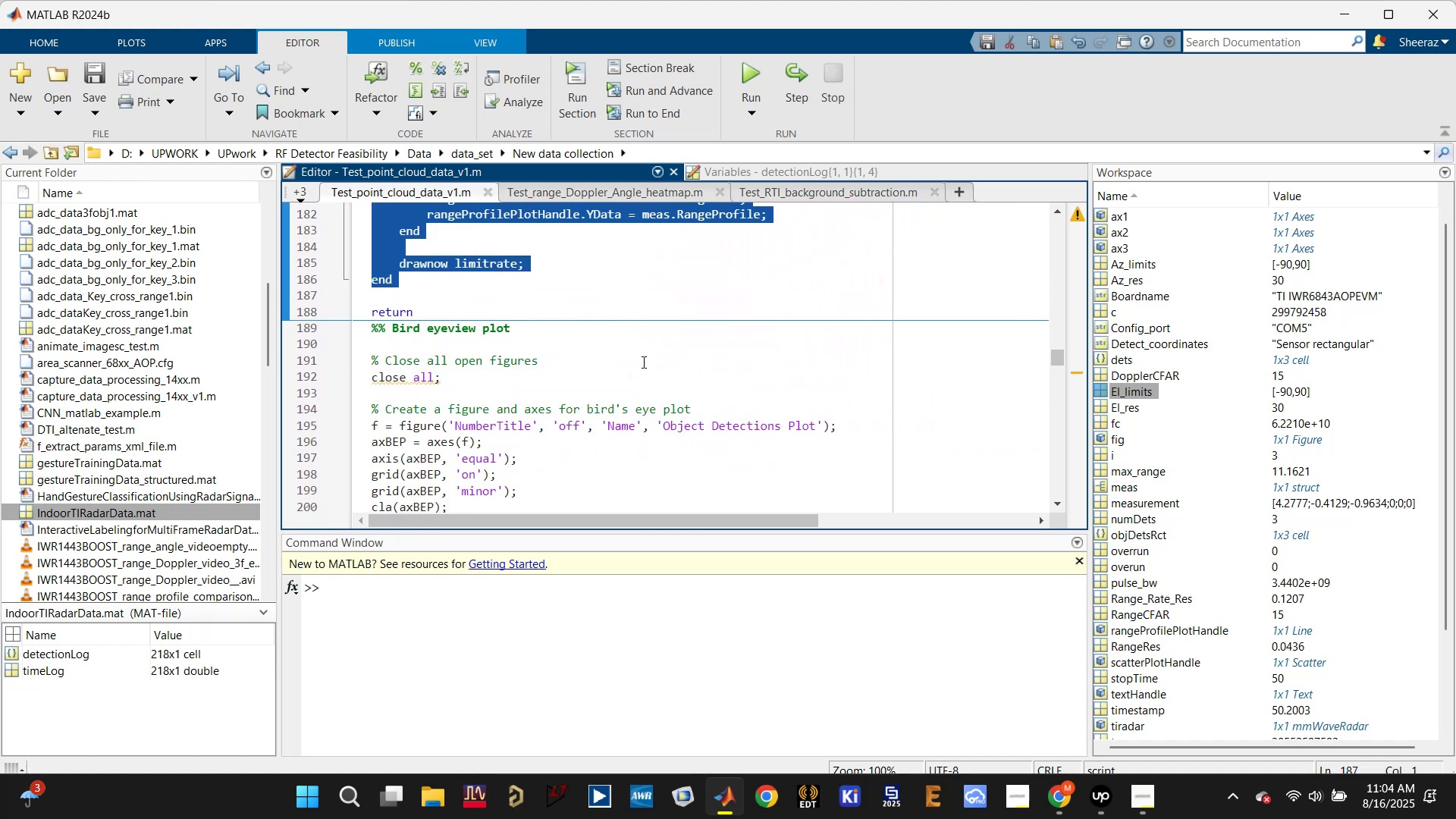 
scroll: coordinate [545, 373], scroll_direction: down, amount: 15.0
 